 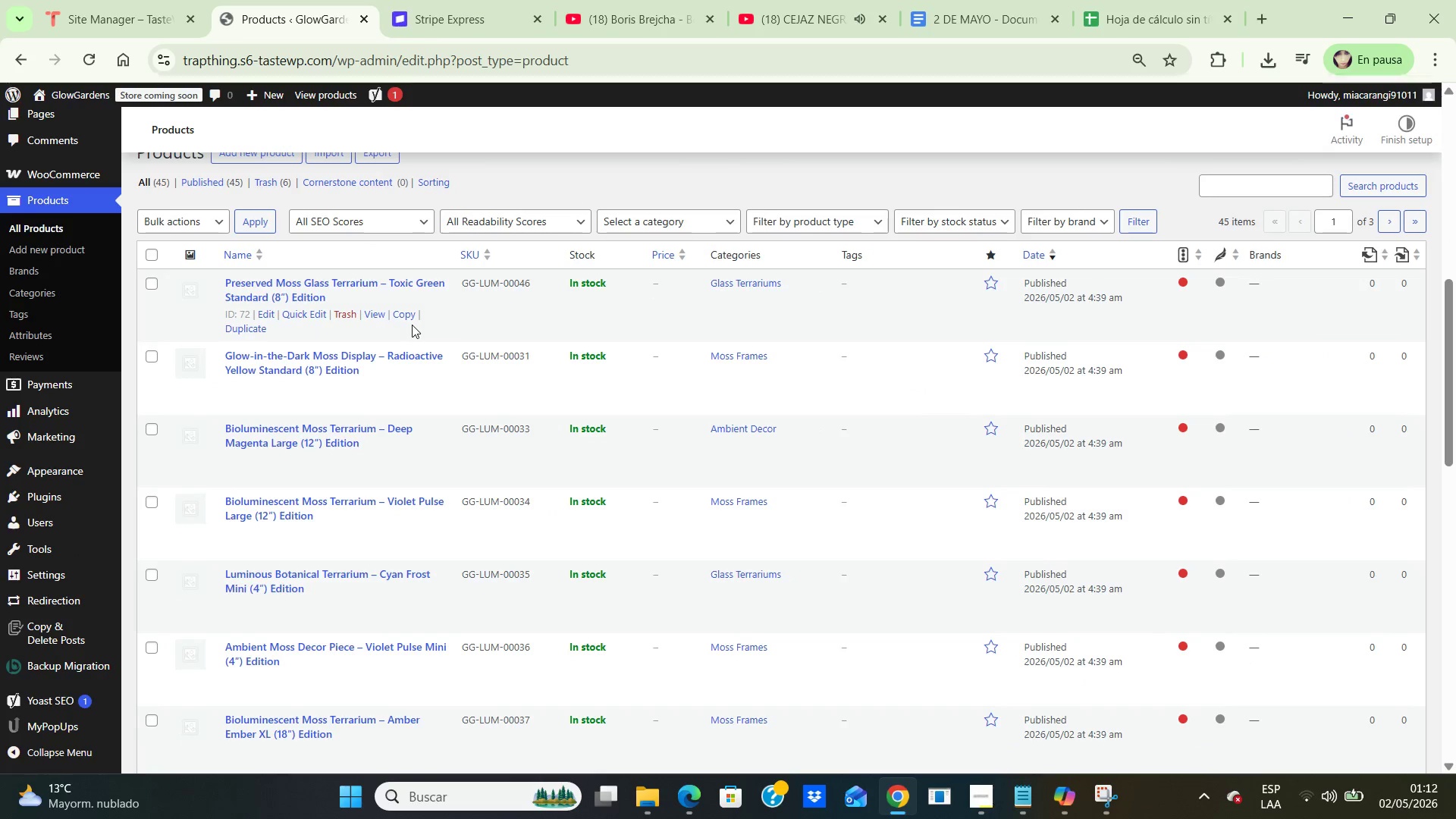 
left_click([347, 348])
 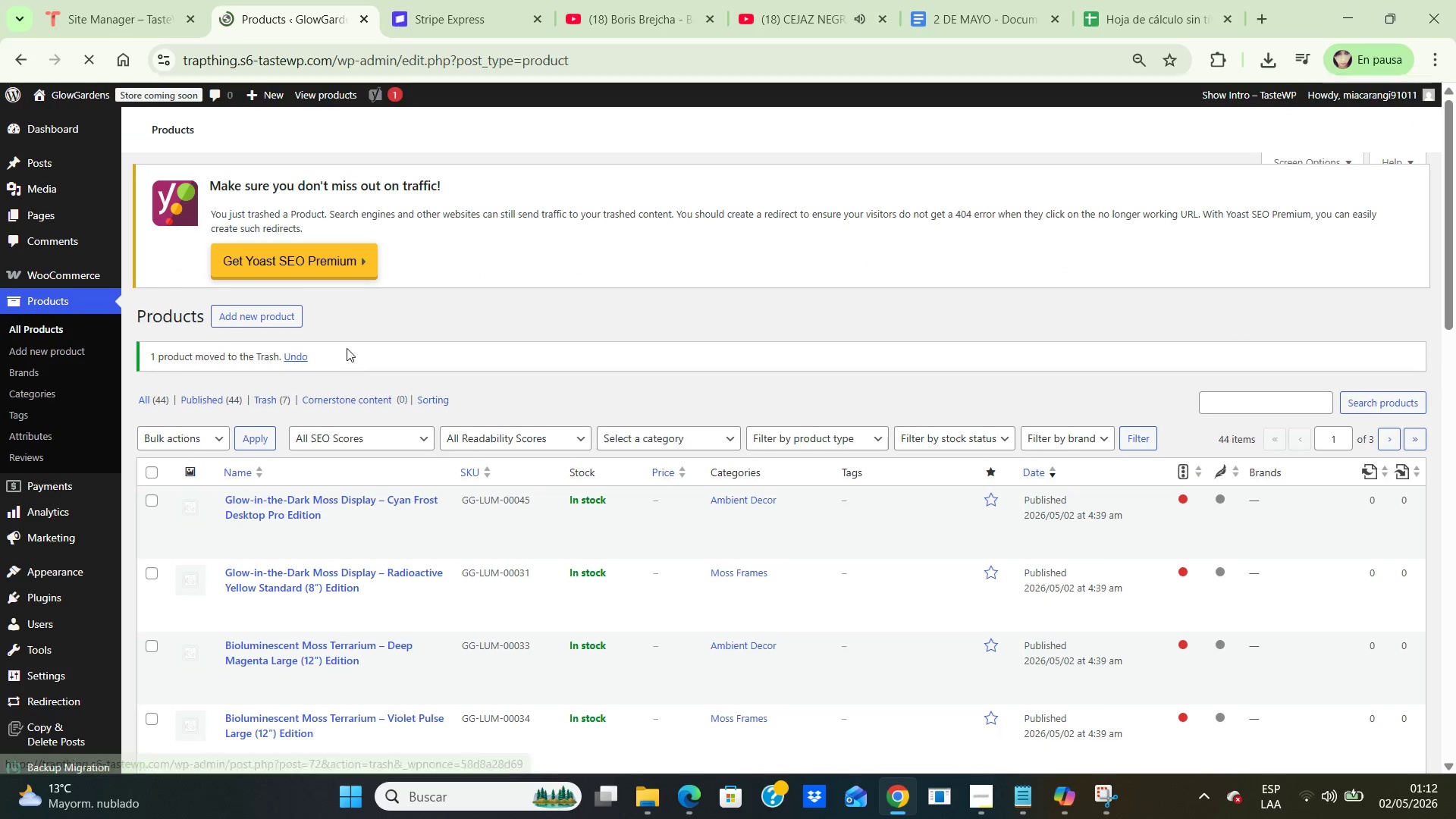 
scroll: coordinate [339, 374], scroll_direction: down, amount: 10.0
 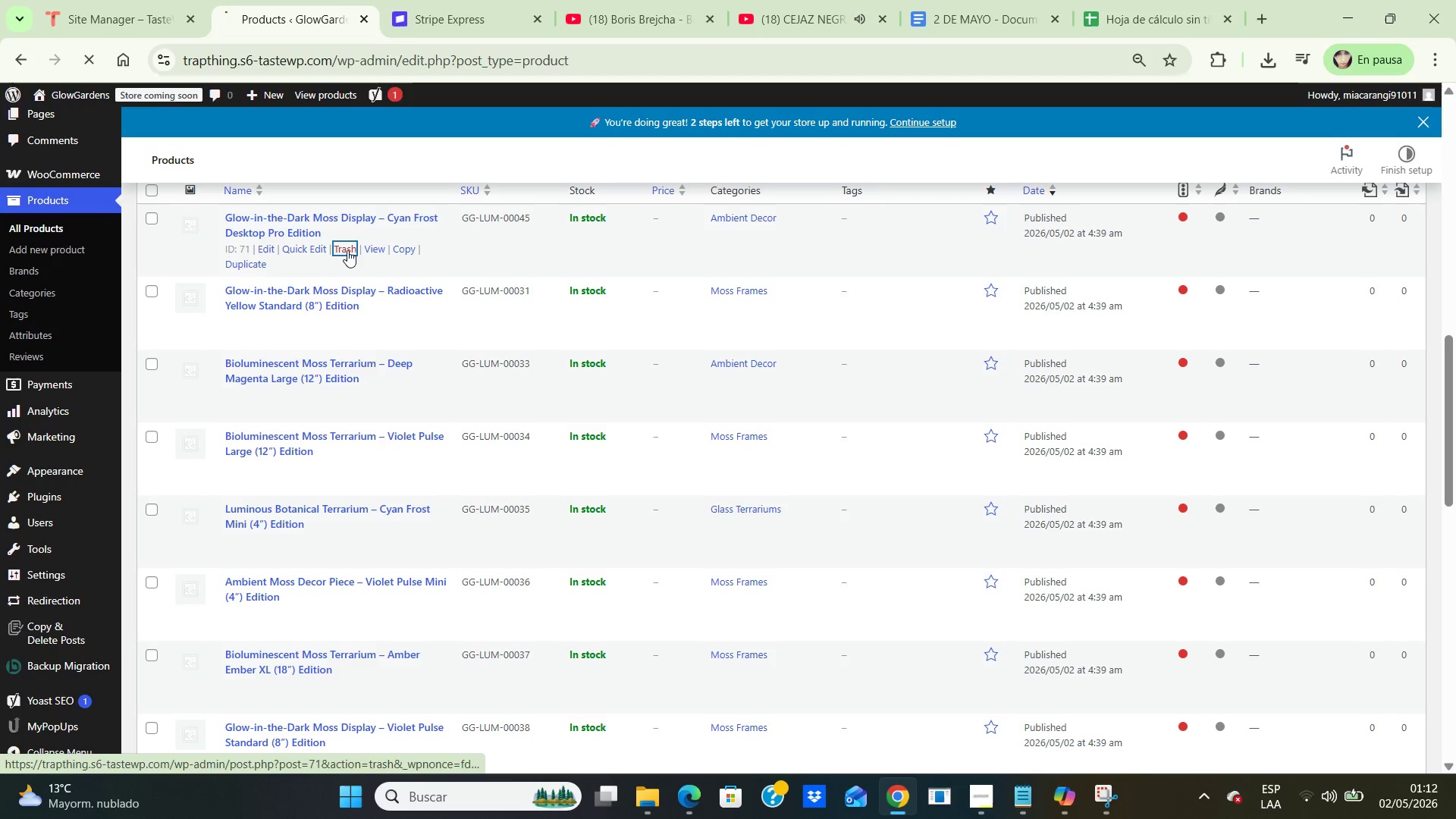 
left_click([348, 251])
 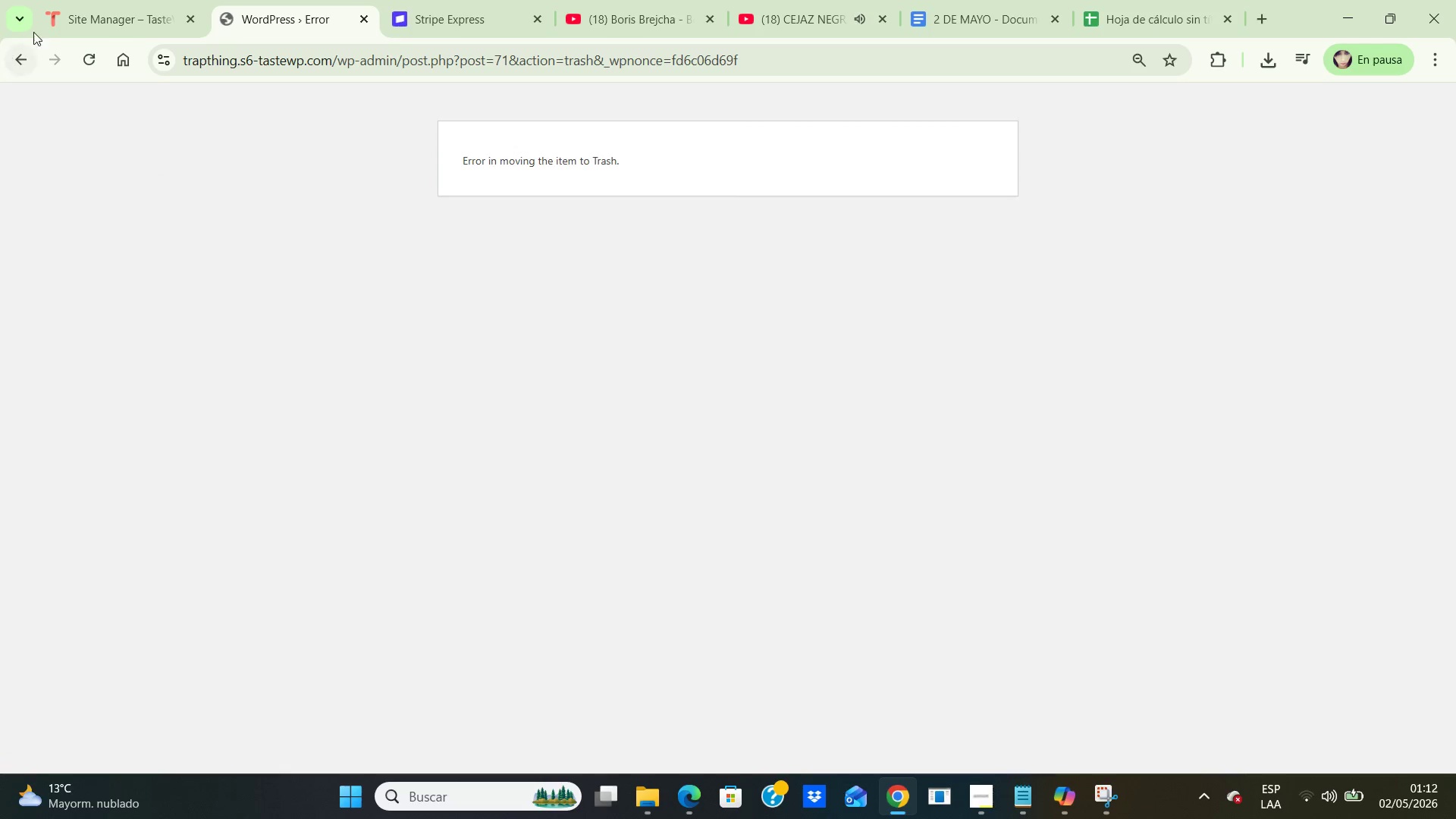 
left_click([28, 55])
 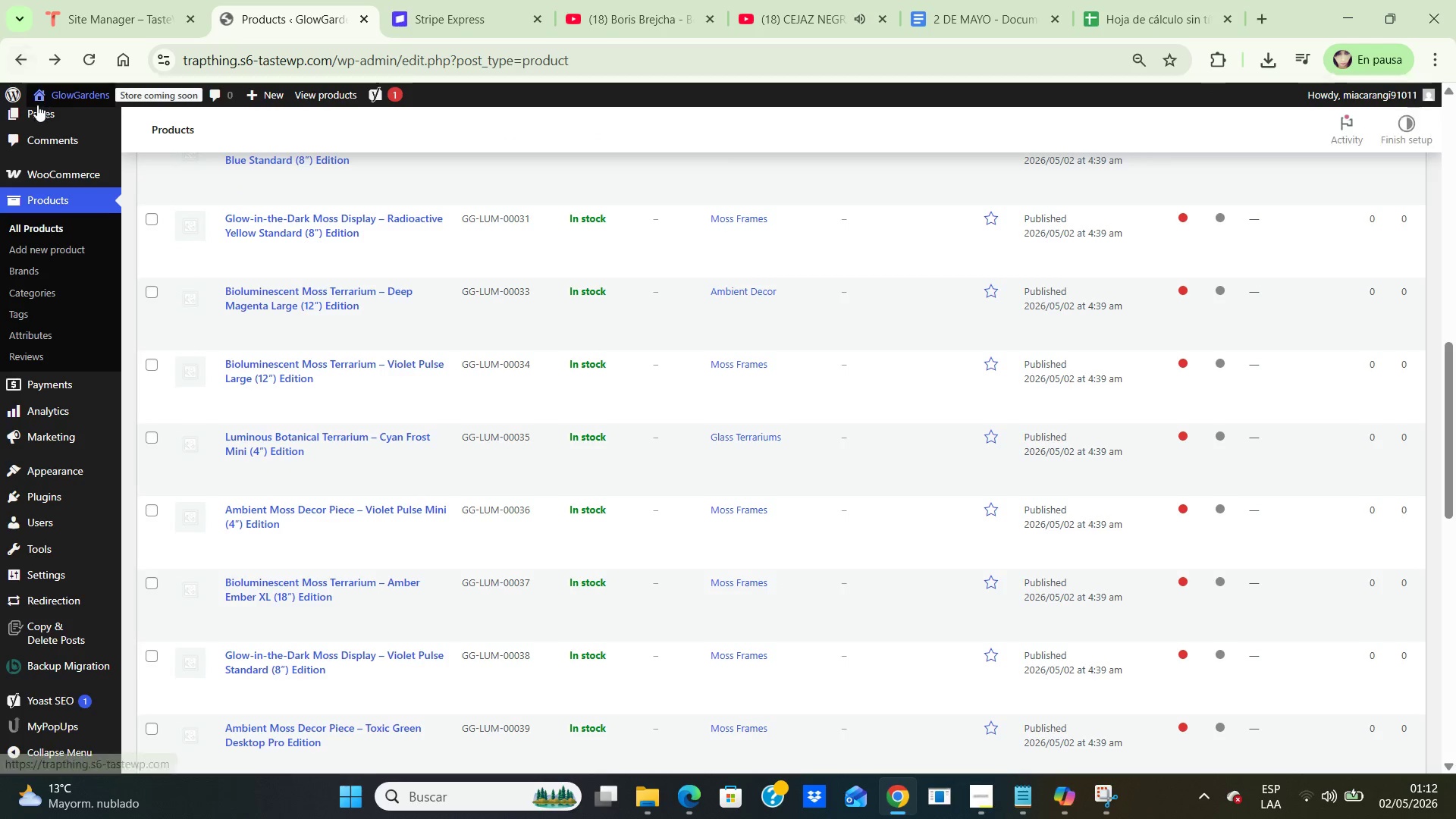 
scroll: coordinate [283, 256], scroll_direction: up, amount: 3.0
 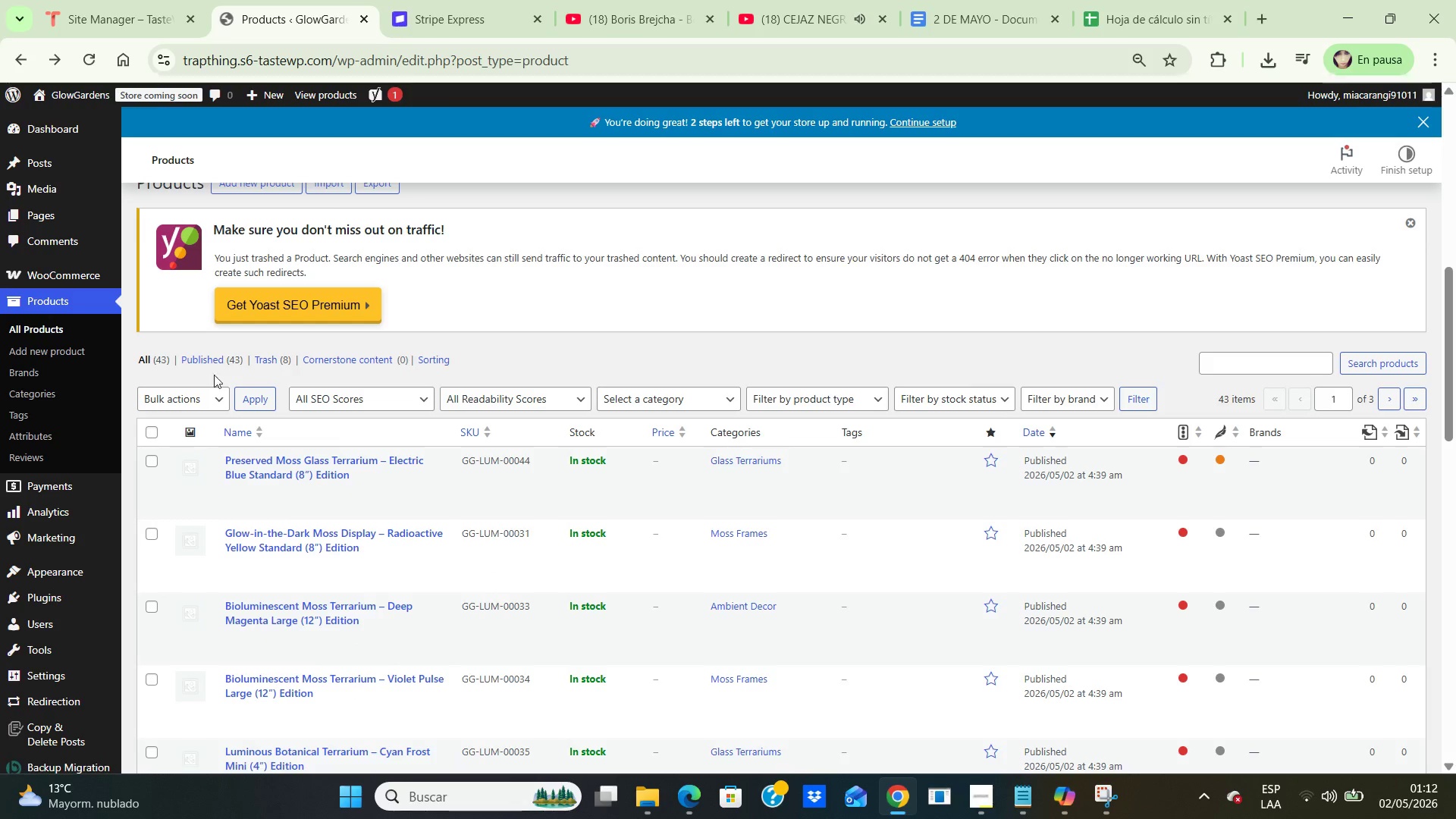 
wait(7.15)
 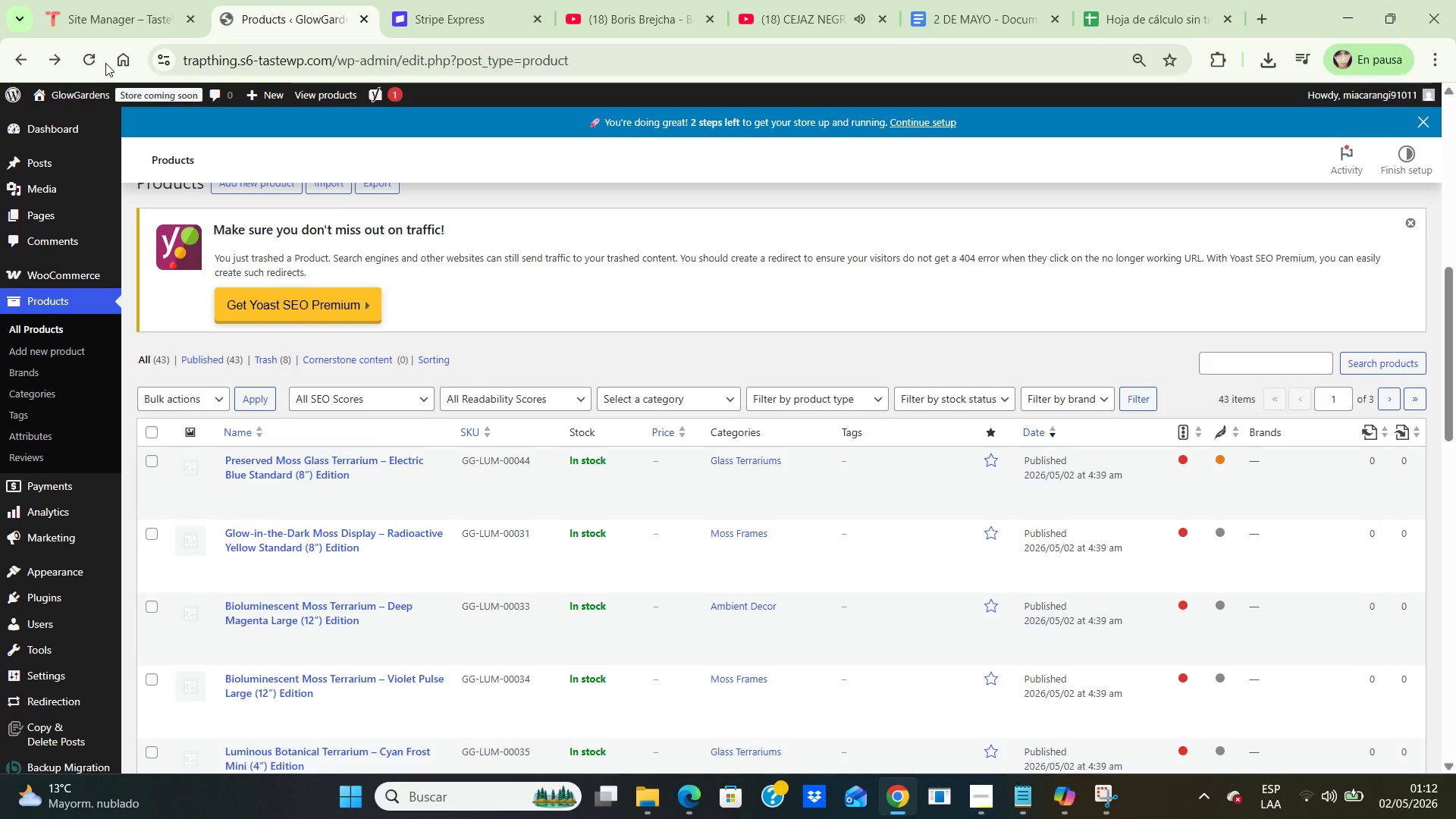 
scroll: coordinate [435, 352], scroll_direction: up, amount: 2.0
 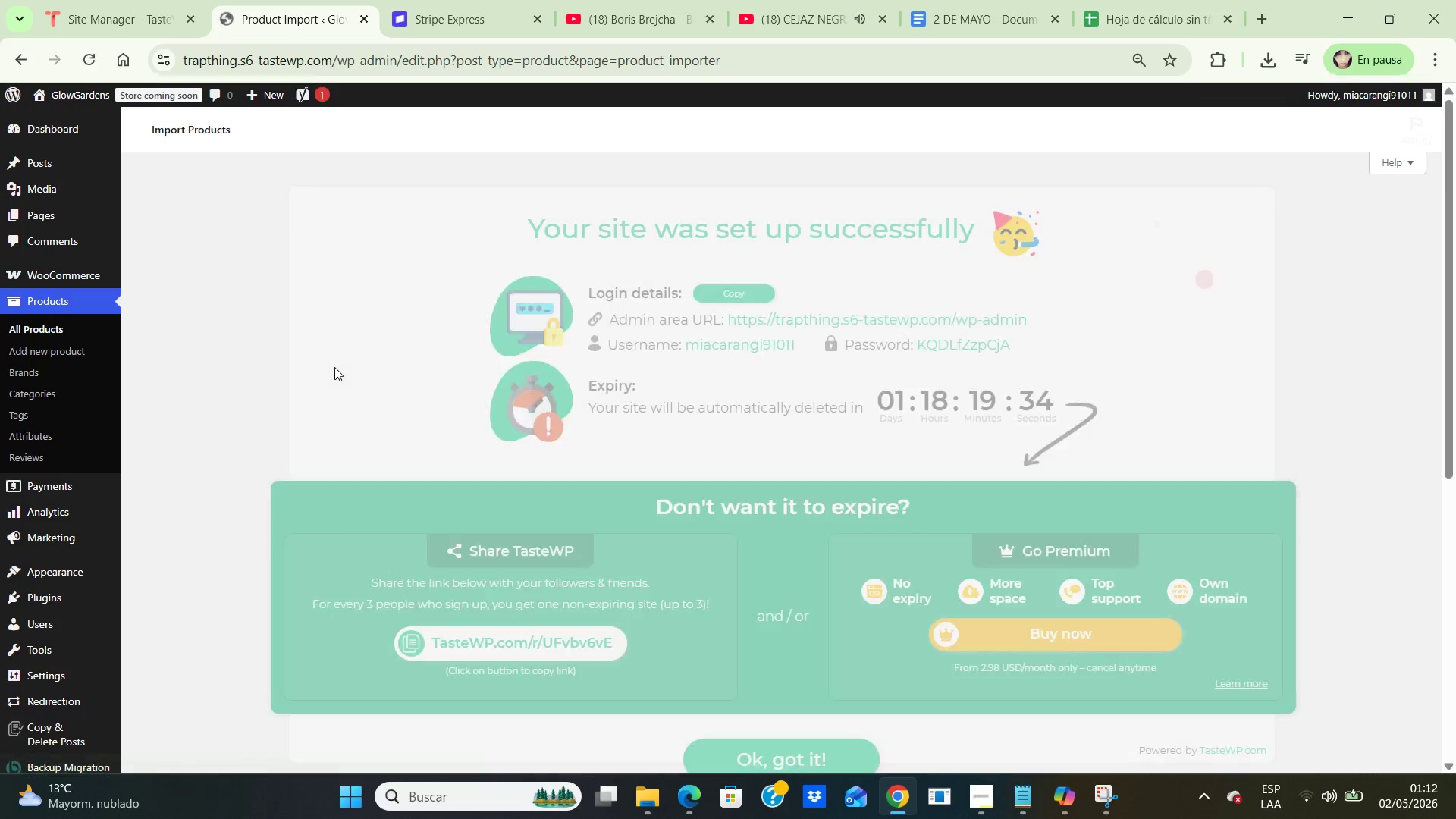 
scroll: coordinate [551, 424], scroll_direction: down, amount: 7.0
 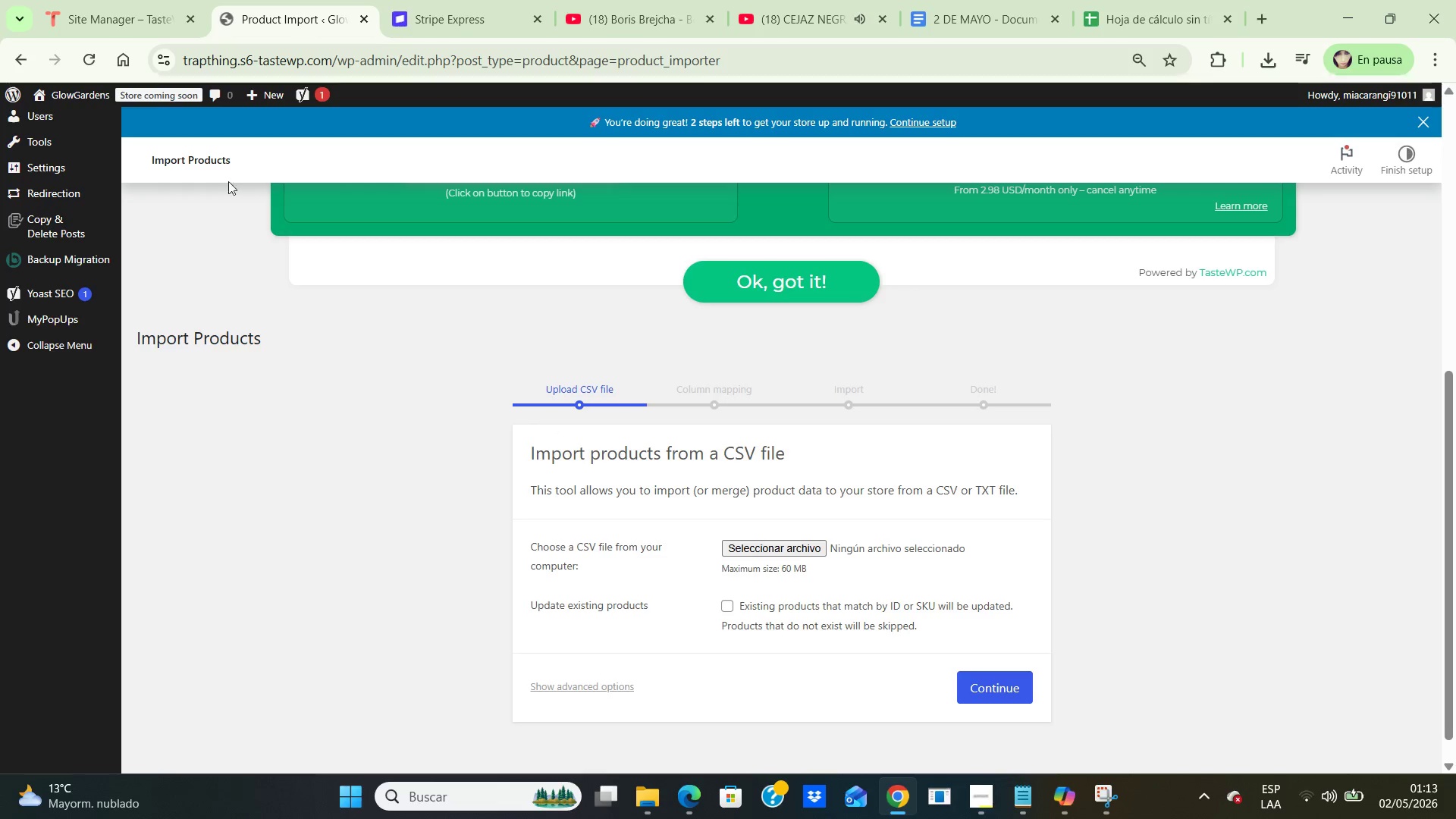 
wait(5.55)
 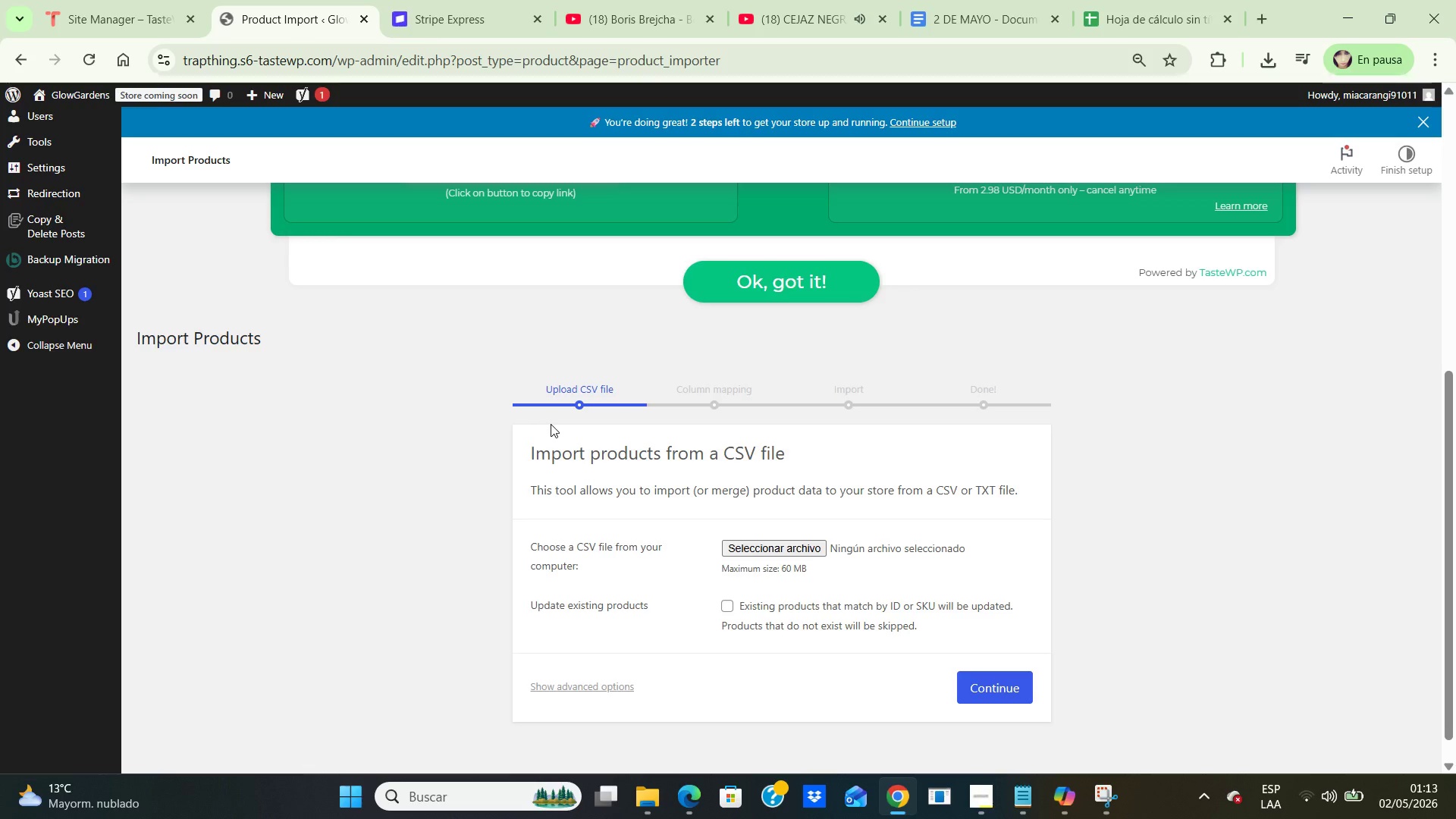 
left_click([21, 58])
 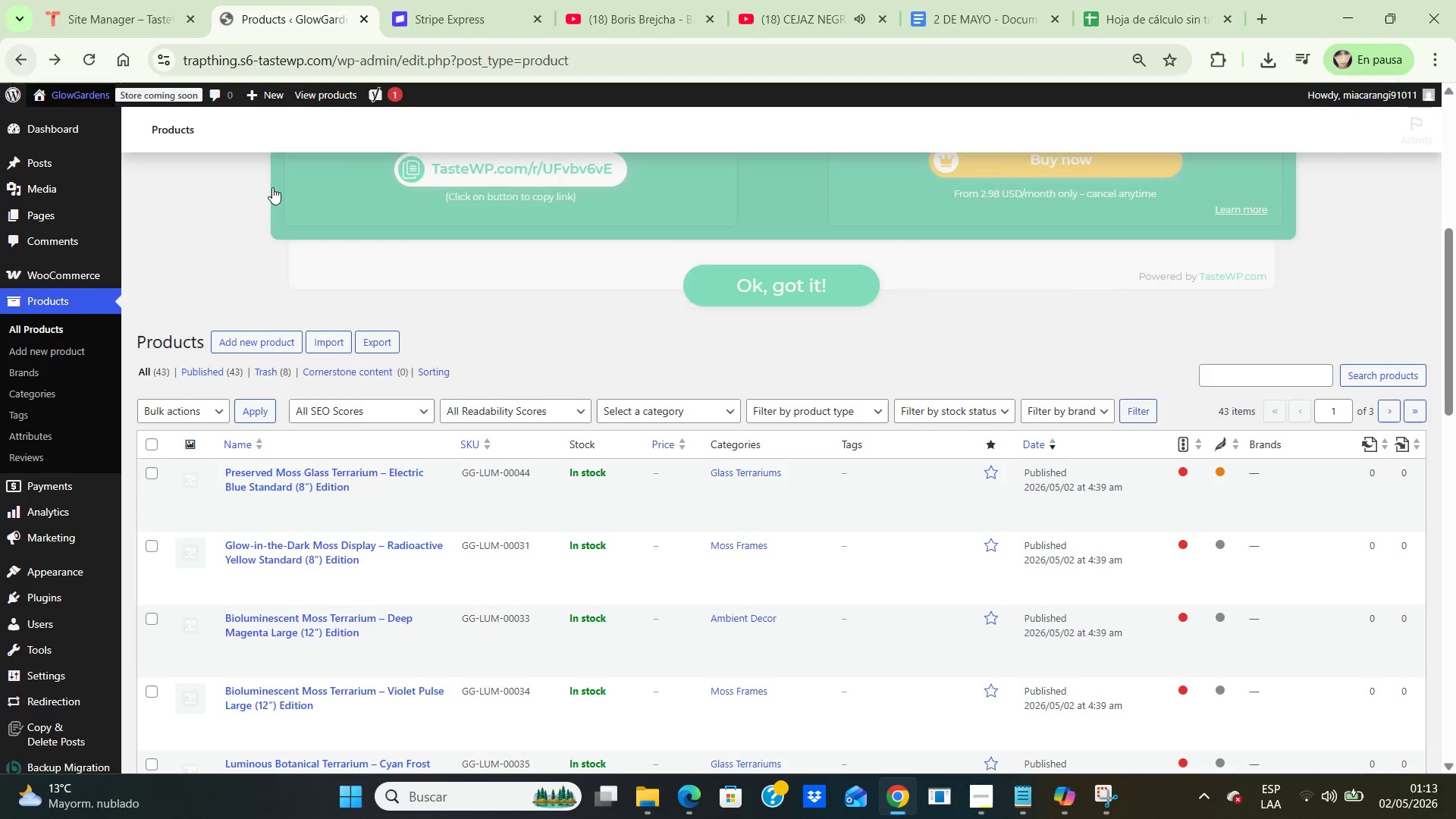 
scroll: coordinate [388, 277], scroll_direction: down, amount: 4.0
 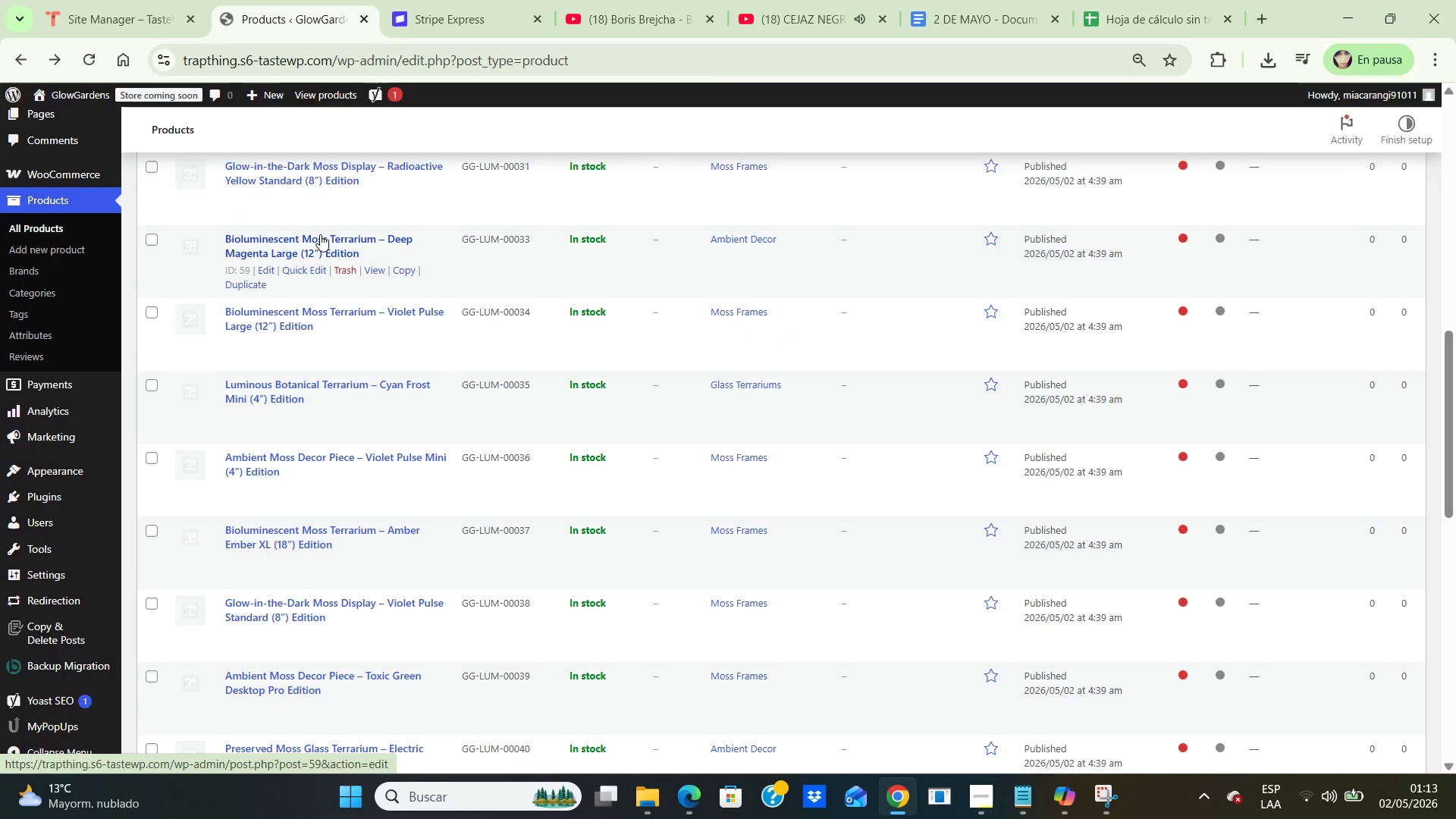 
scroll: coordinate [318, 234], scroll_direction: up, amount: 2.0
 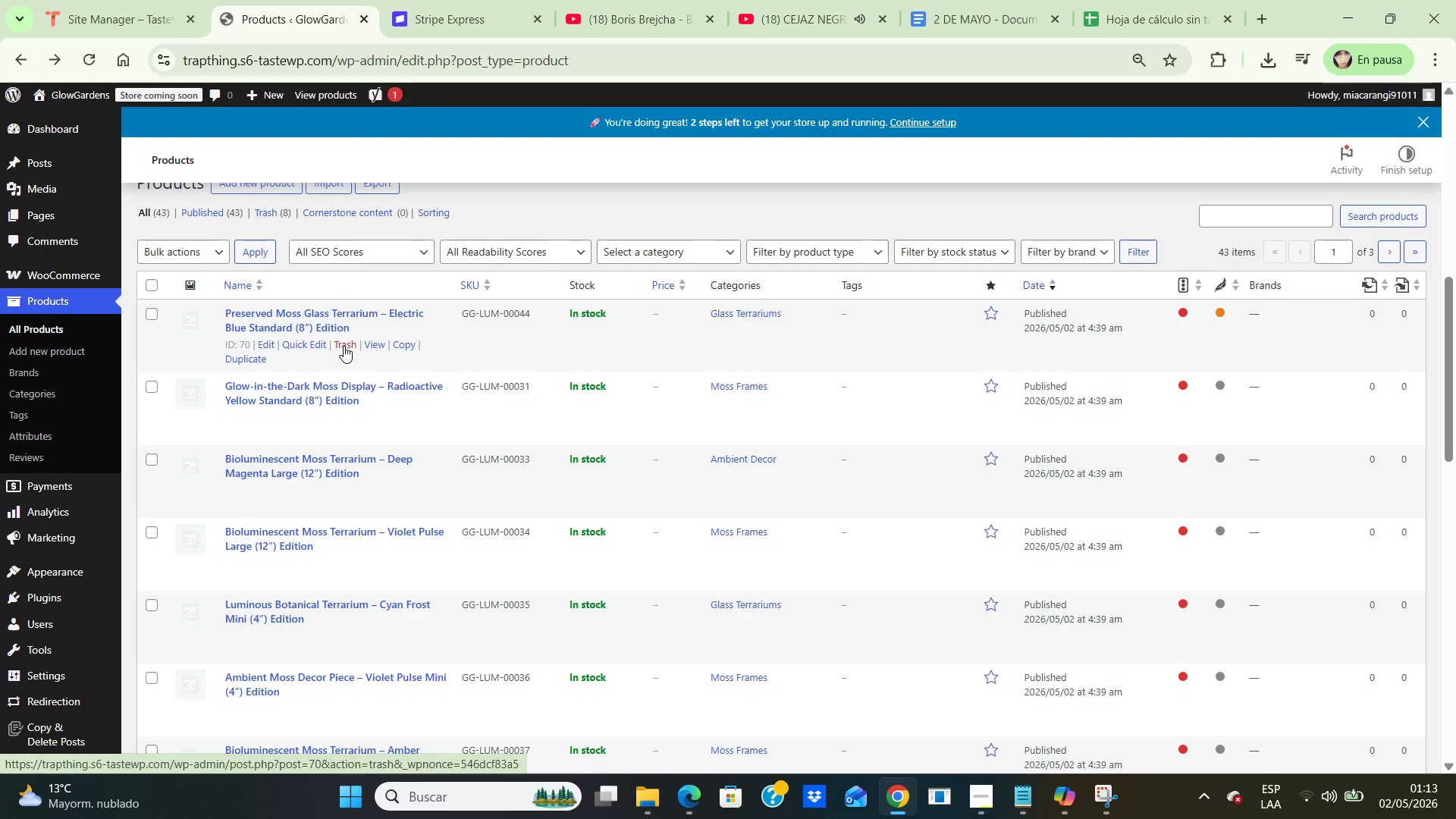 
wait(9.46)
 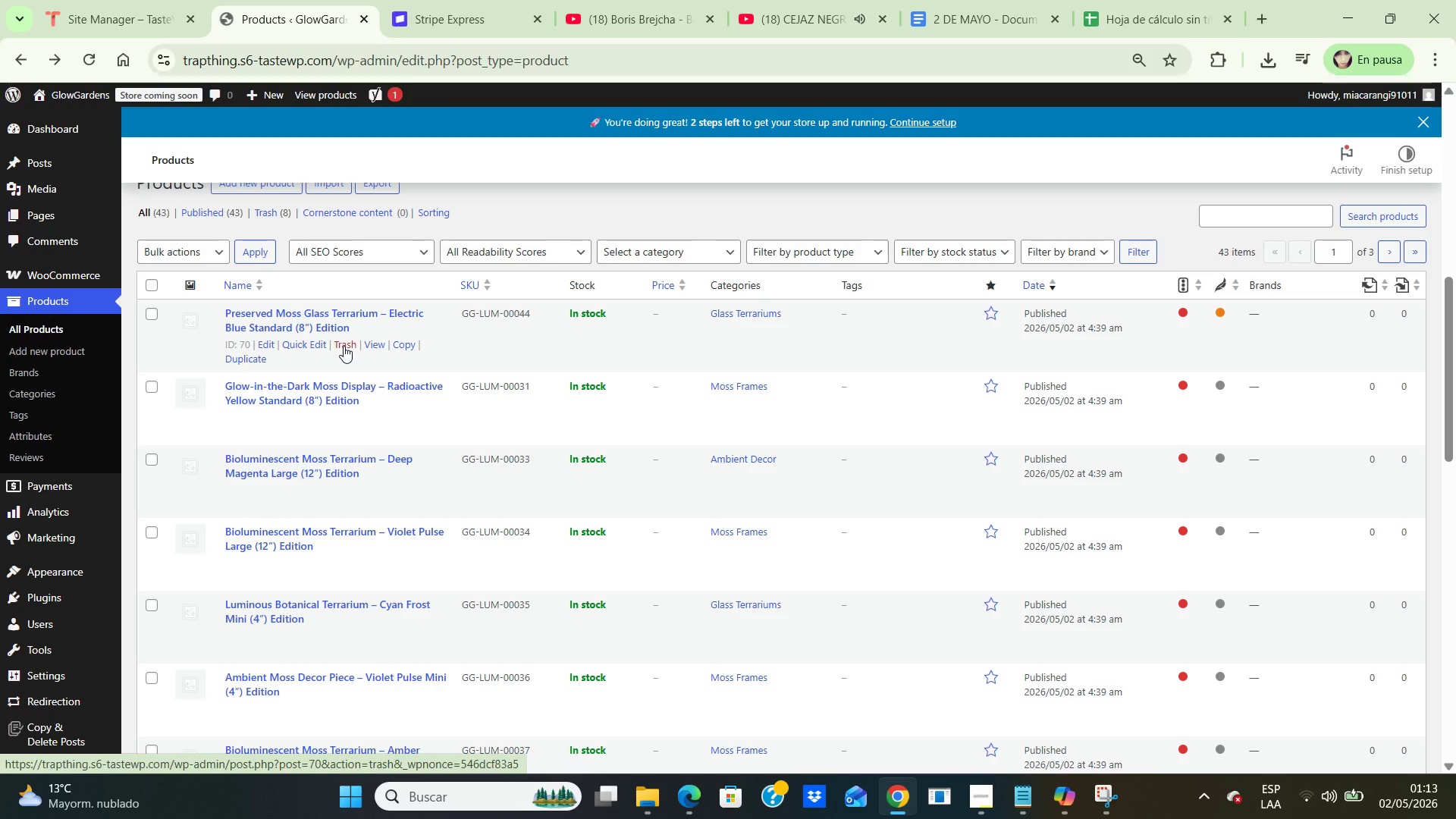 
left_click([146, 284])
 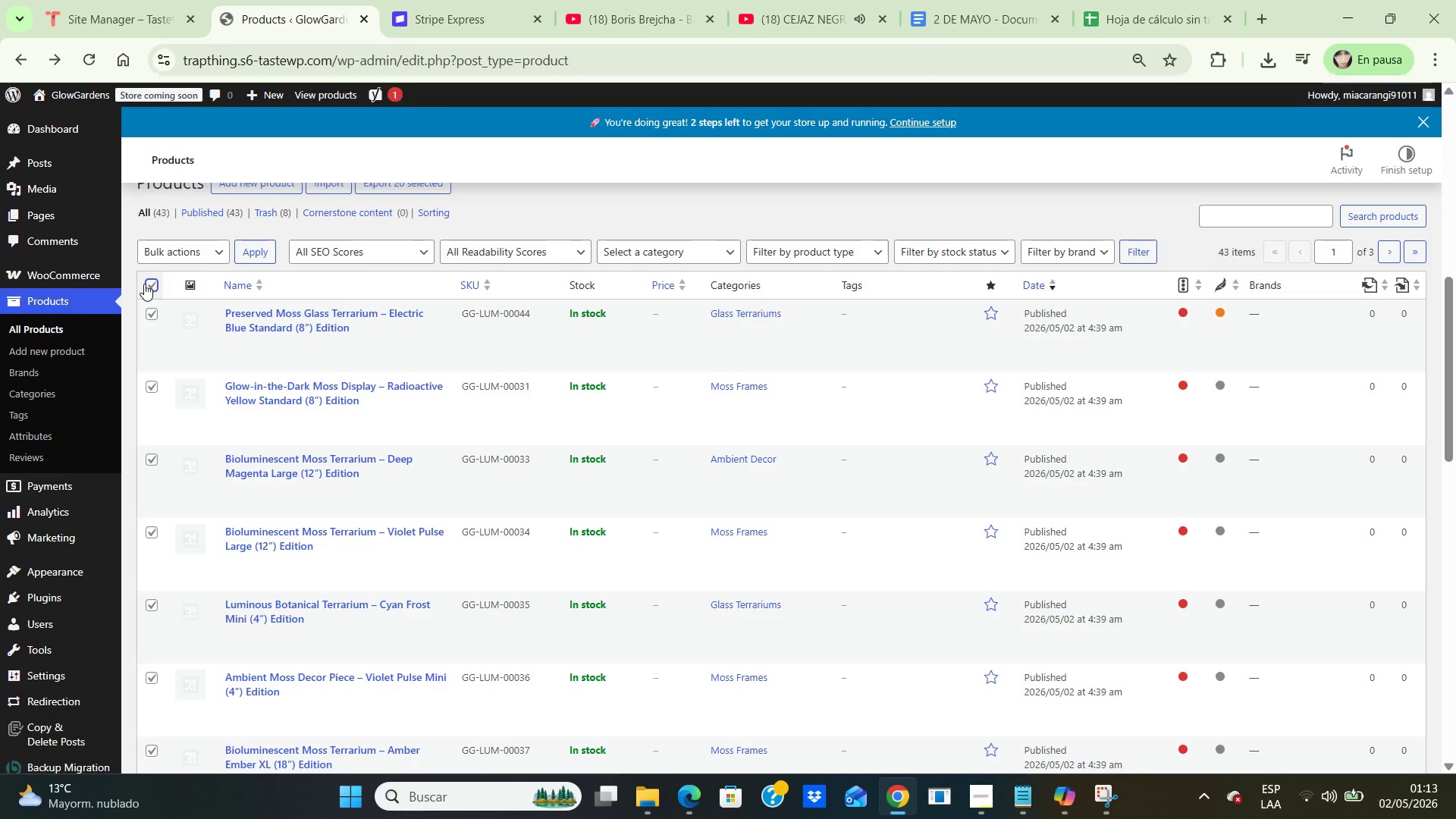 
wait(8.0)
 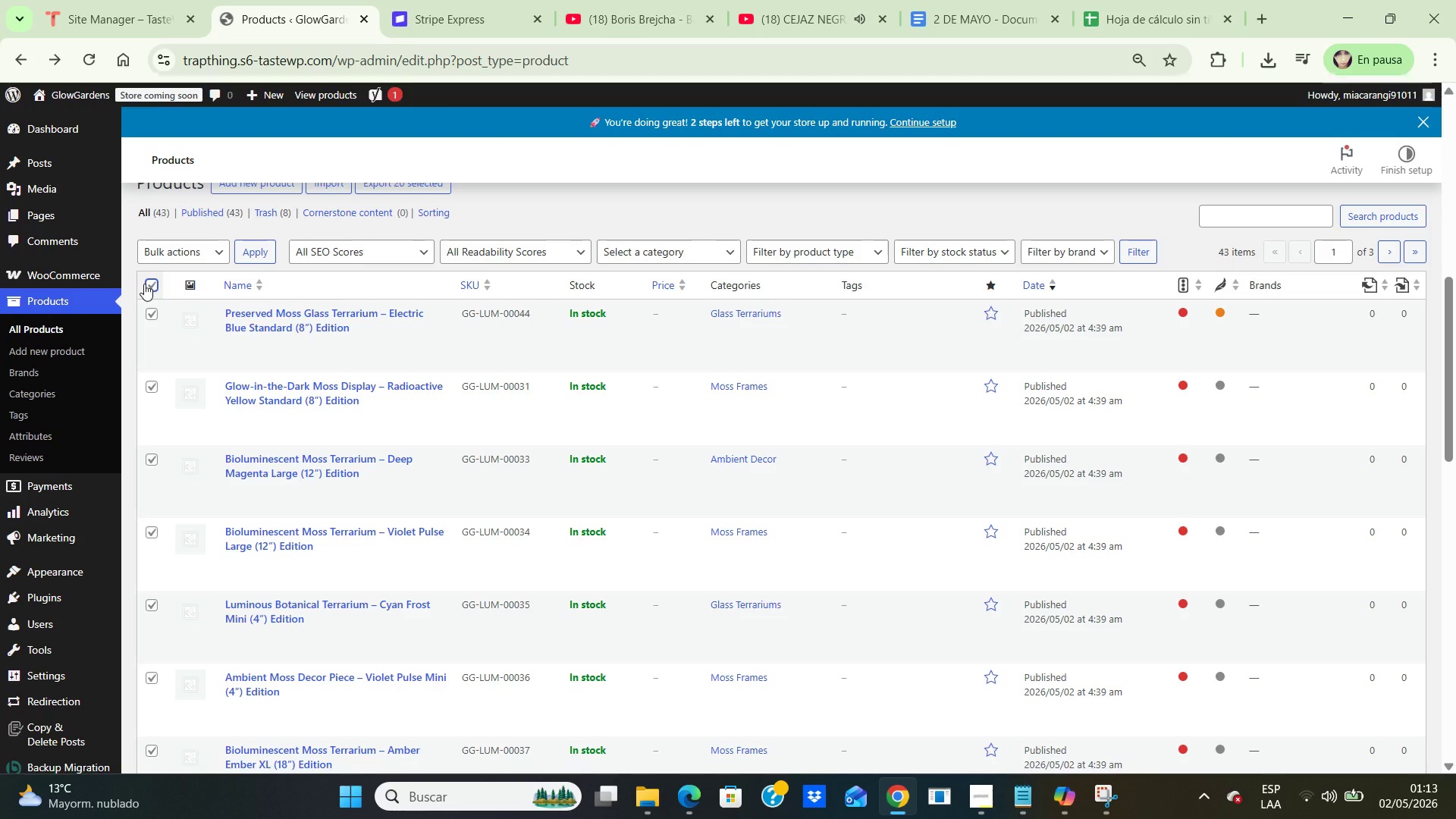 
key(Backspace)
 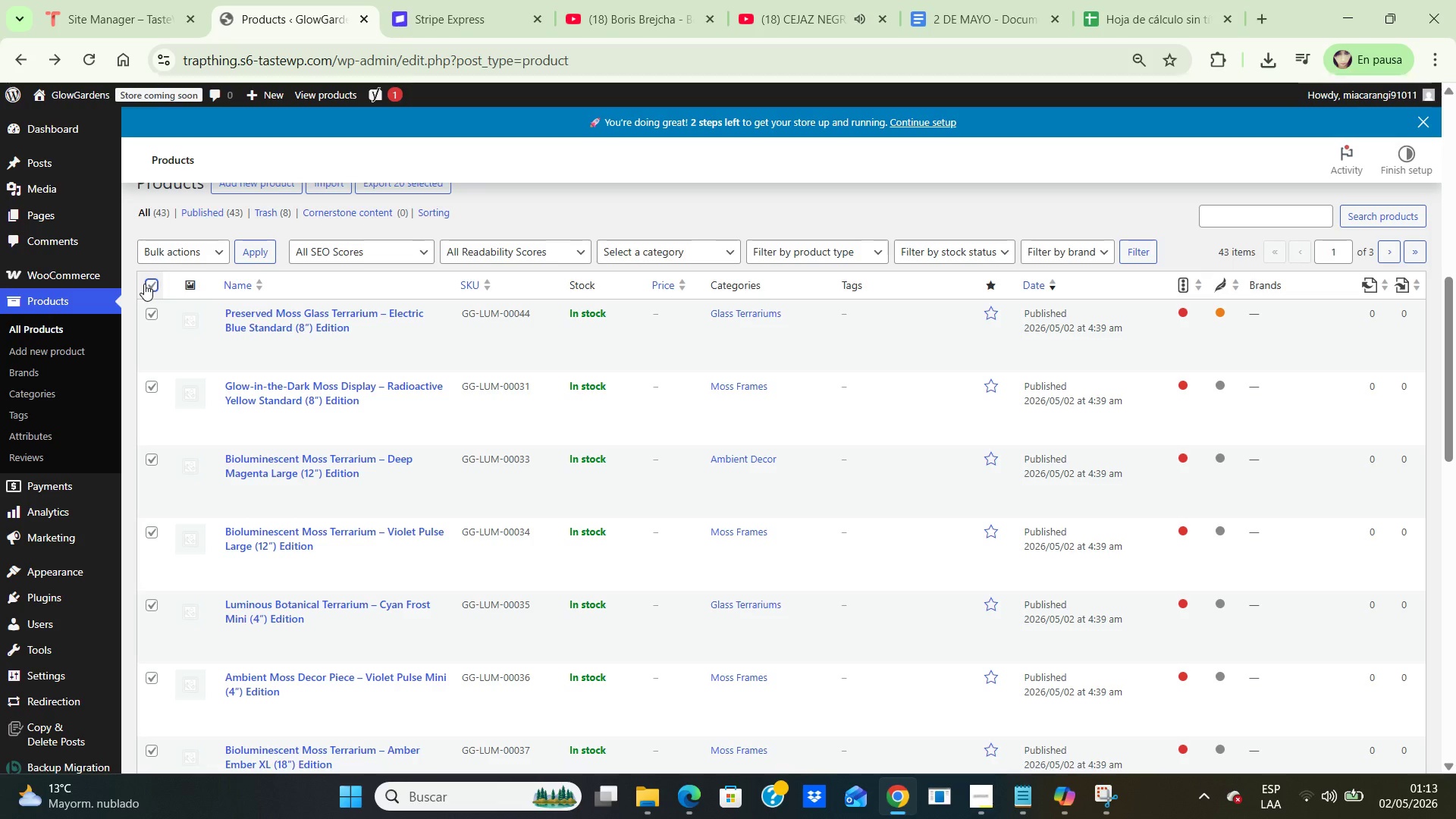 
key(Backspace)
 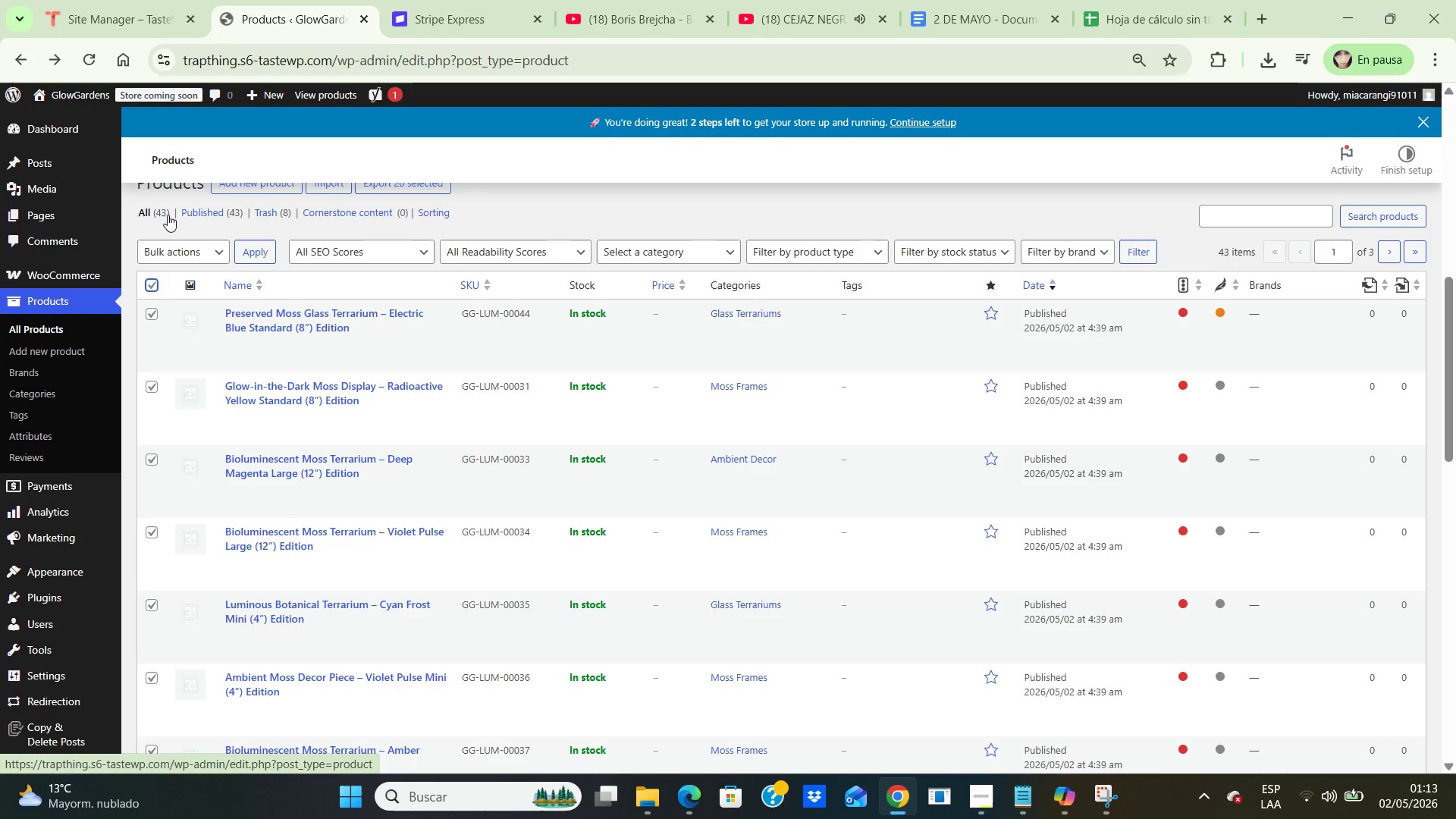 
scroll: coordinate [165, 215], scroll_direction: none, amount: 0.0
 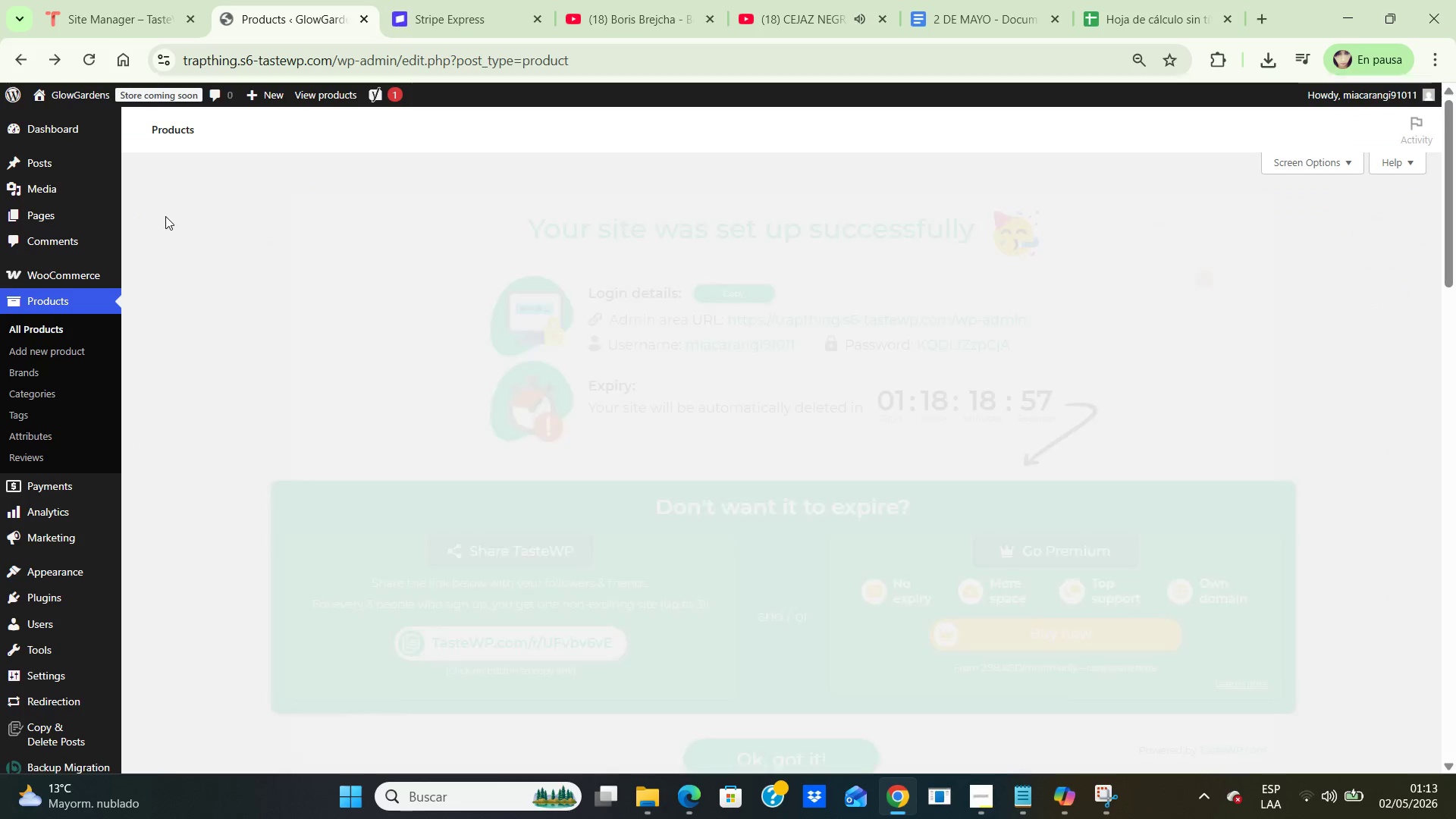 
scroll: coordinate [170, 218], scroll_direction: down, amount: 6.0
 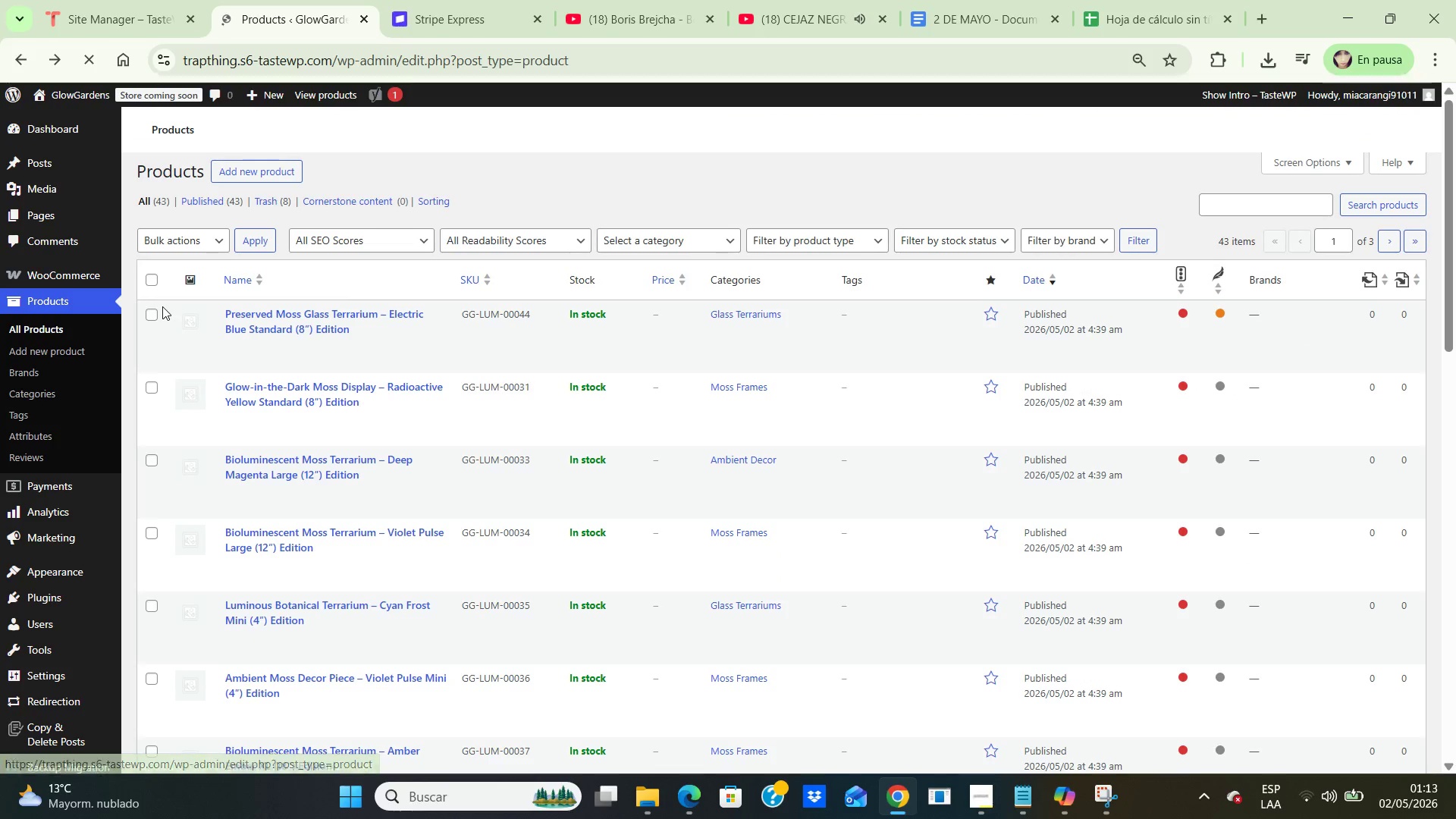 
key(Backspace)
 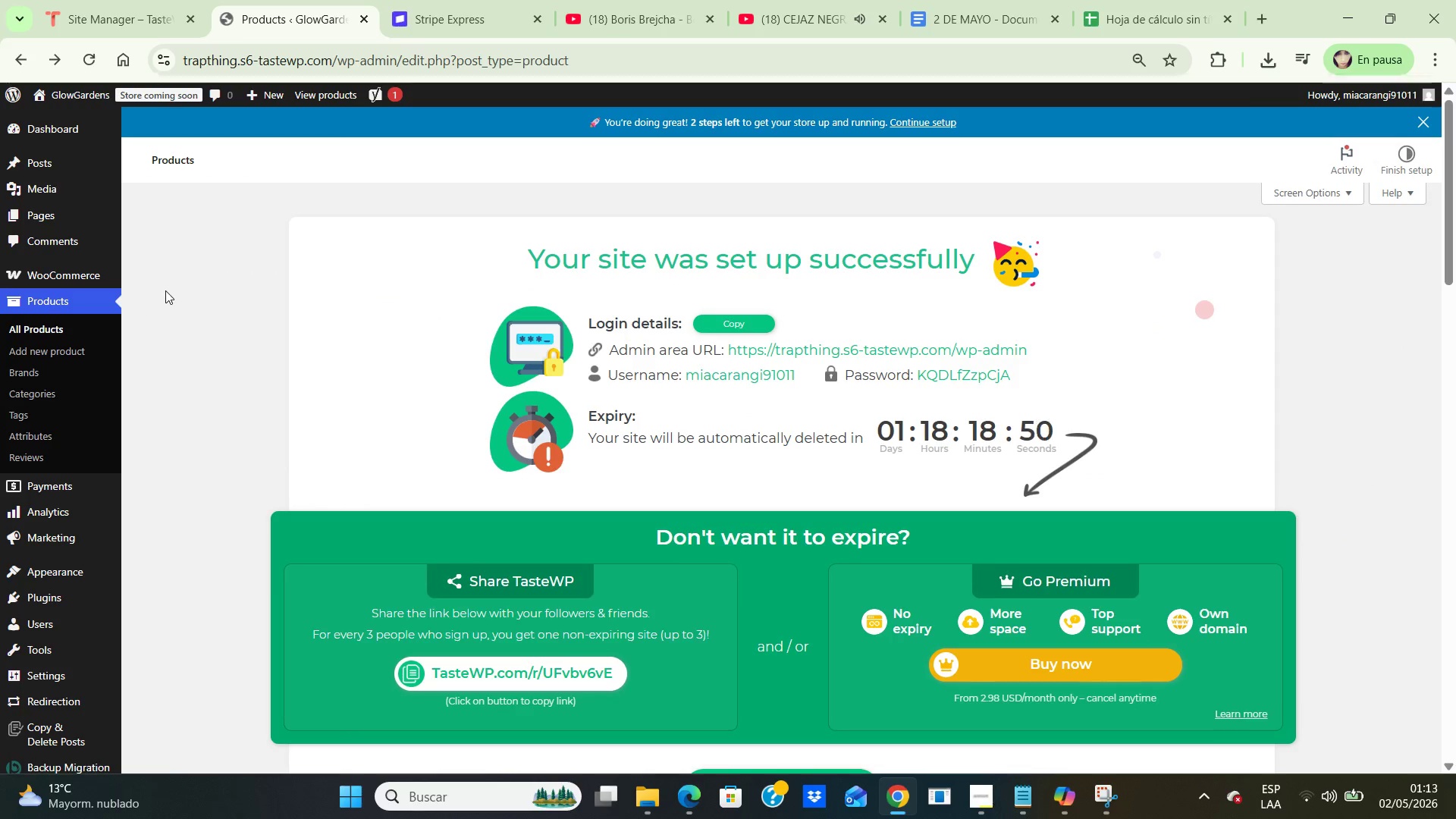 
scroll: coordinate [336, 244], scroll_direction: down, amount: 25.0
 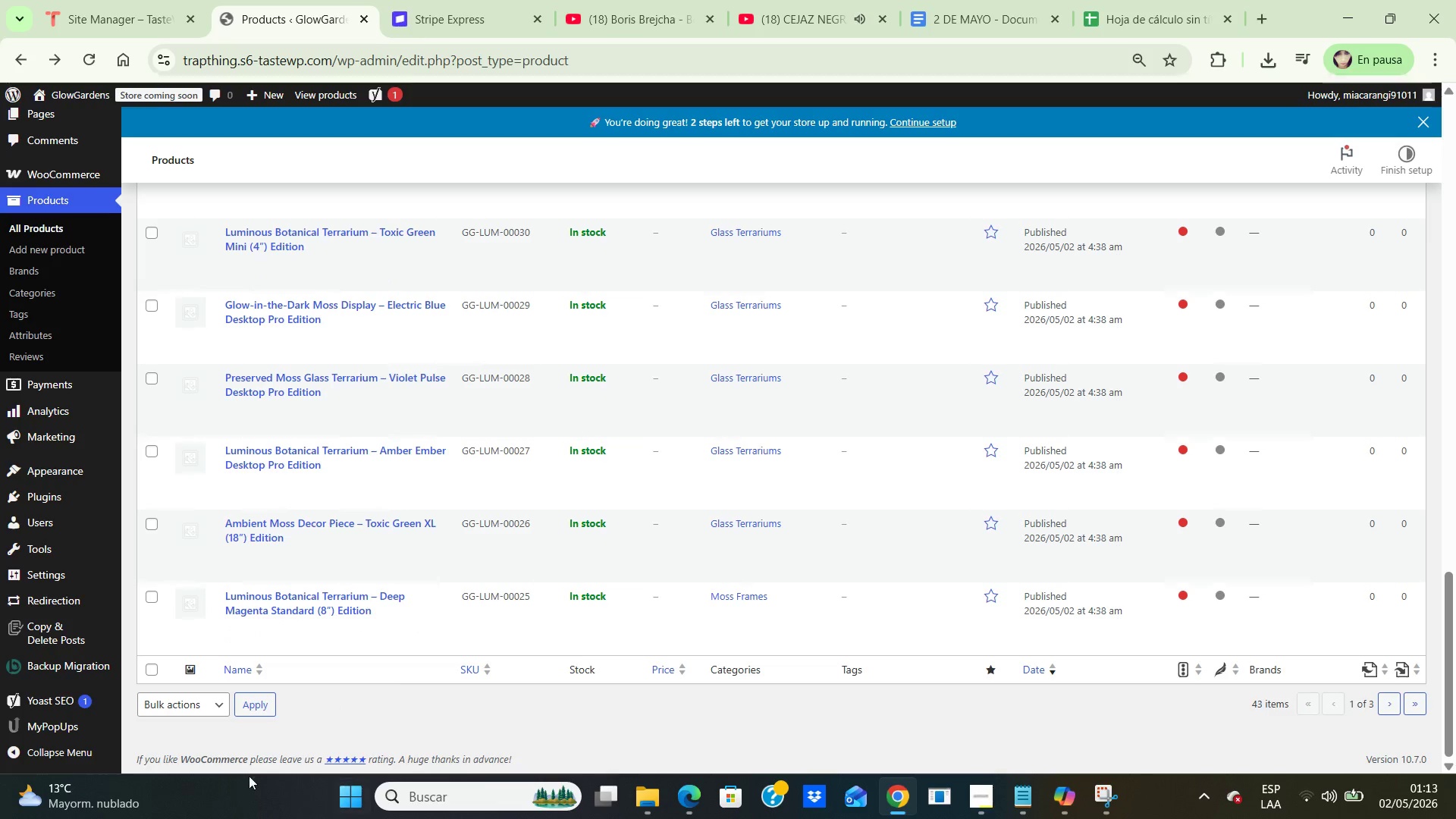 
mouse_move([210, 702])
 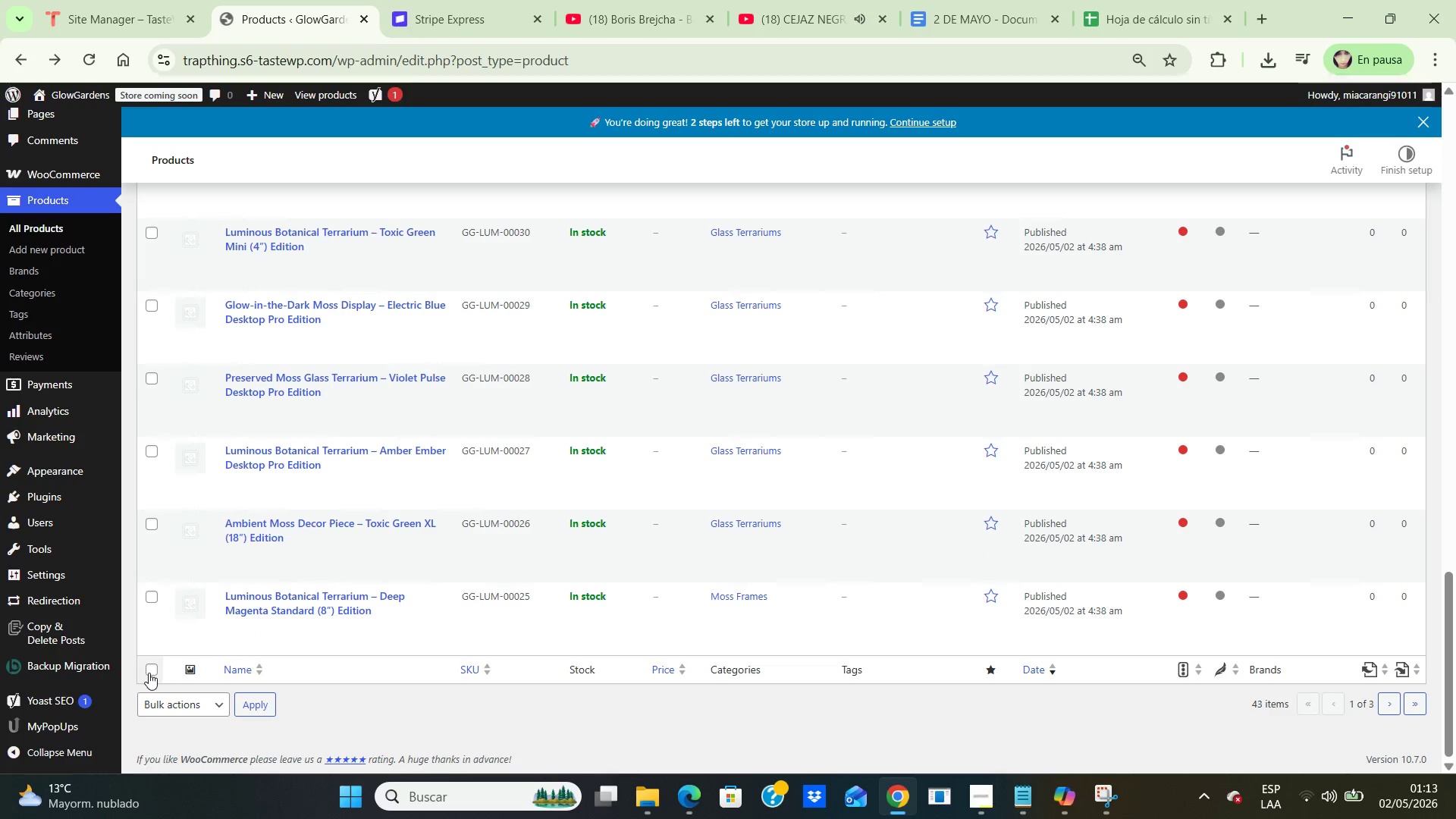 
scroll: coordinate [202, 505], scroll_direction: up, amount: 13.0
 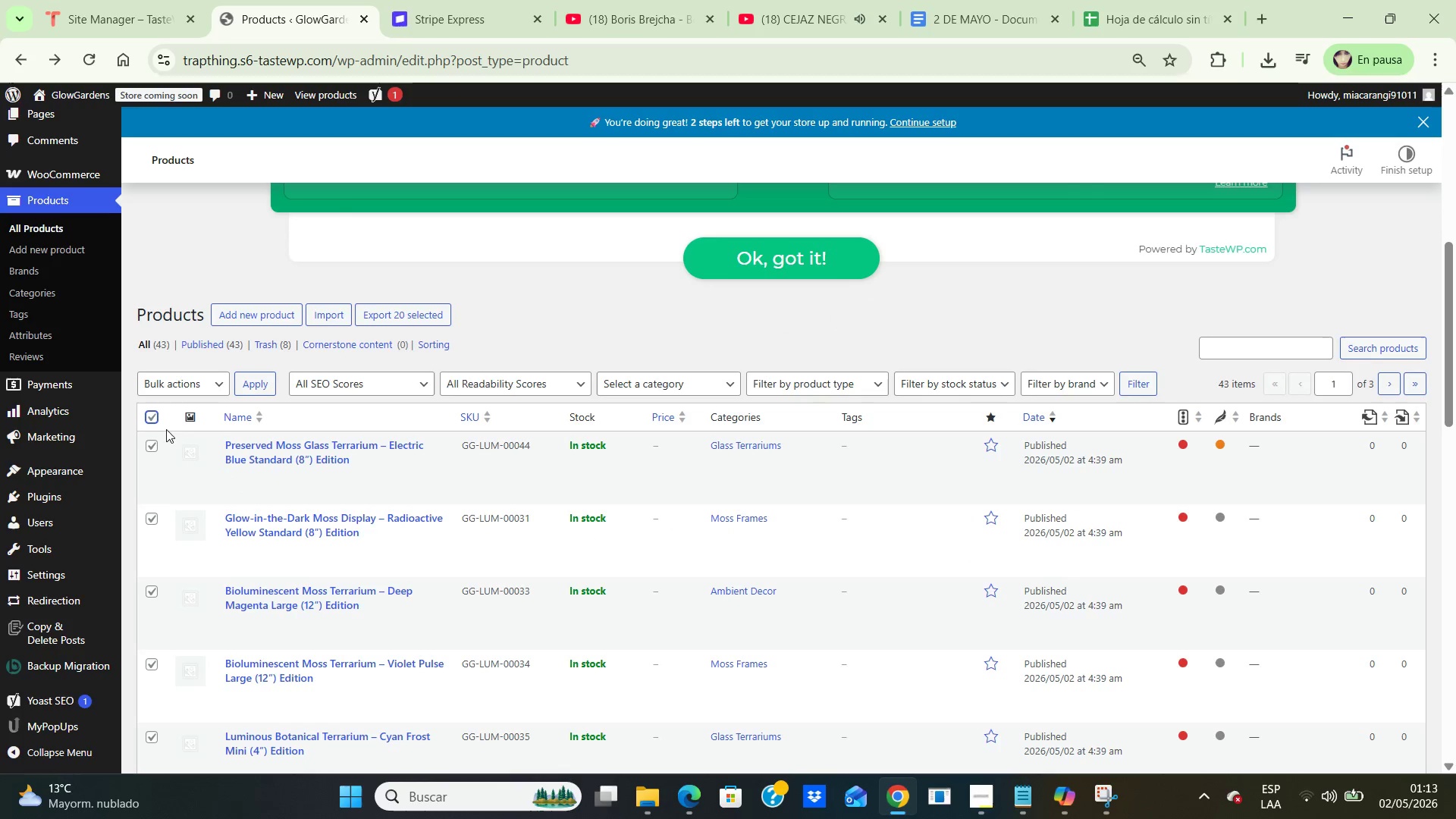 
scroll: coordinate [298, 463], scroll_direction: down, amount: 20.0
 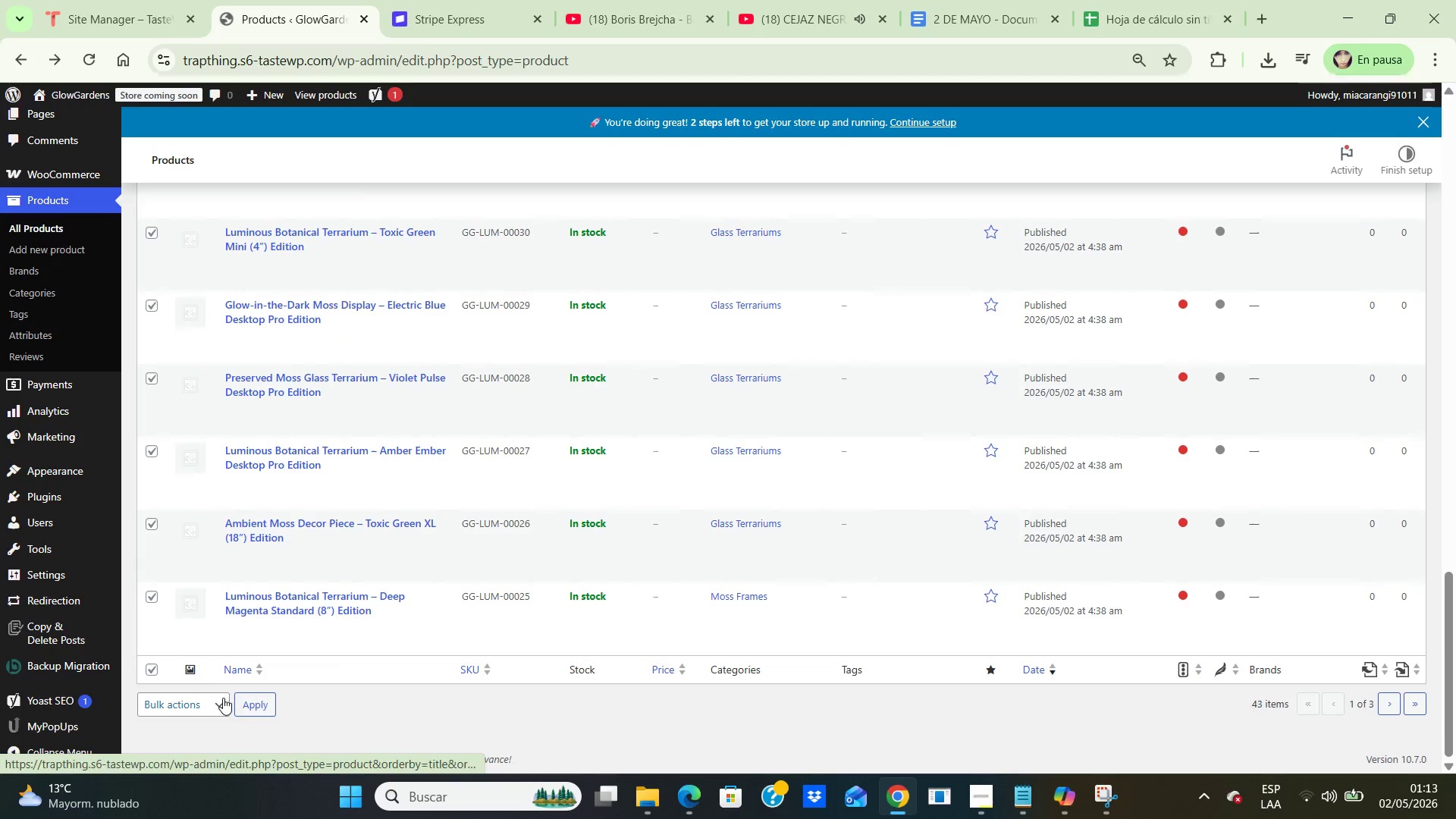 
left_click([218, 699])
 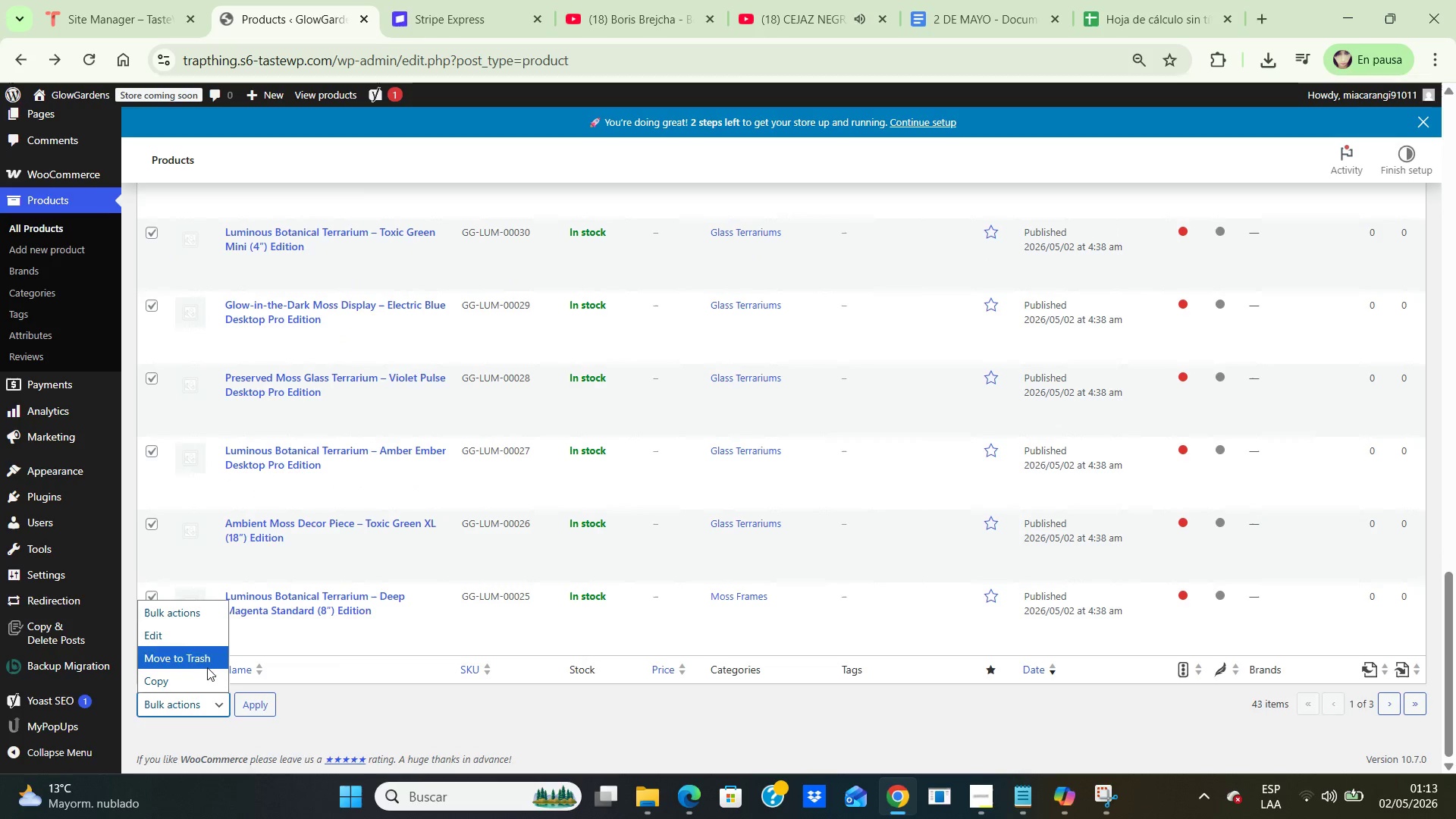 
left_click([206, 667])
 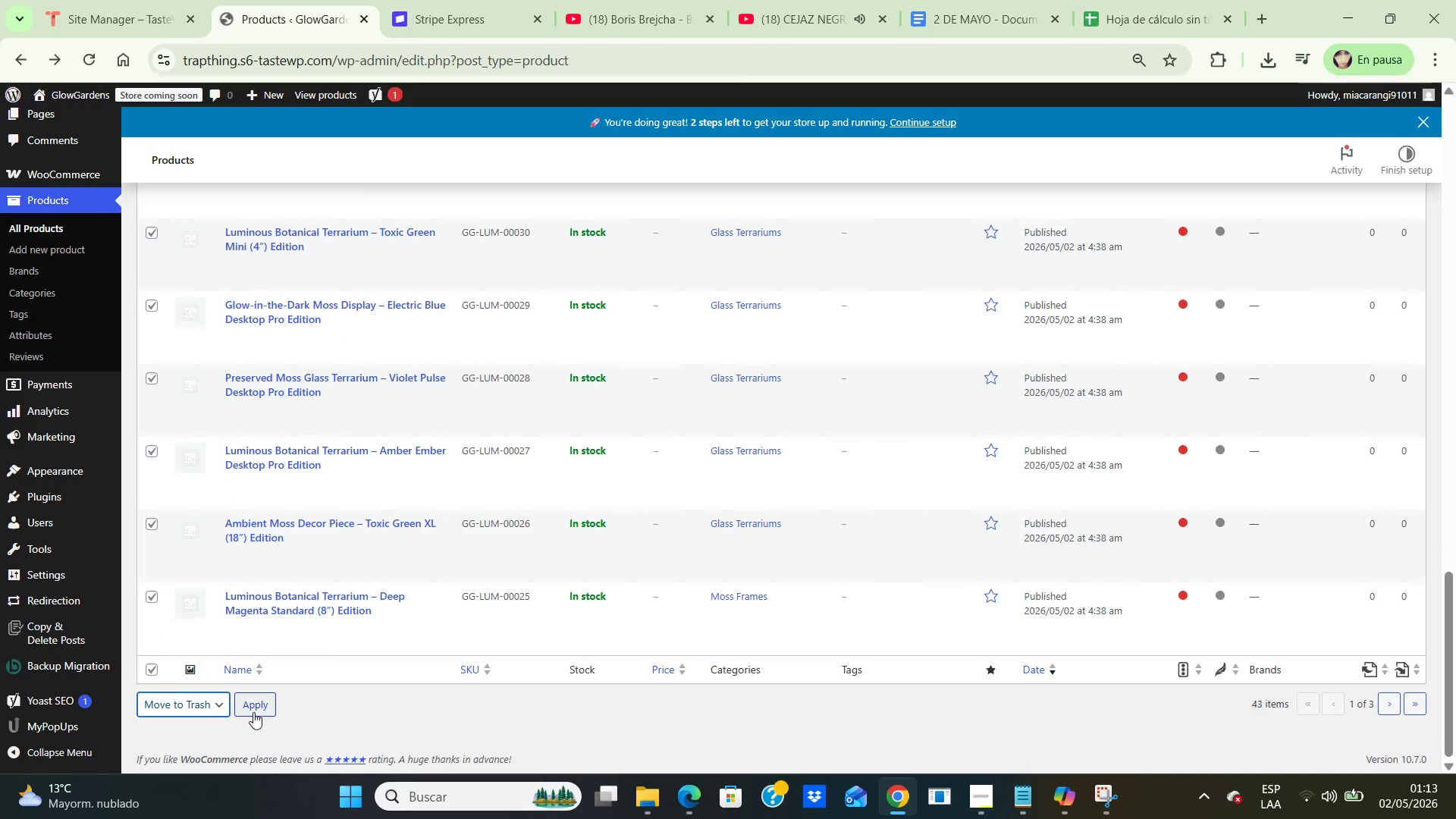 
left_click([253, 712])
 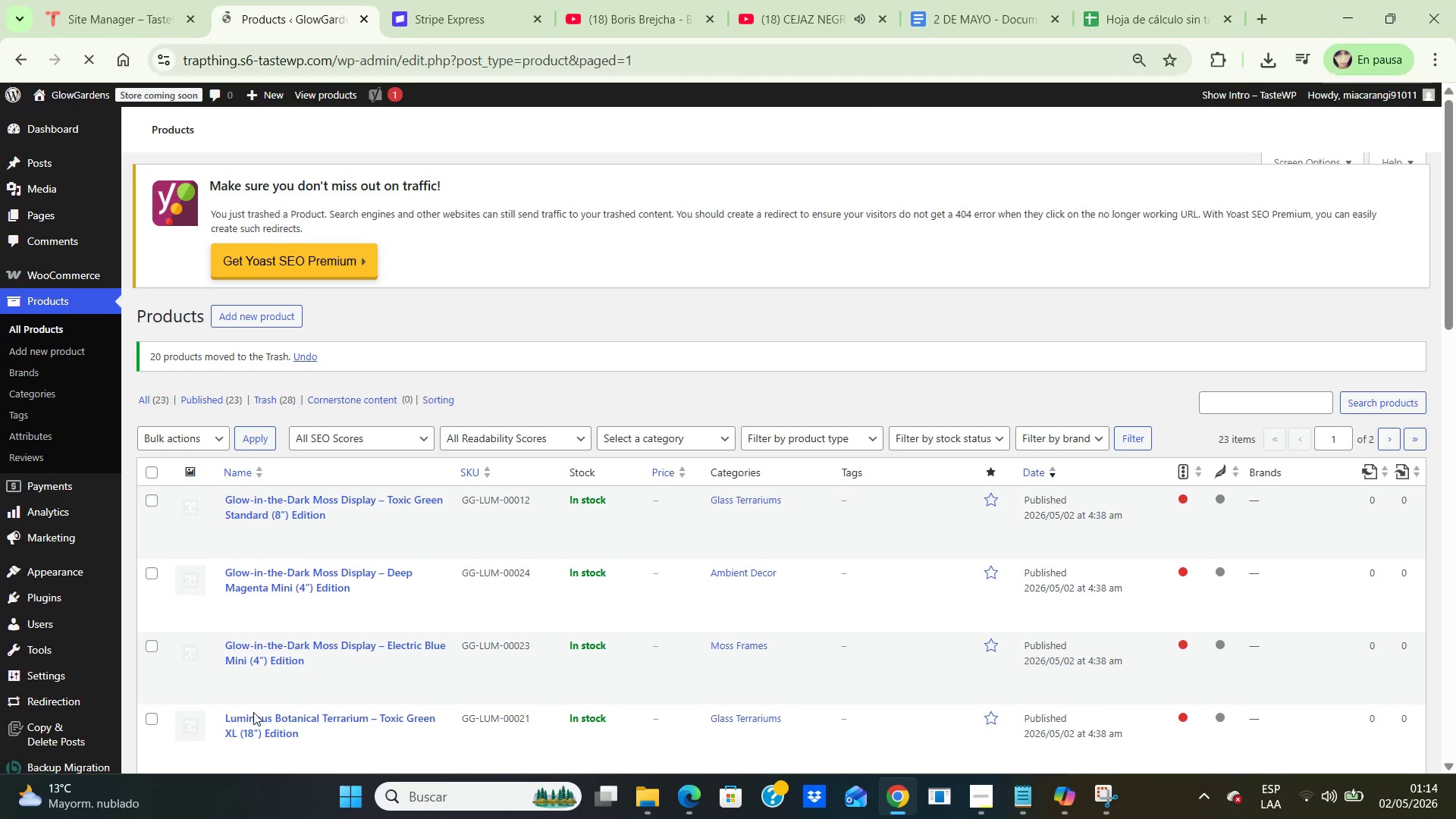 
scroll: coordinate [248, 556], scroll_direction: down, amount: 7.0
 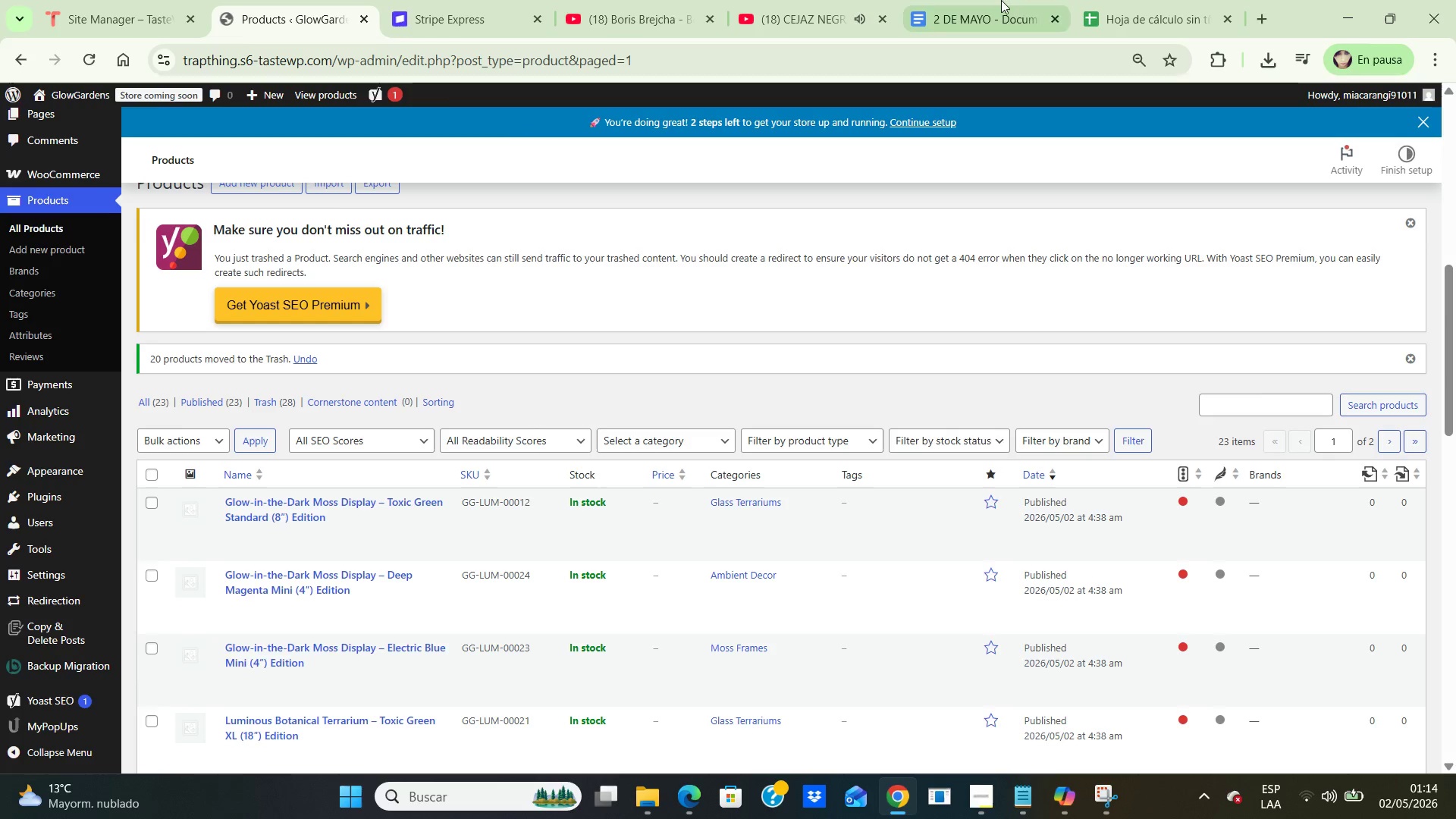 
mouse_move([1116, 754])
 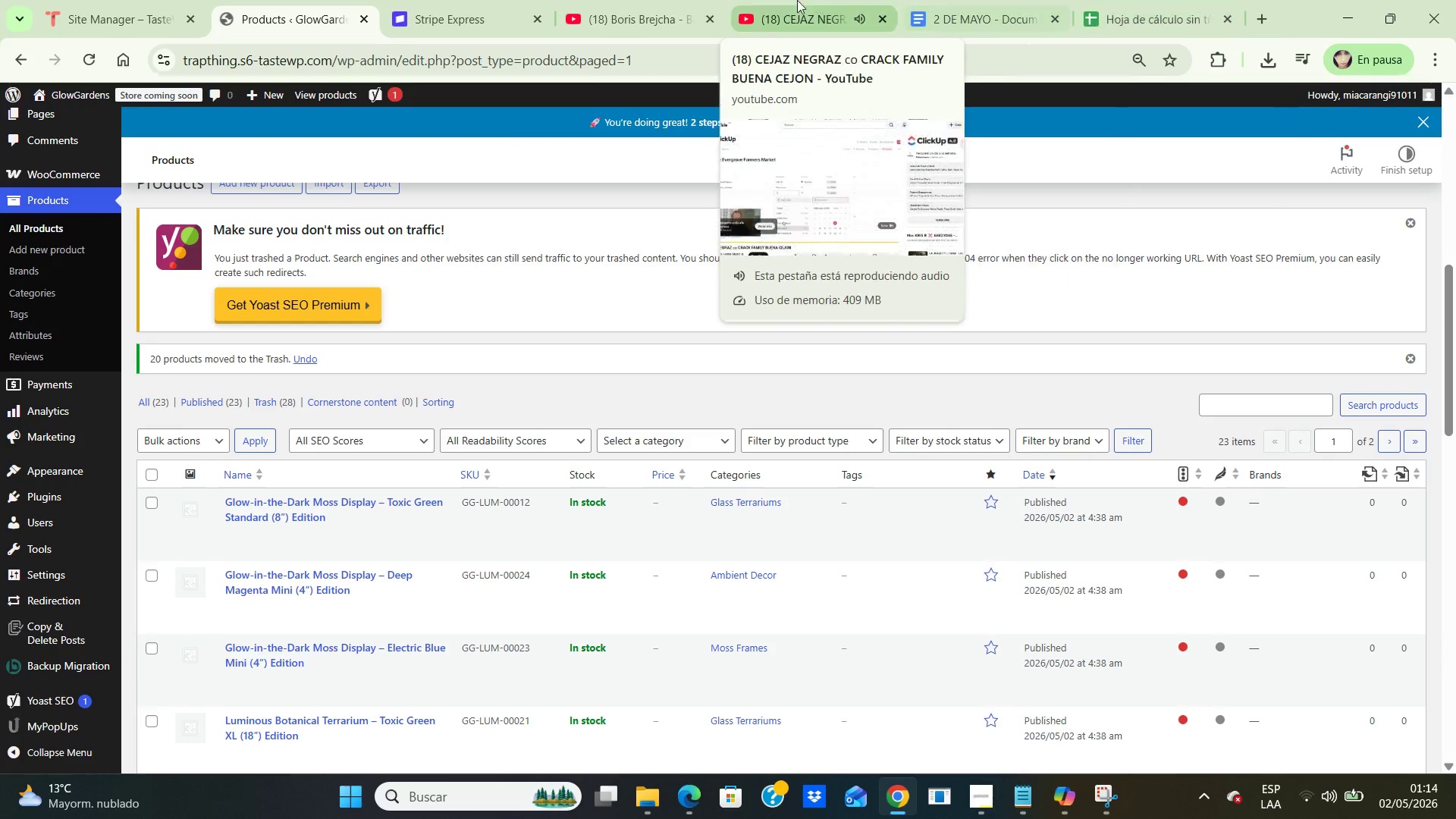 
left_click([770, 14])
 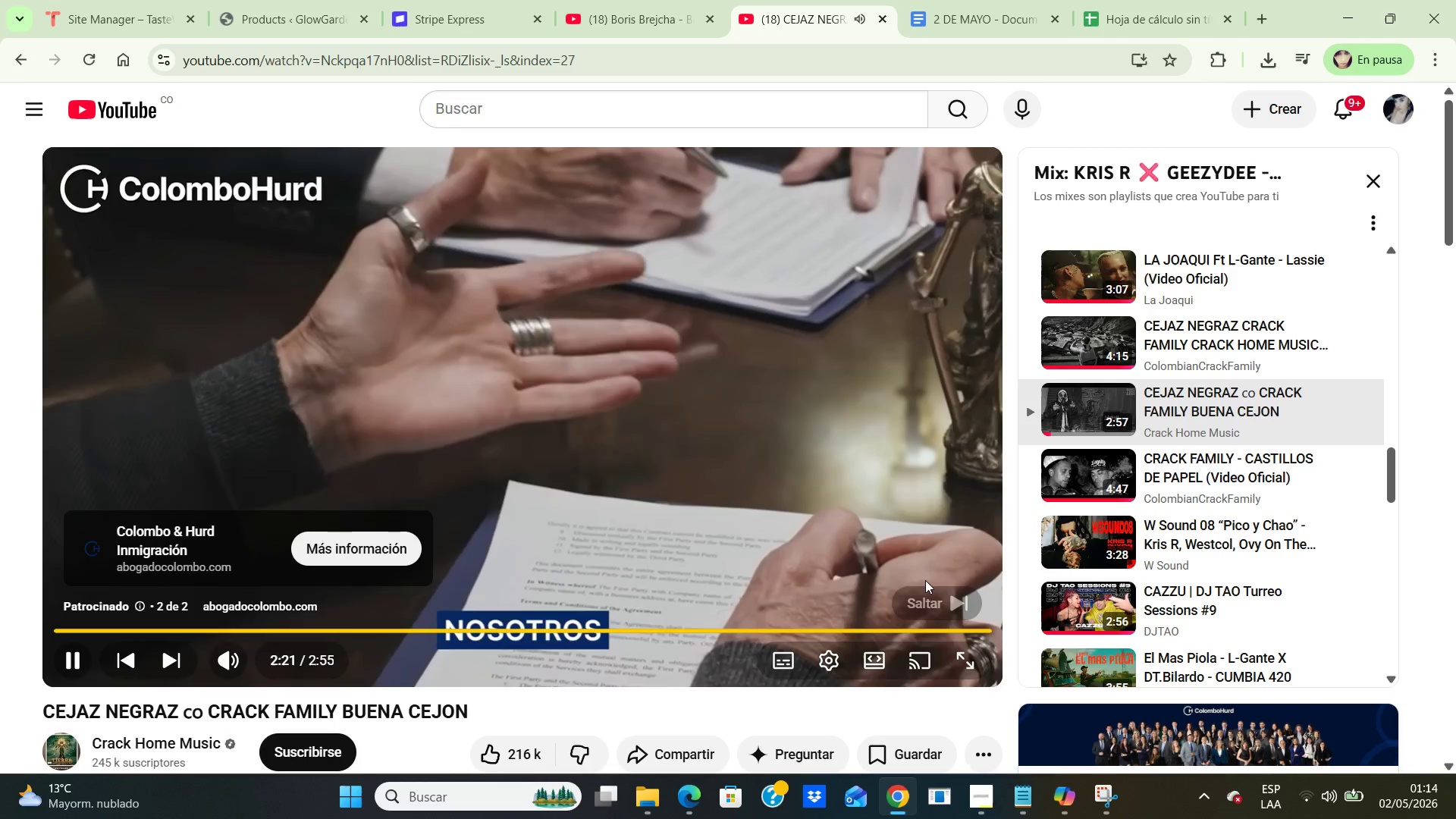 
left_click([927, 598])
 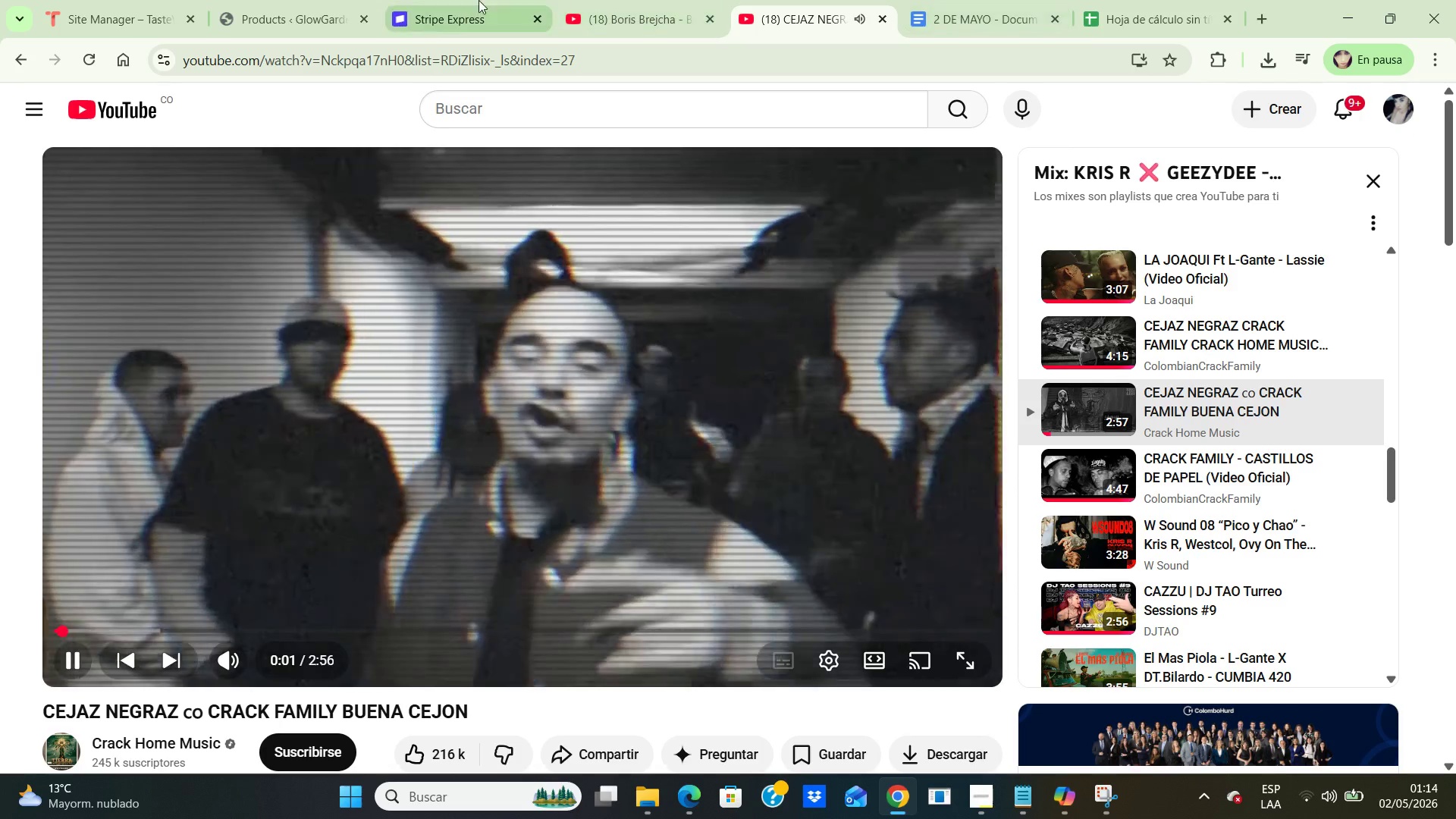 
left_click([256, 15])
 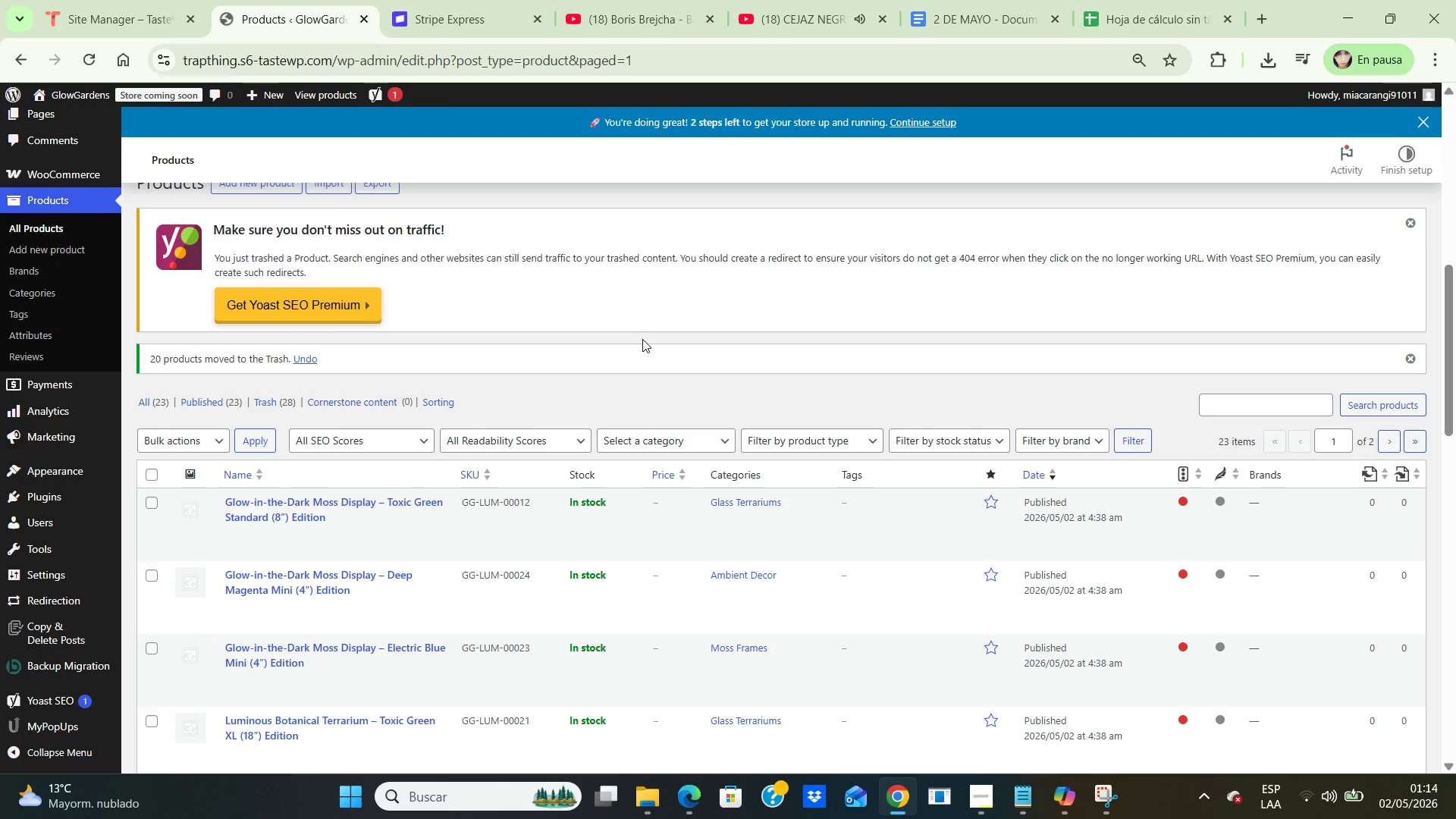 
scroll: coordinate [642, 339], scroll_direction: down, amount: 2.0
 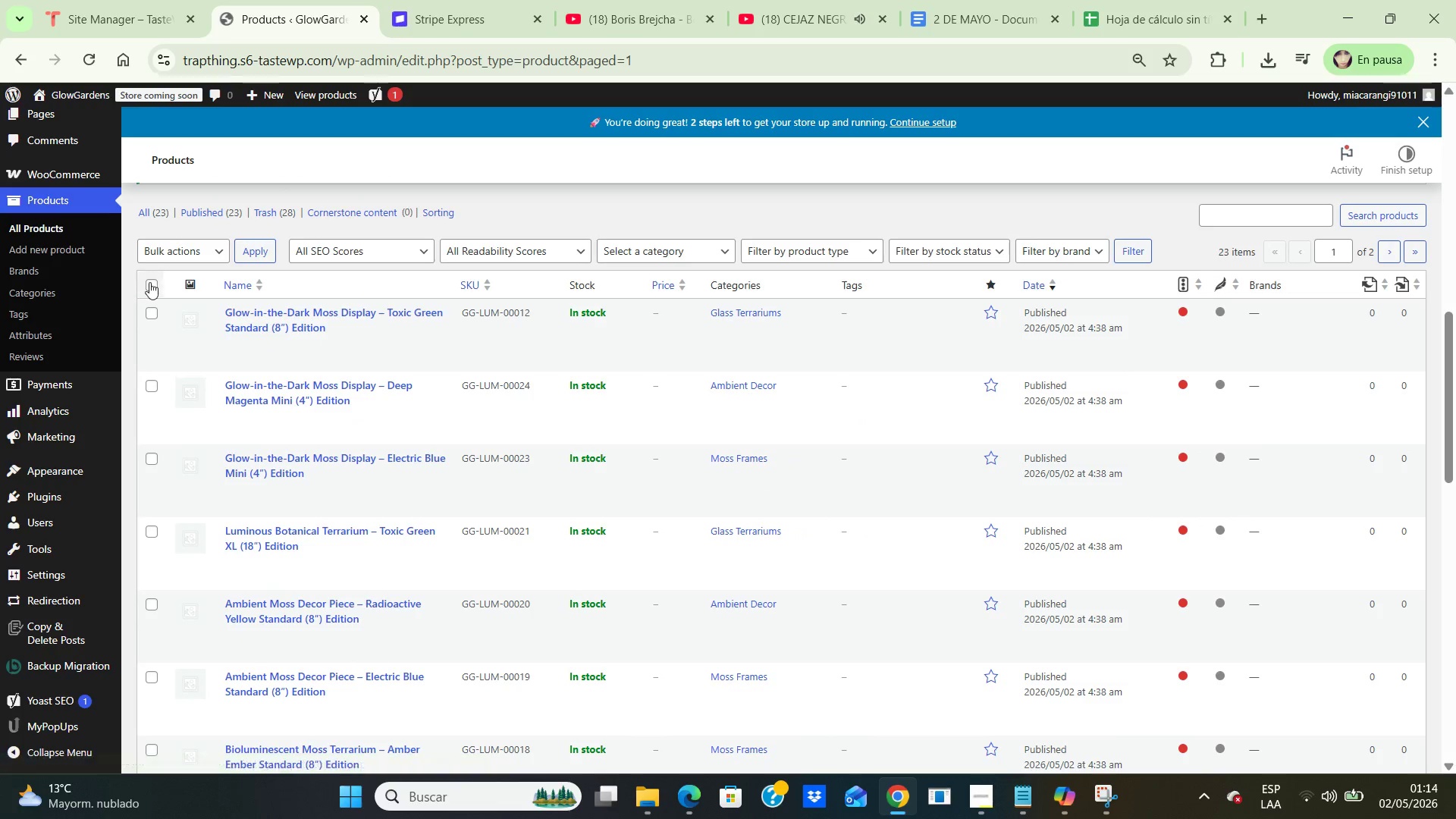 
left_click([152, 281])
 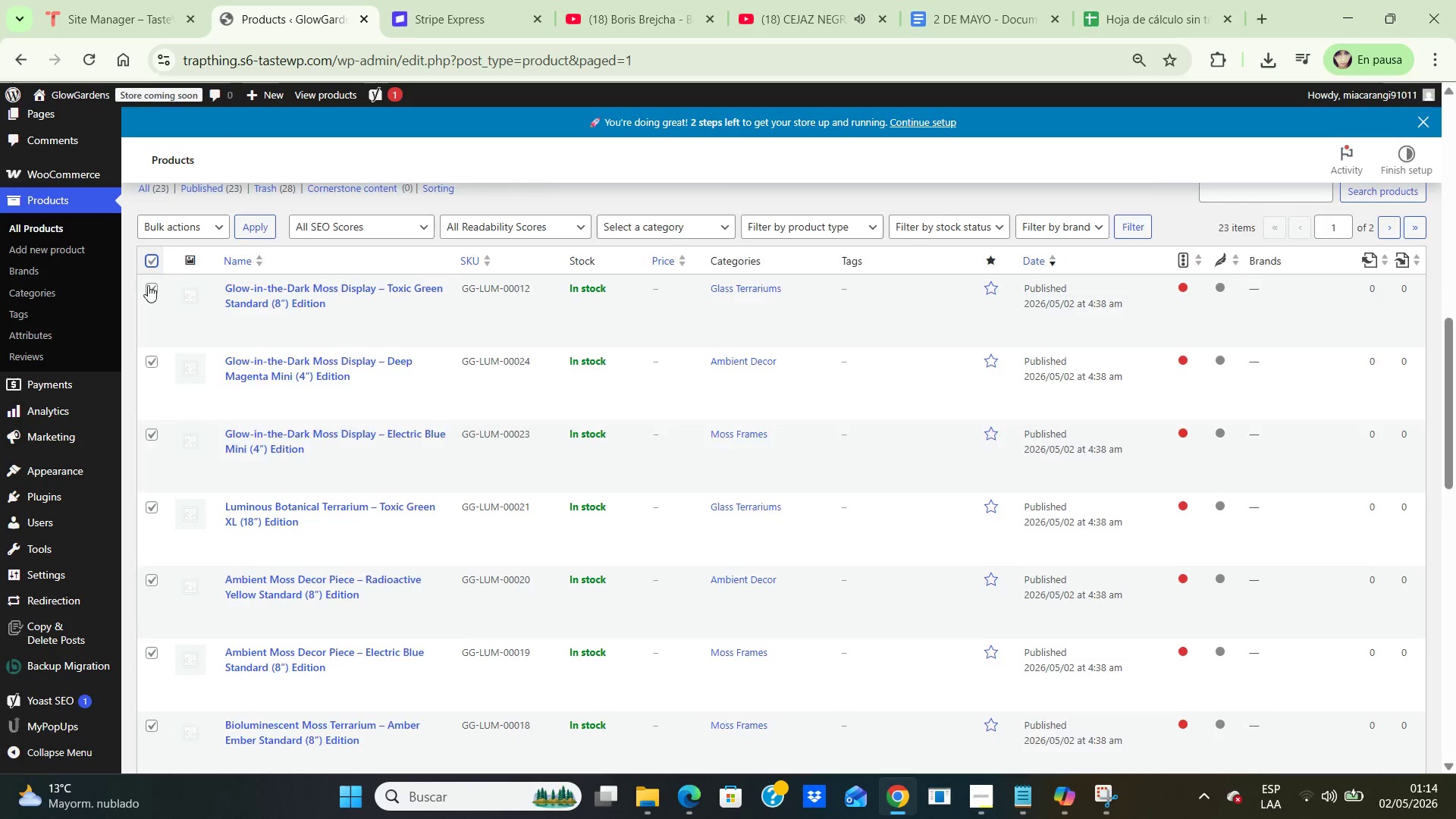 
scroll: coordinate [151, 295], scroll_direction: down, amount: 15.0
 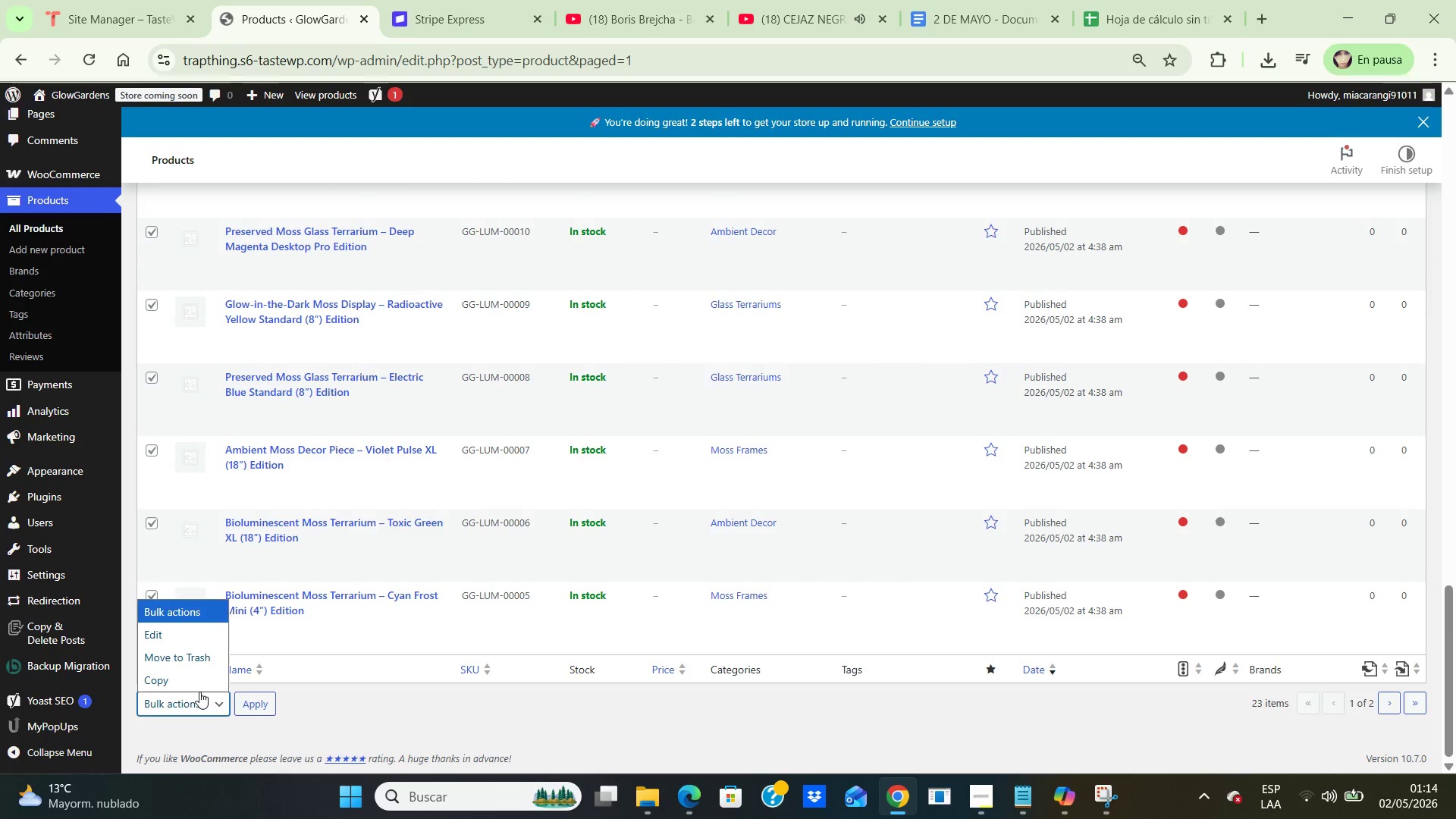 
left_click([197, 654])
 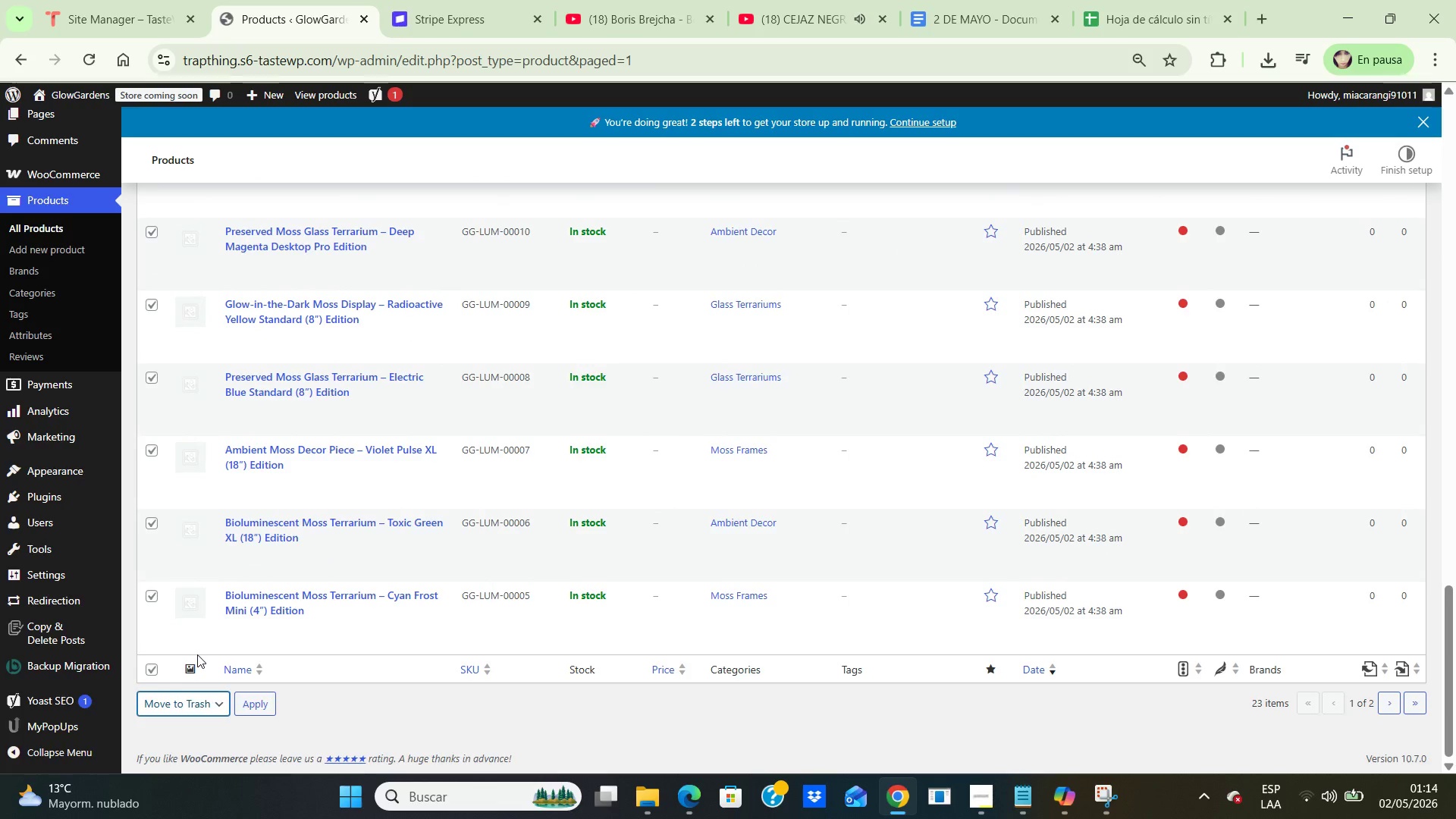 
scroll: coordinate [197, 654], scroll_direction: up, amount: 2.0
 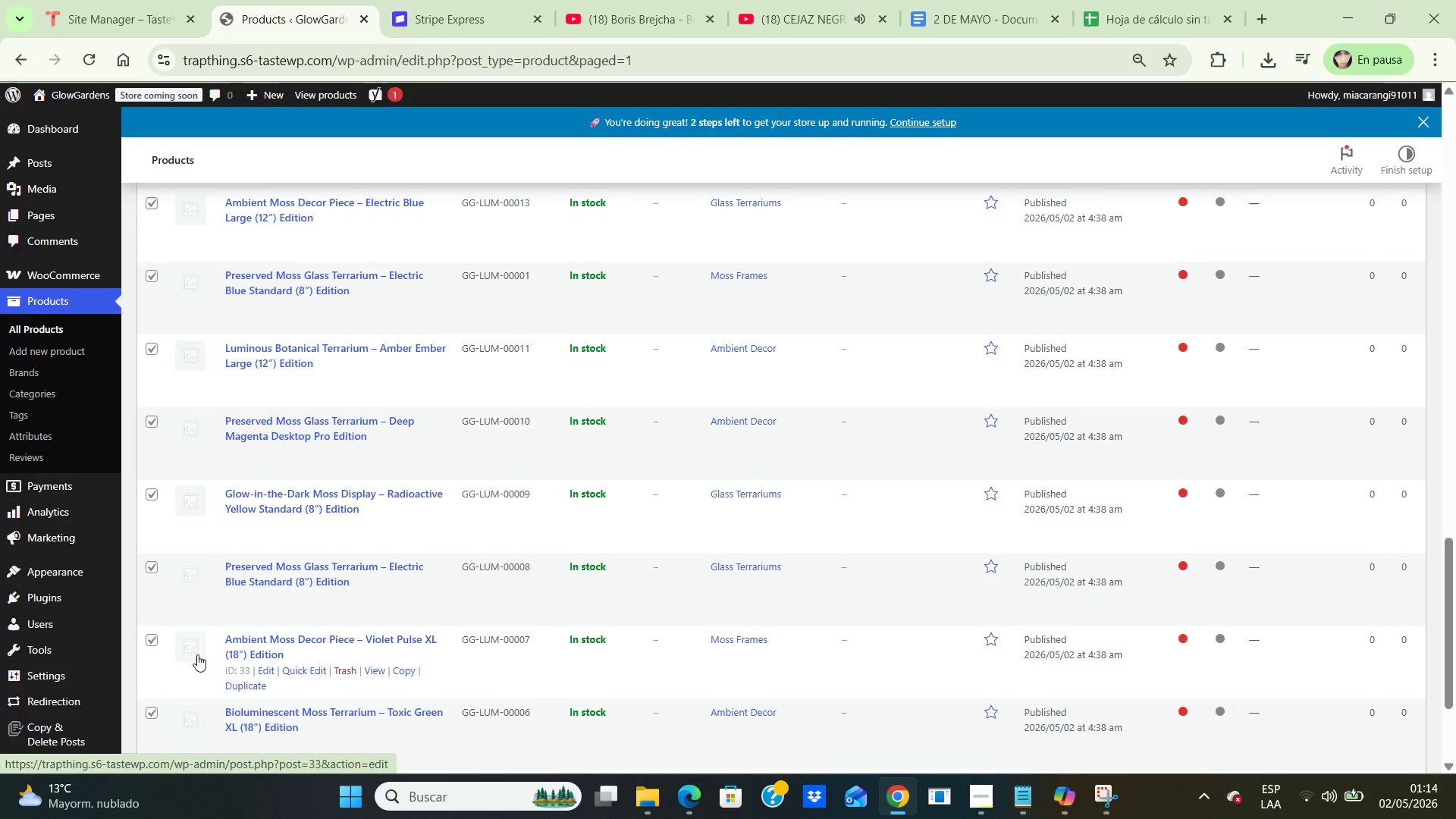 
scroll: coordinate [197, 654], scroll_direction: down, amount: 4.0
 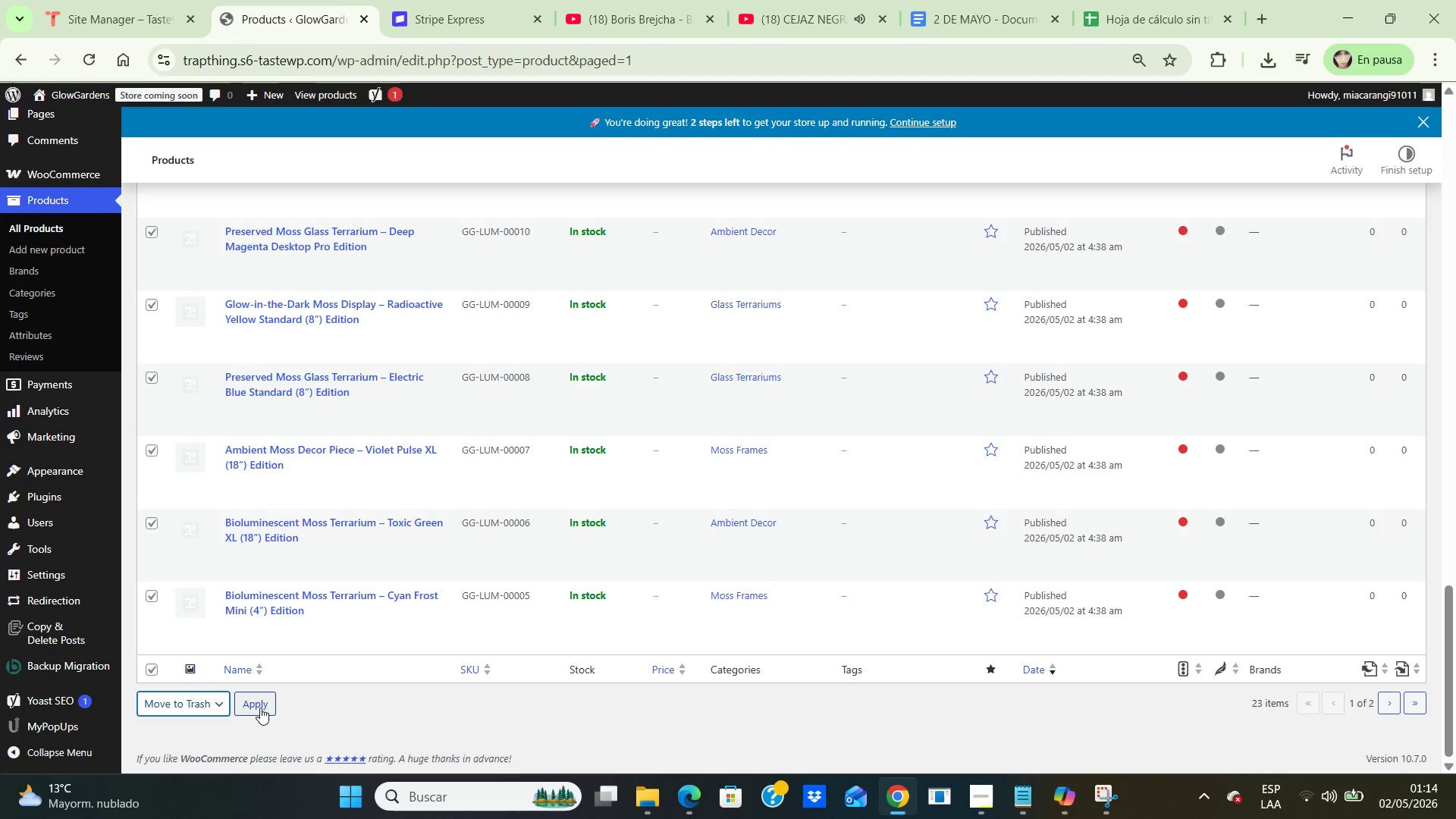 
left_click([260, 708])
 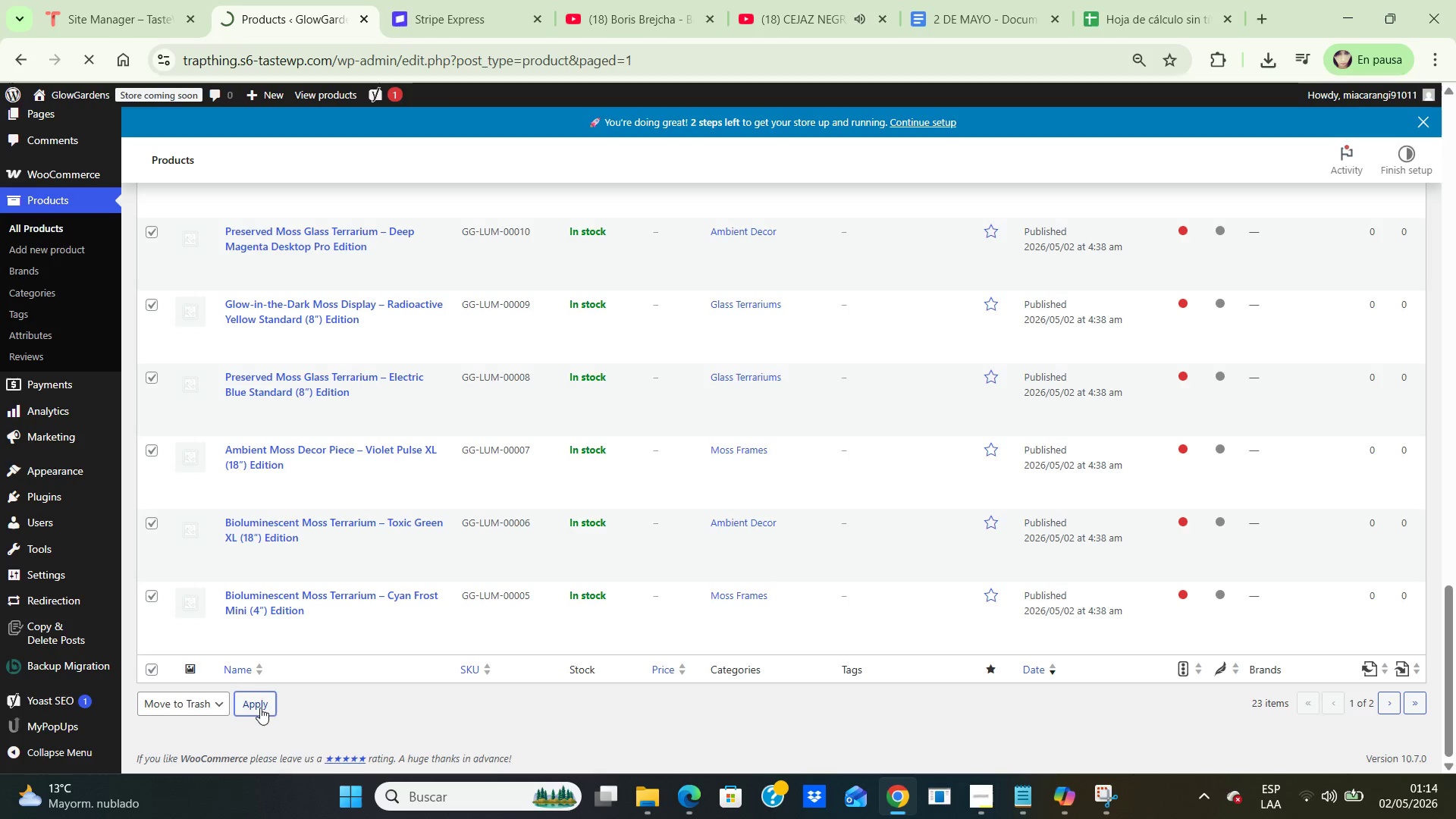 
wait(5.98)
 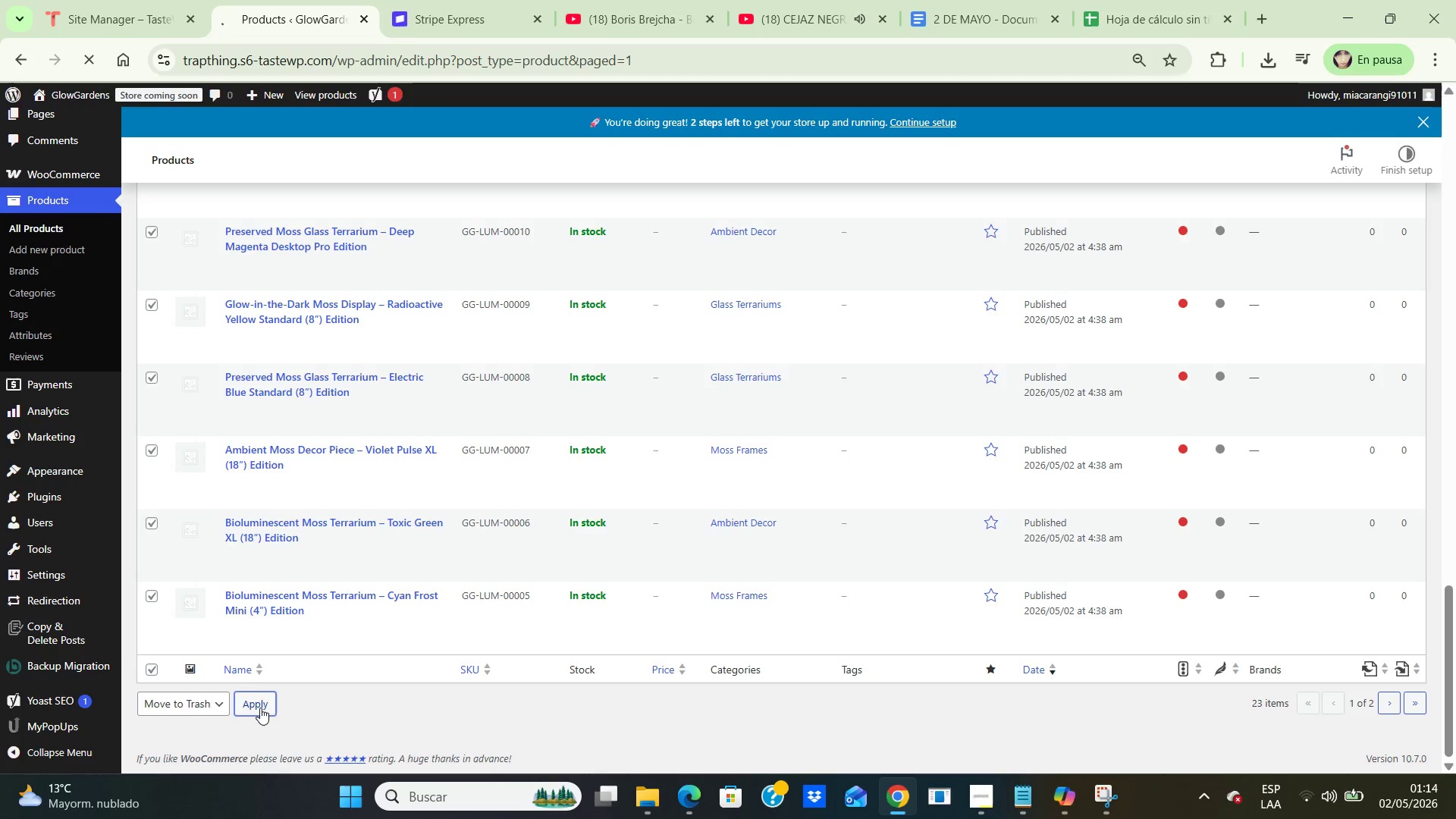 
scroll: coordinate [262, 701], scroll_direction: down, amount: 8.0
 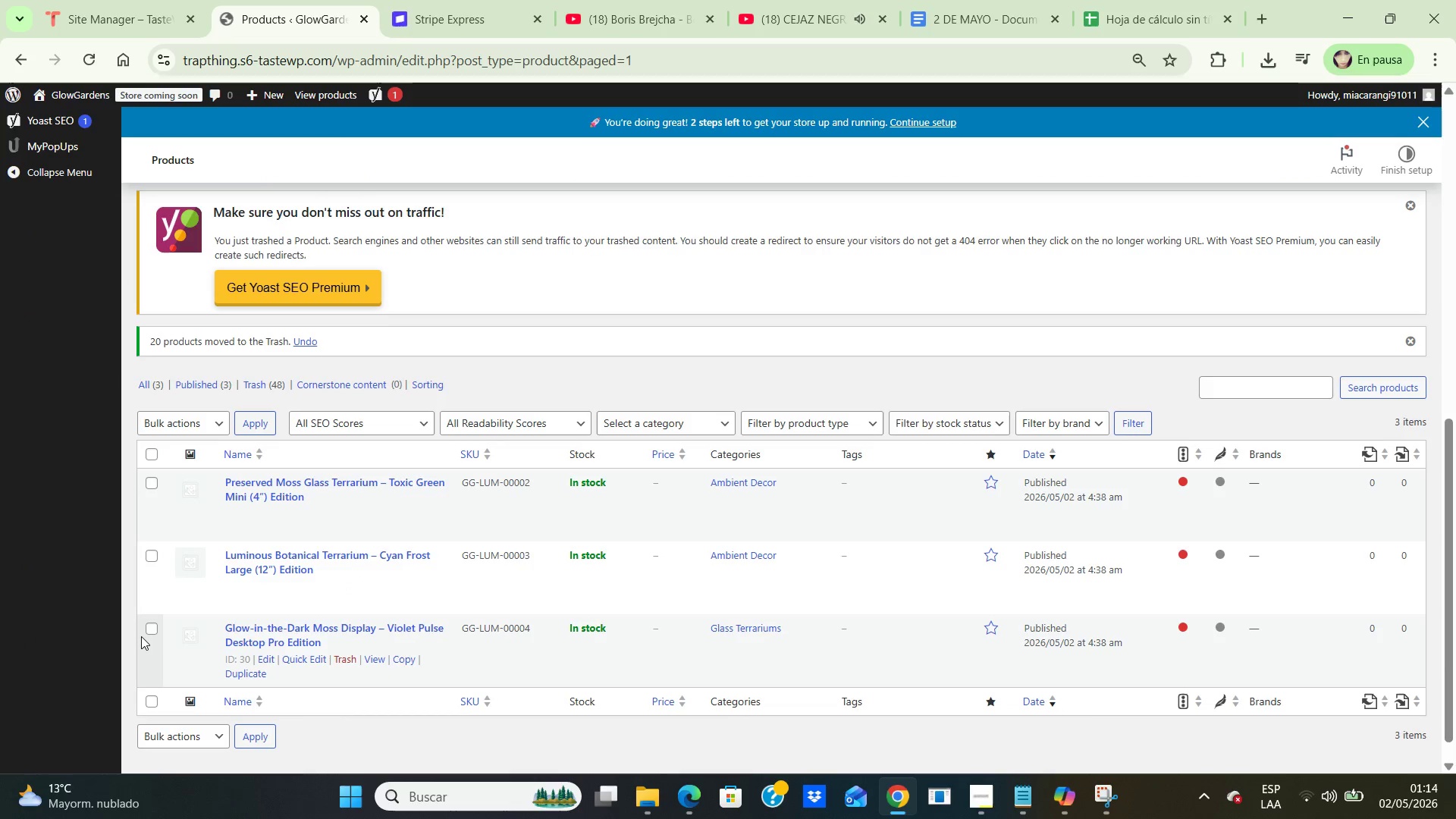 
left_click([155, 625])
 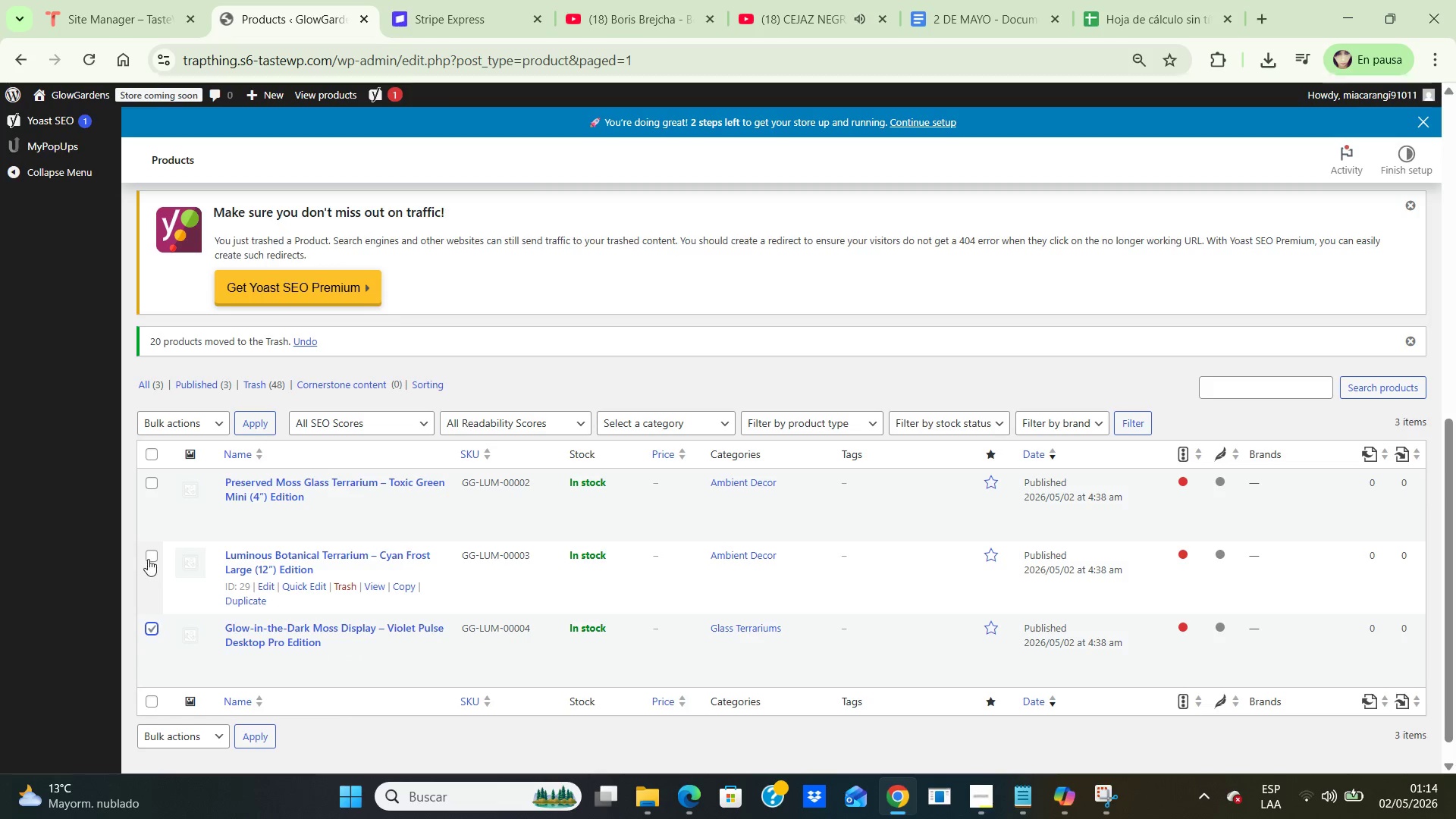 
left_click([148, 559])
 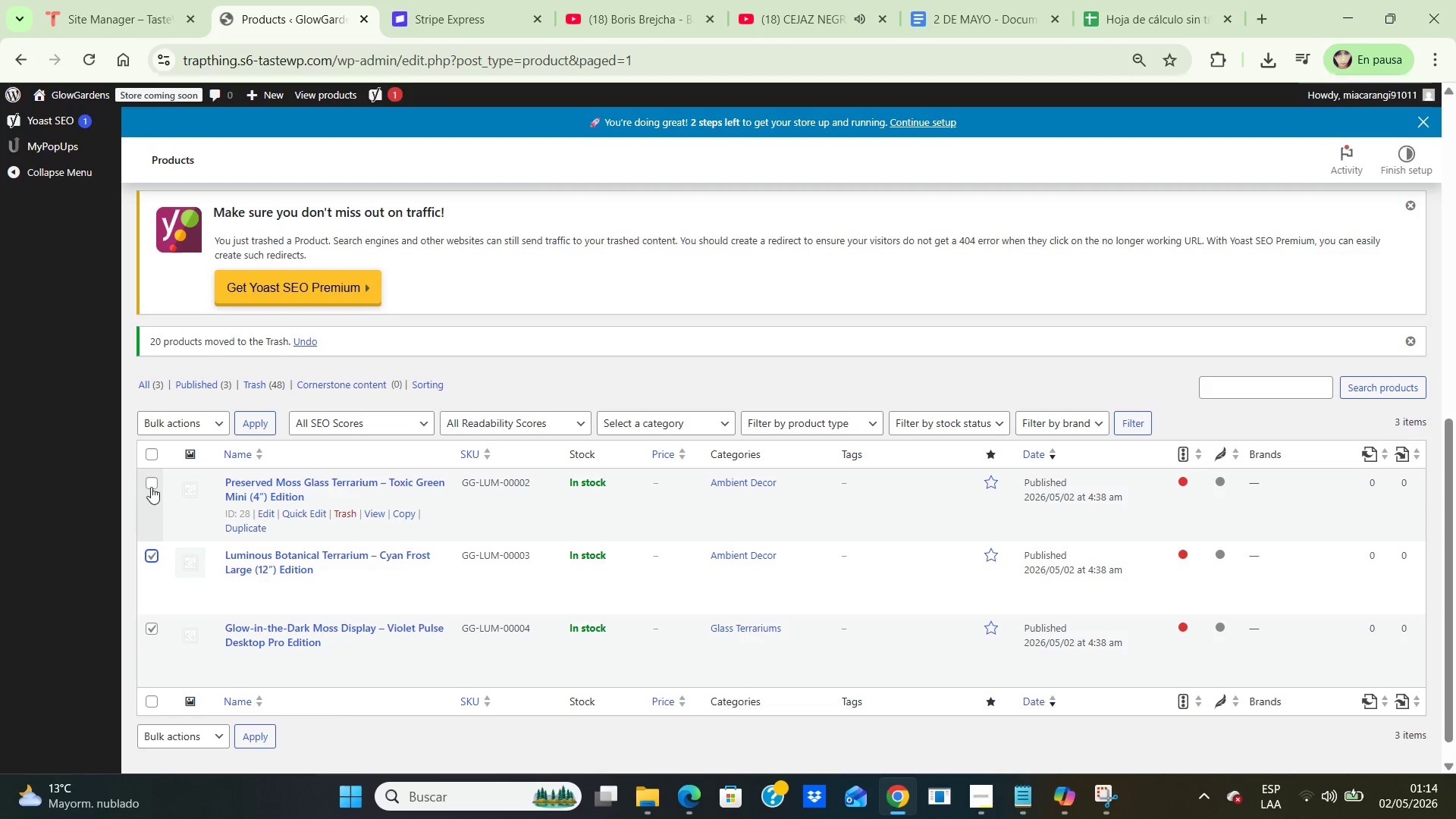 
left_click([152, 486])
 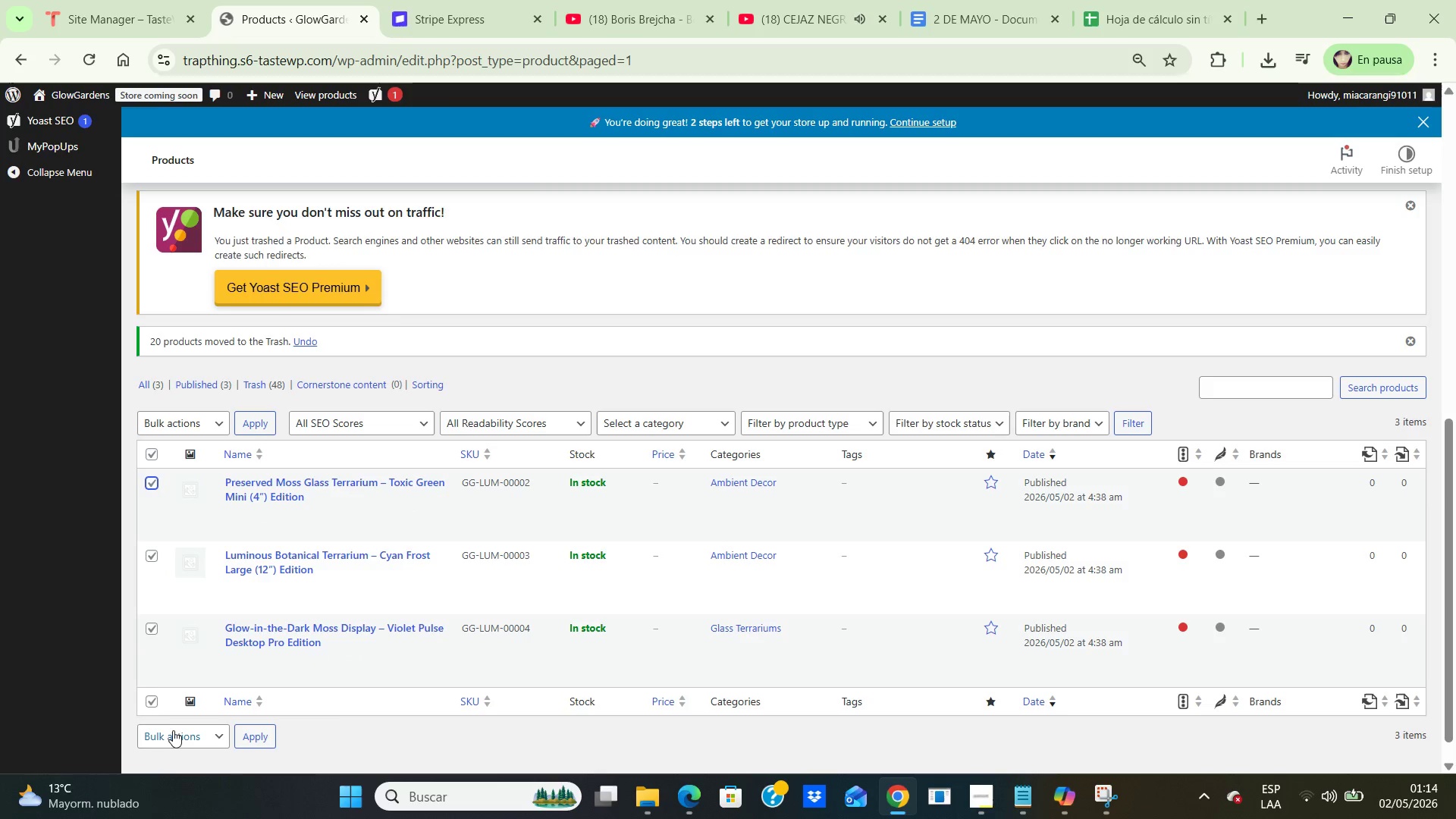 
left_click([173, 736])
 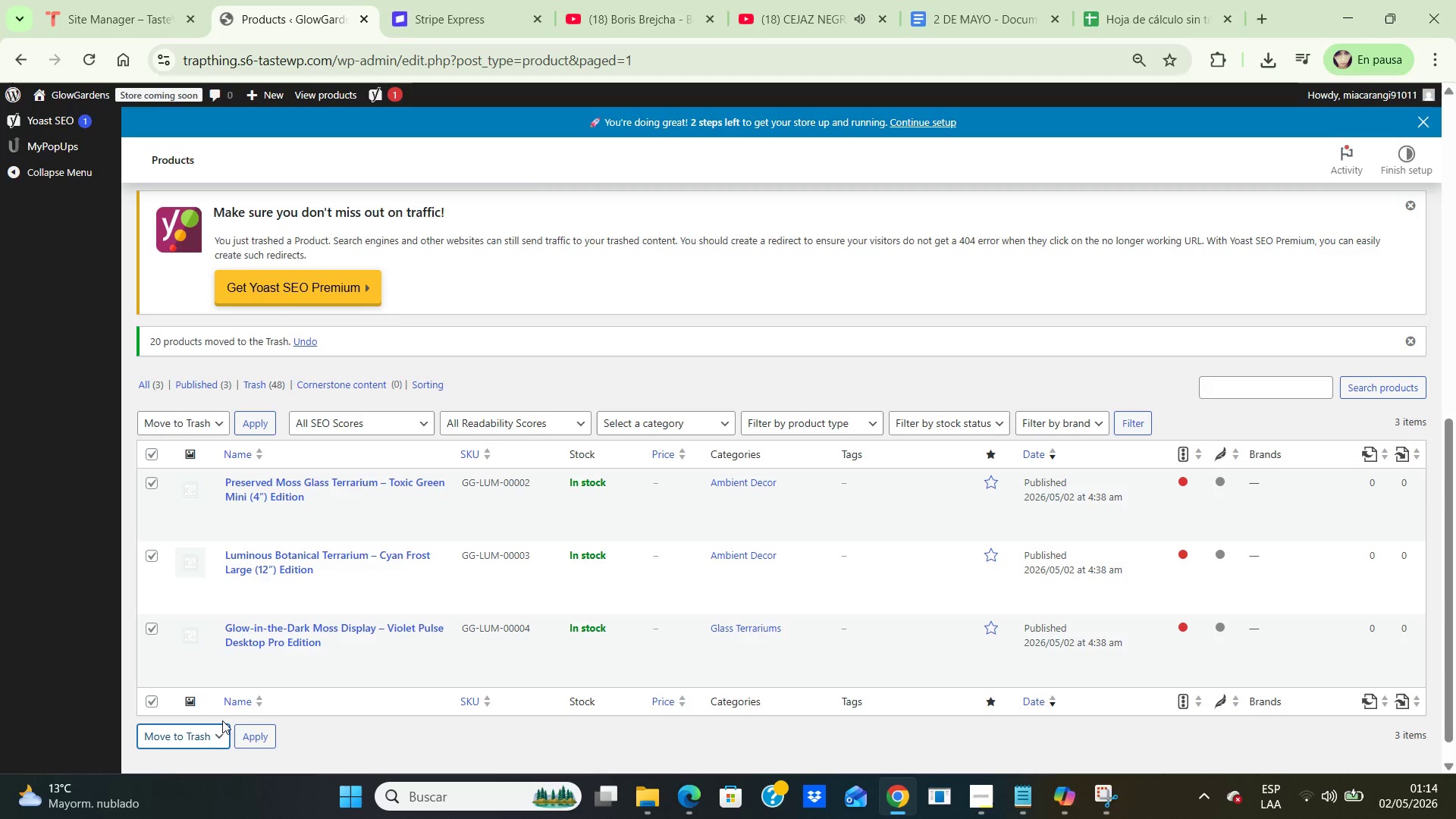 
left_click([240, 733])
 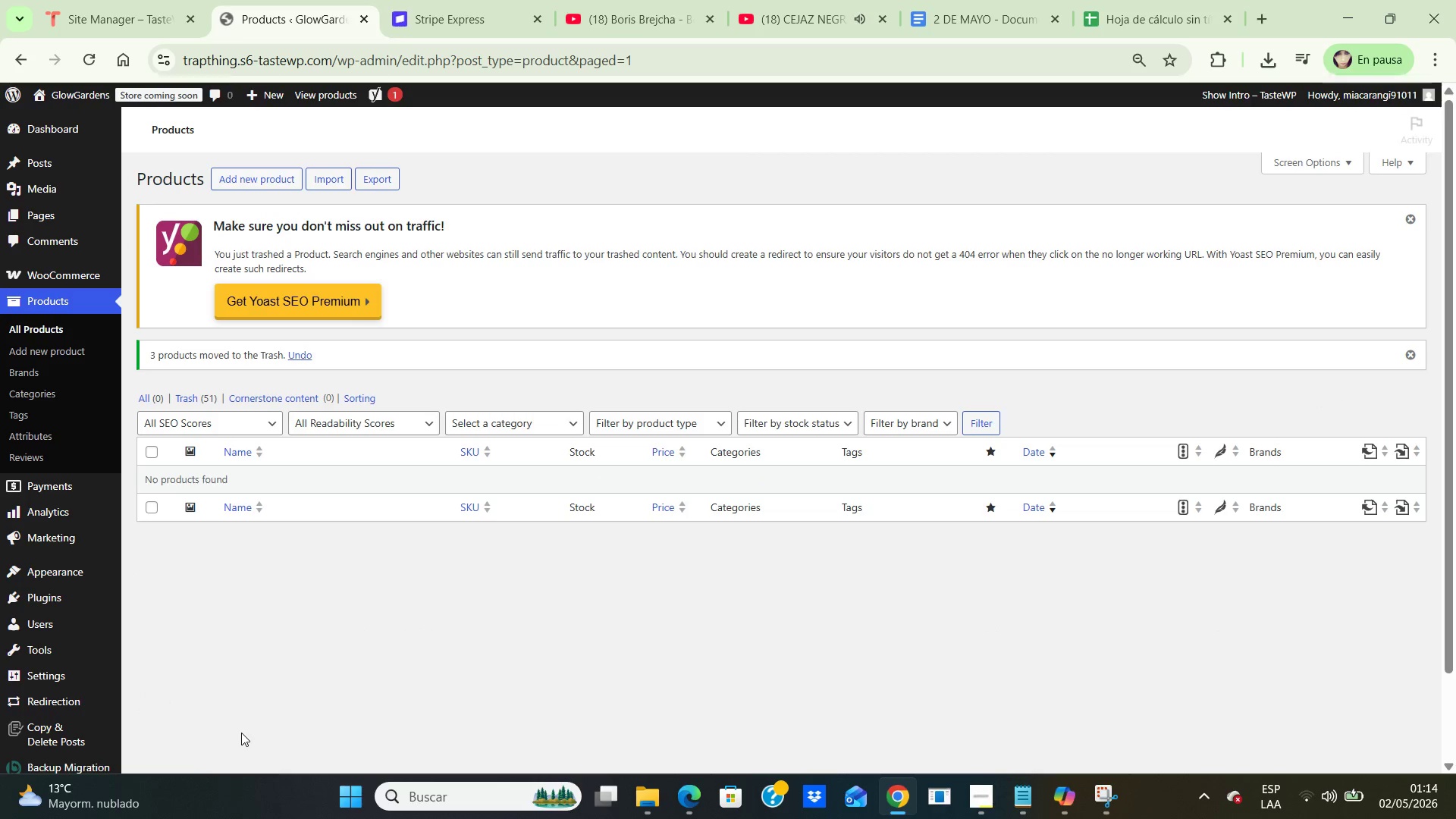 
scroll: coordinate [406, 639], scroll_direction: down, amount: 13.0
 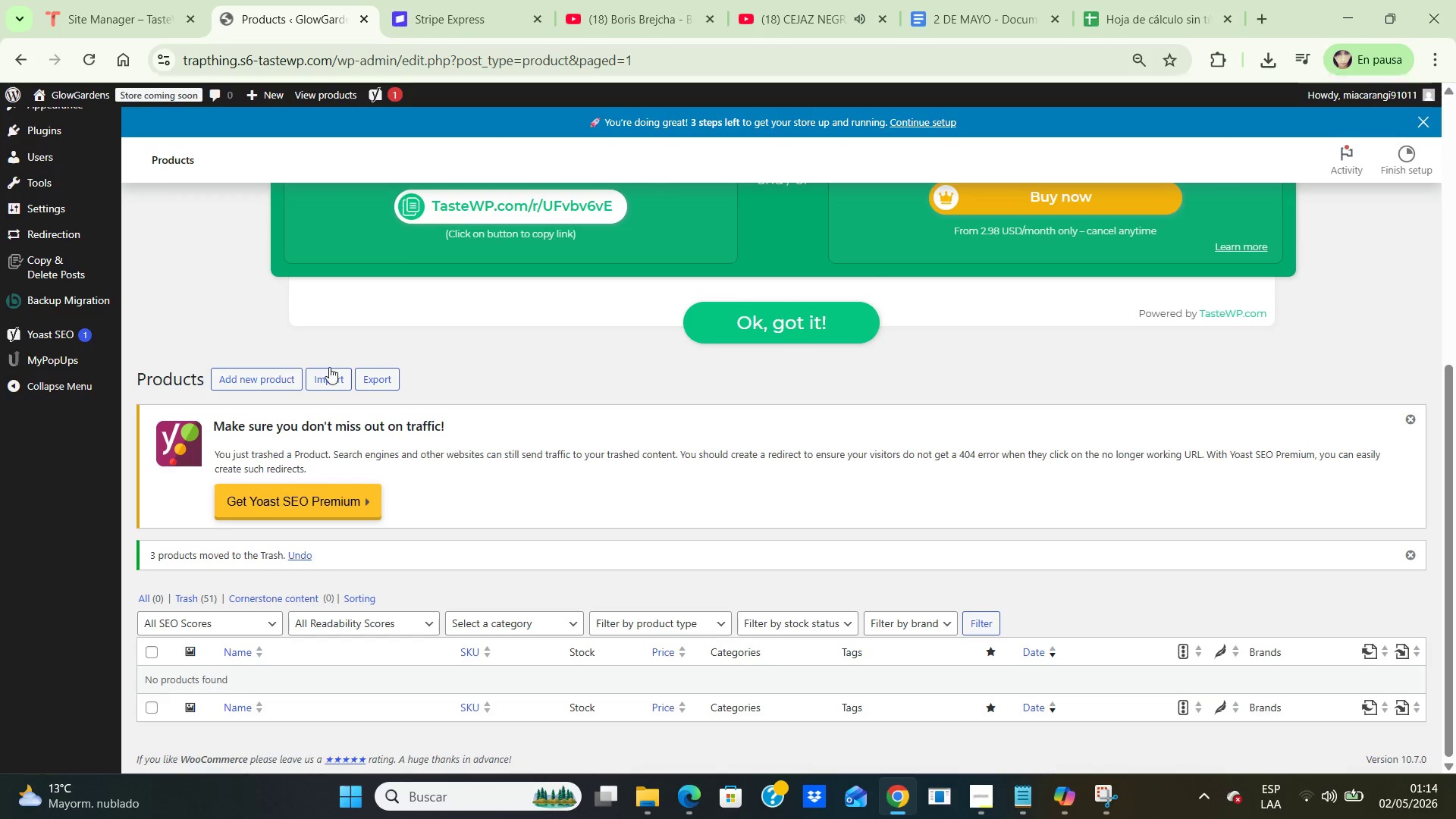 
left_click([329, 382])
 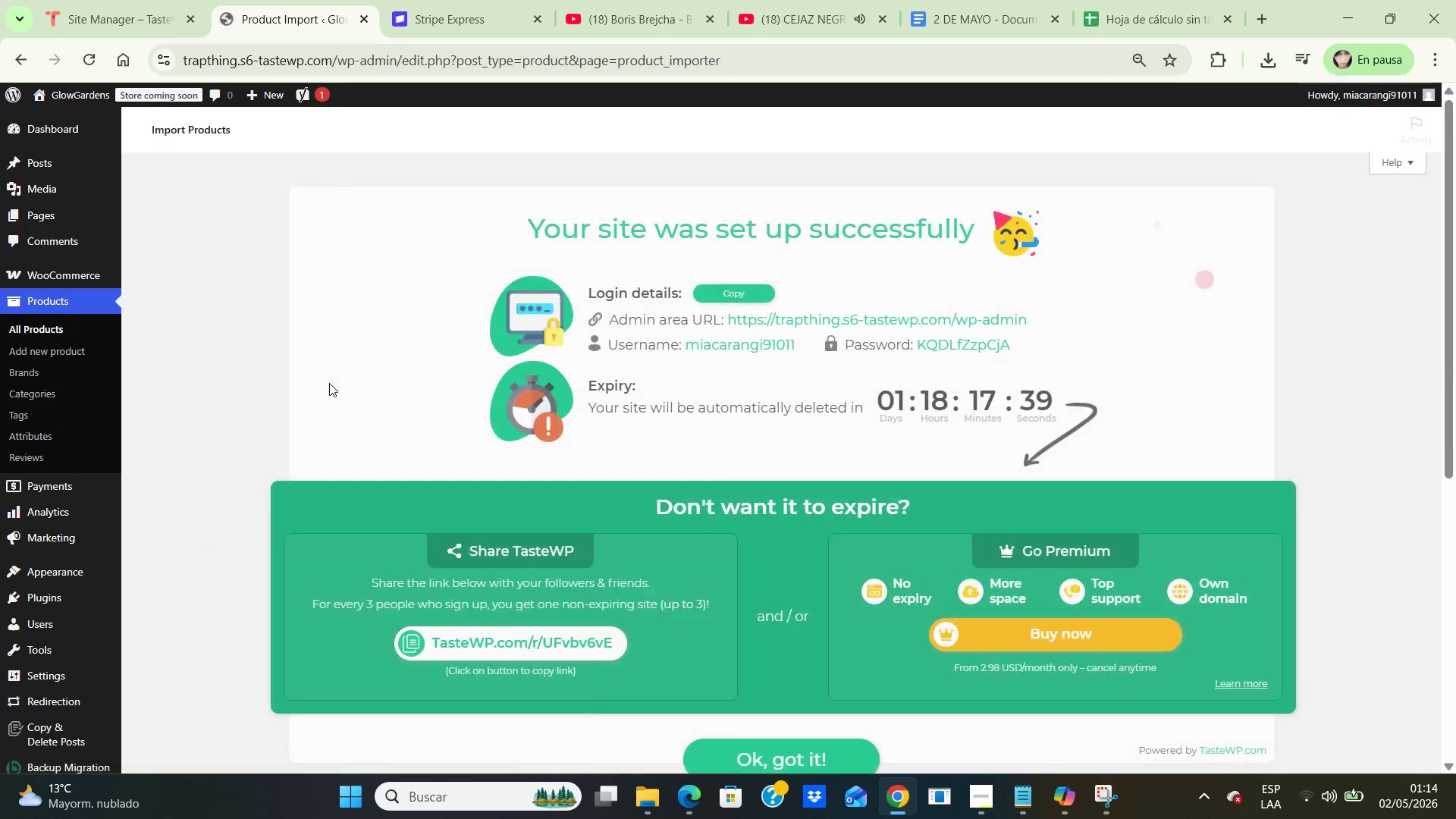 
scroll: coordinate [420, 426], scroll_direction: down, amount: 7.0
 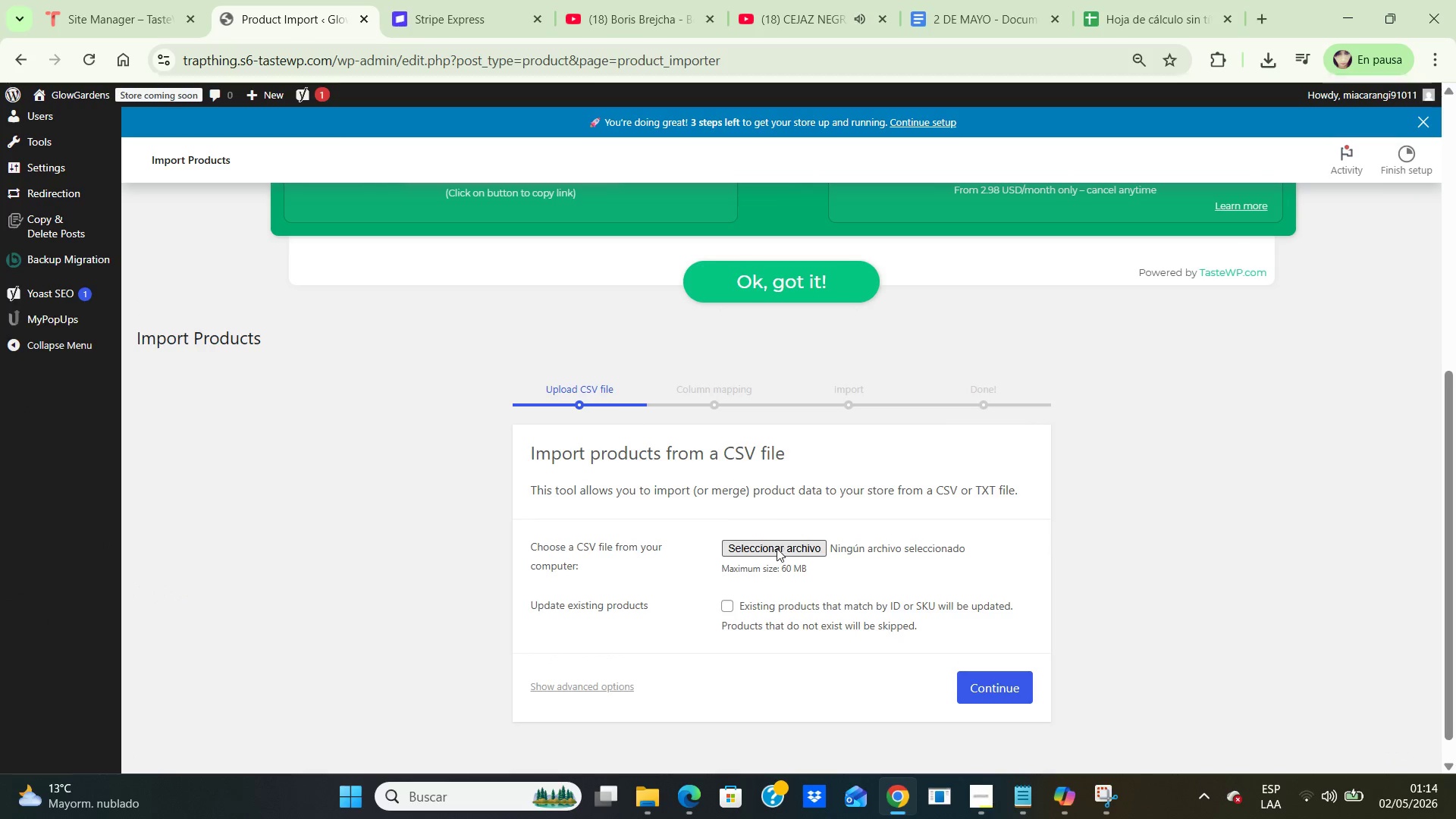 
left_click([777, 551])
 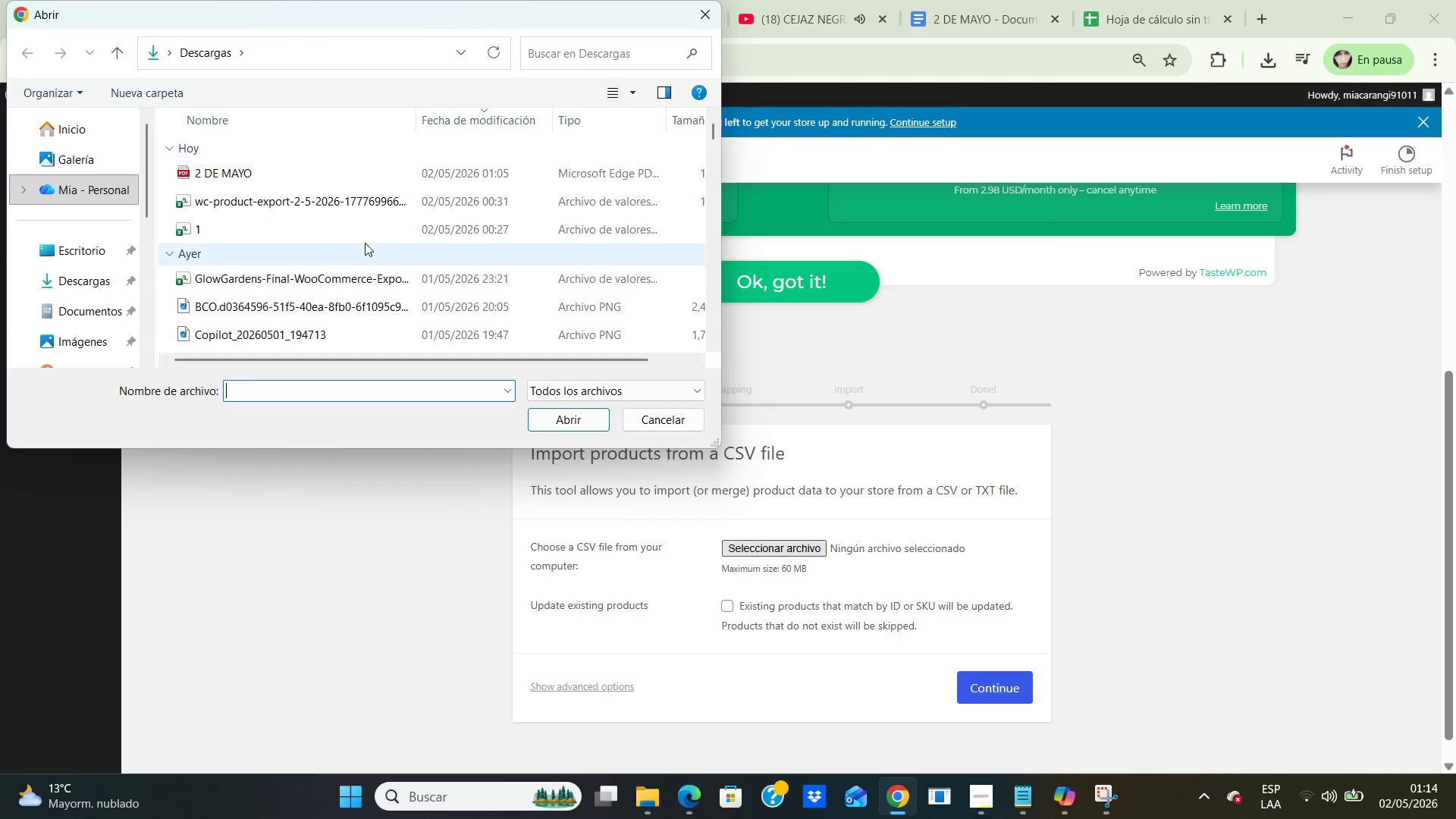 
left_click([375, 200])
 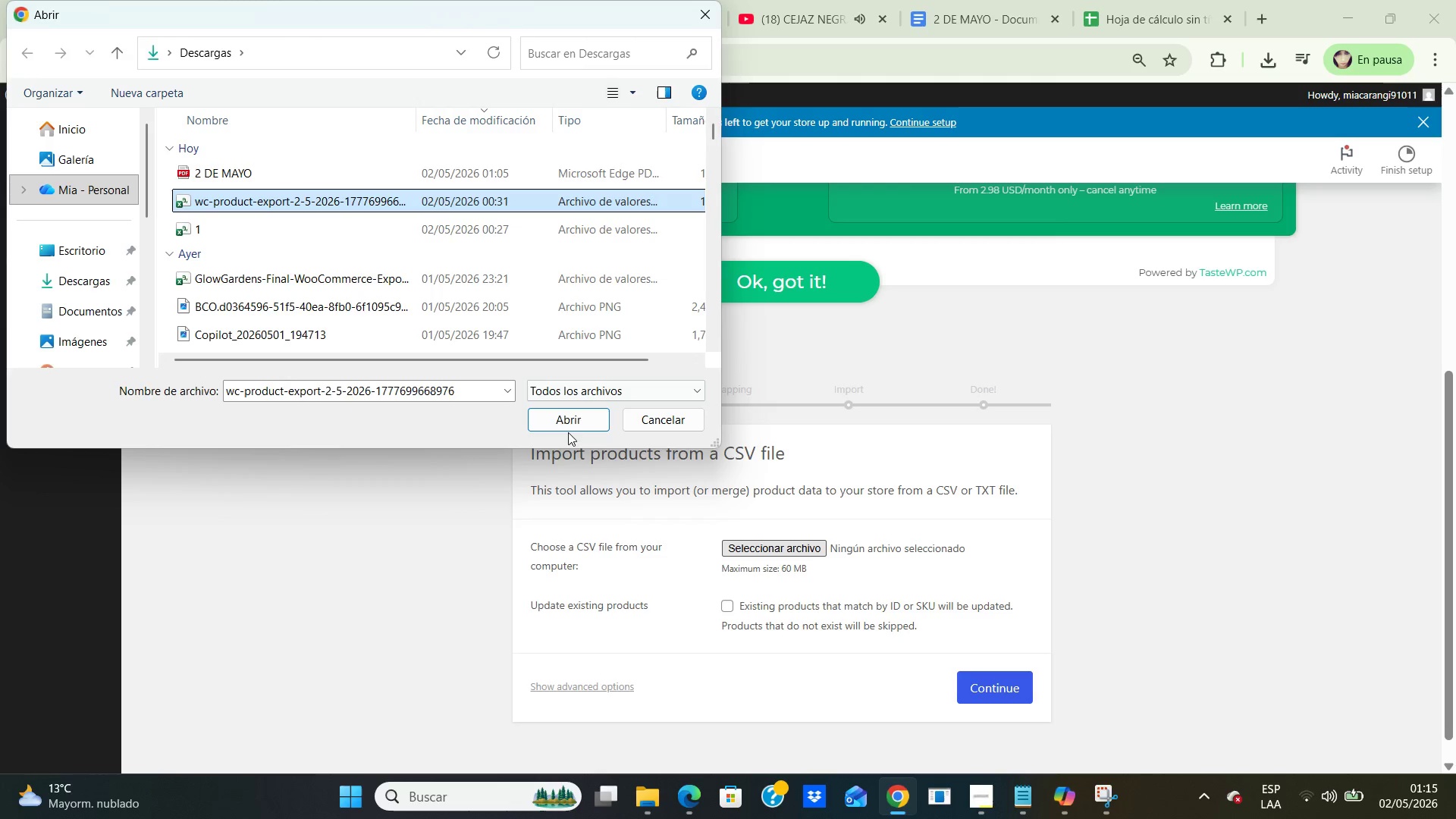 
left_click([566, 423])
 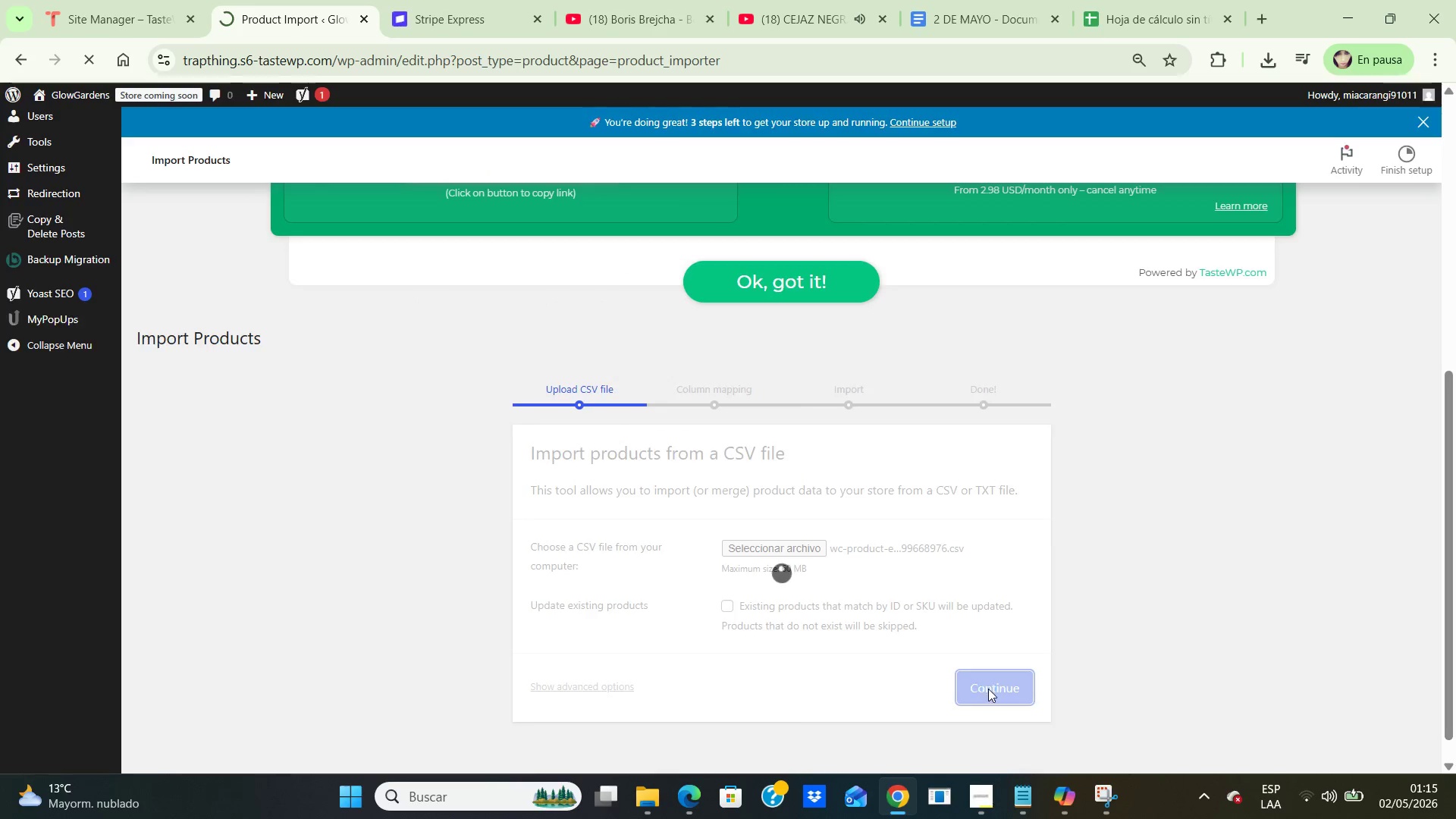 
wait(5.91)
 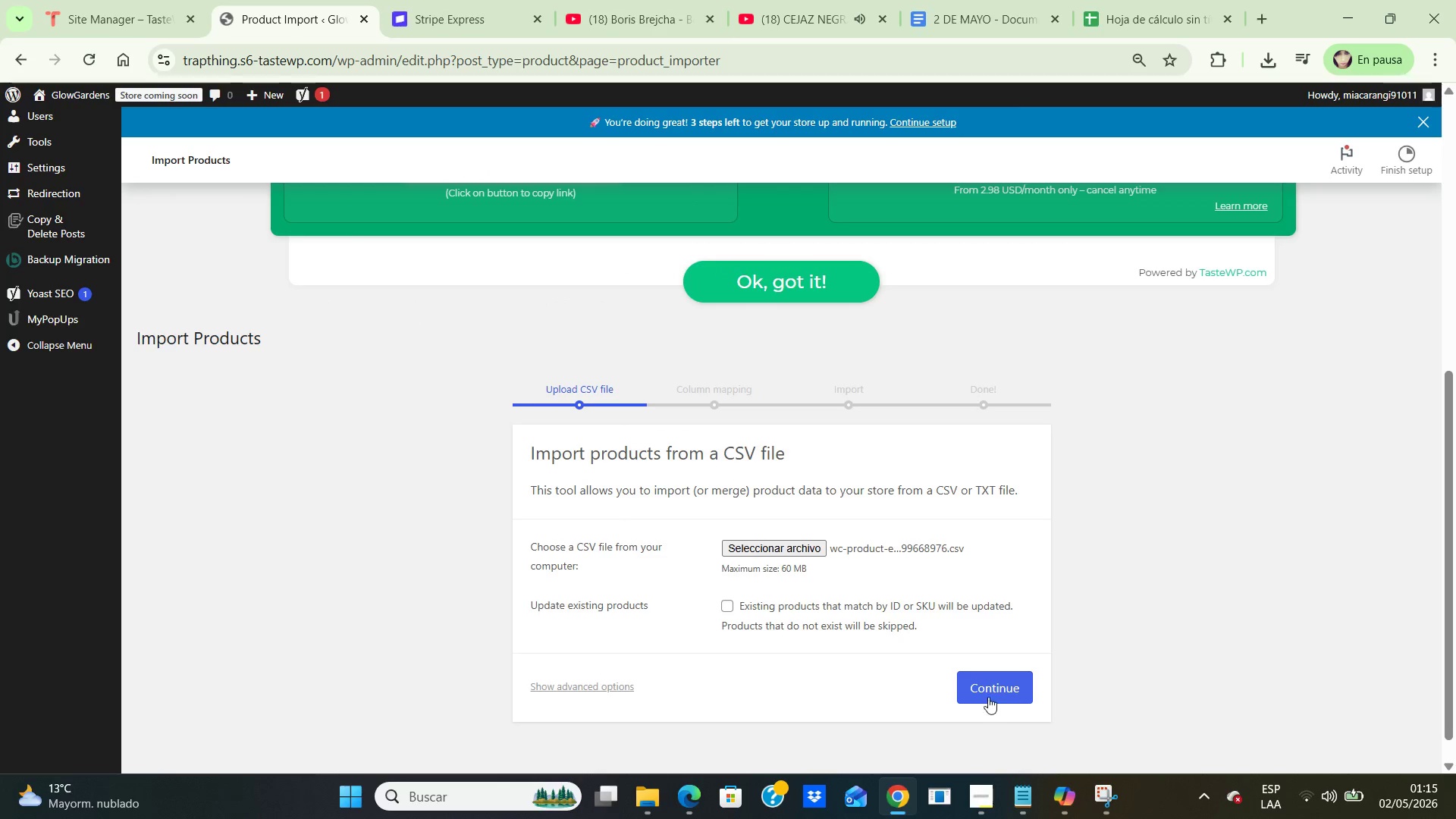 
scroll: coordinate [862, 682], scroll_direction: down, amount: 11.0
 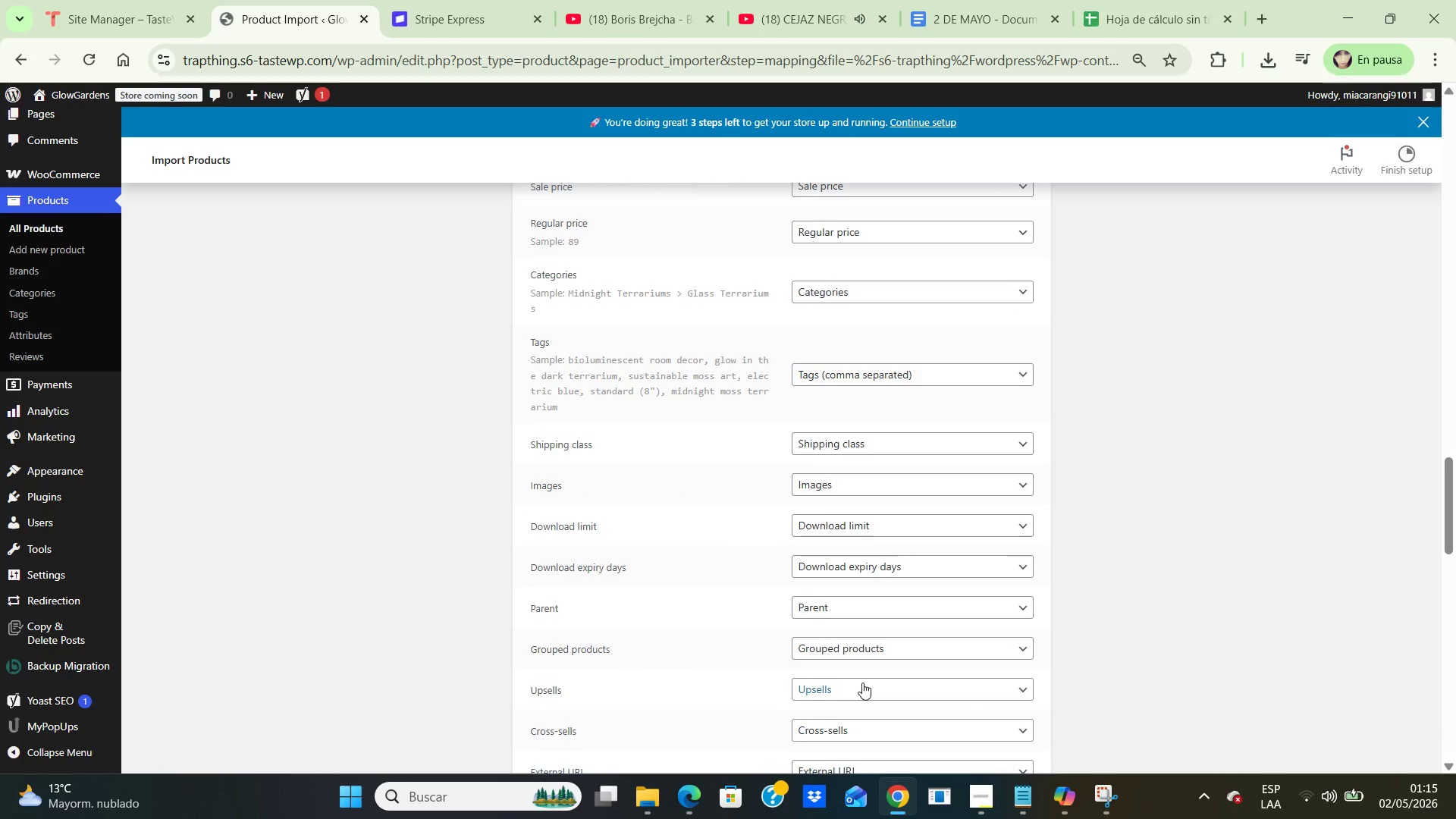 
scroll: coordinate [862, 682], scroll_direction: down, amount: 2.0
 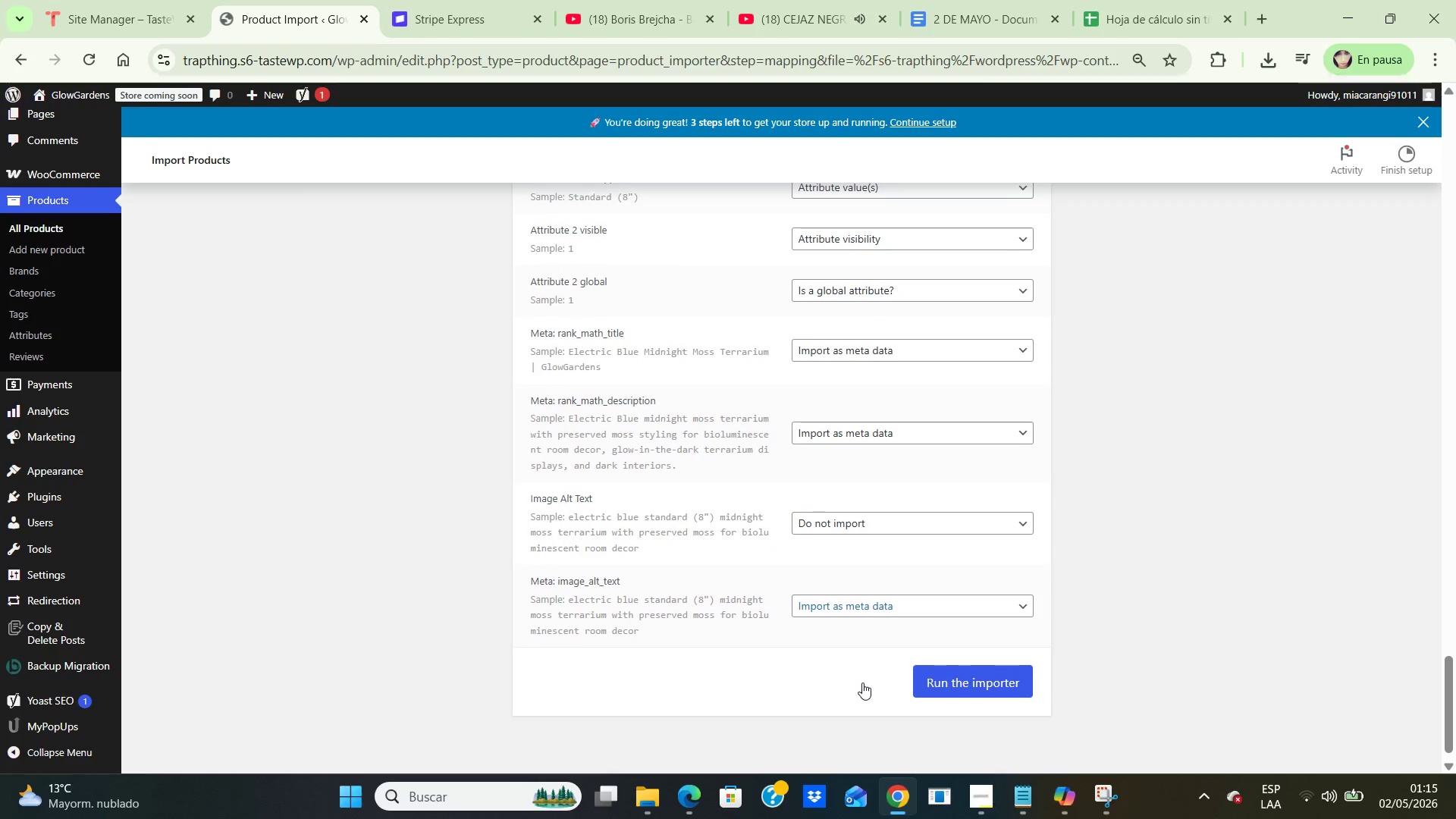 
left_click([978, 683])
 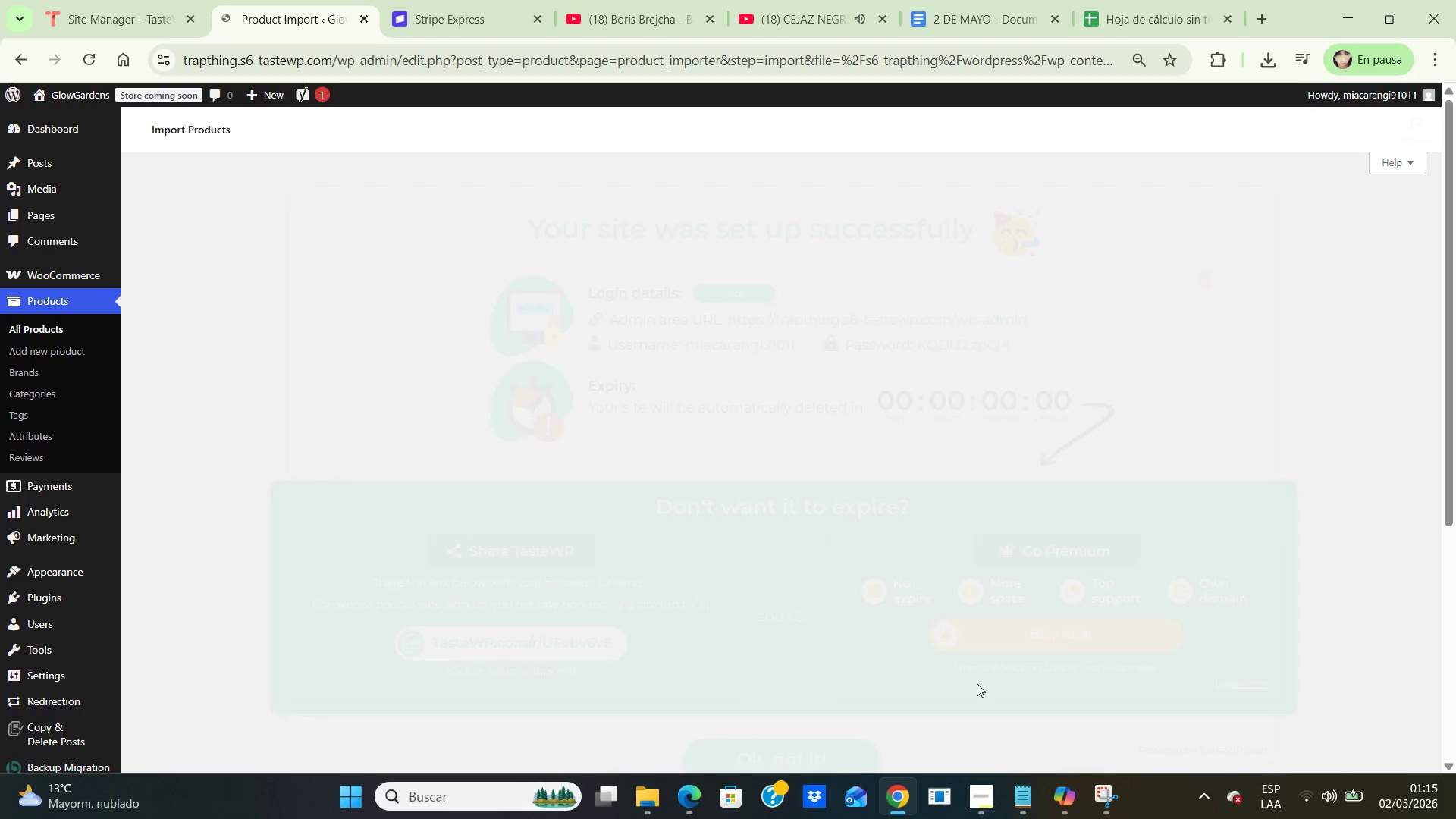 
scroll: coordinate [977, 683], scroll_direction: down, amount: 7.0
 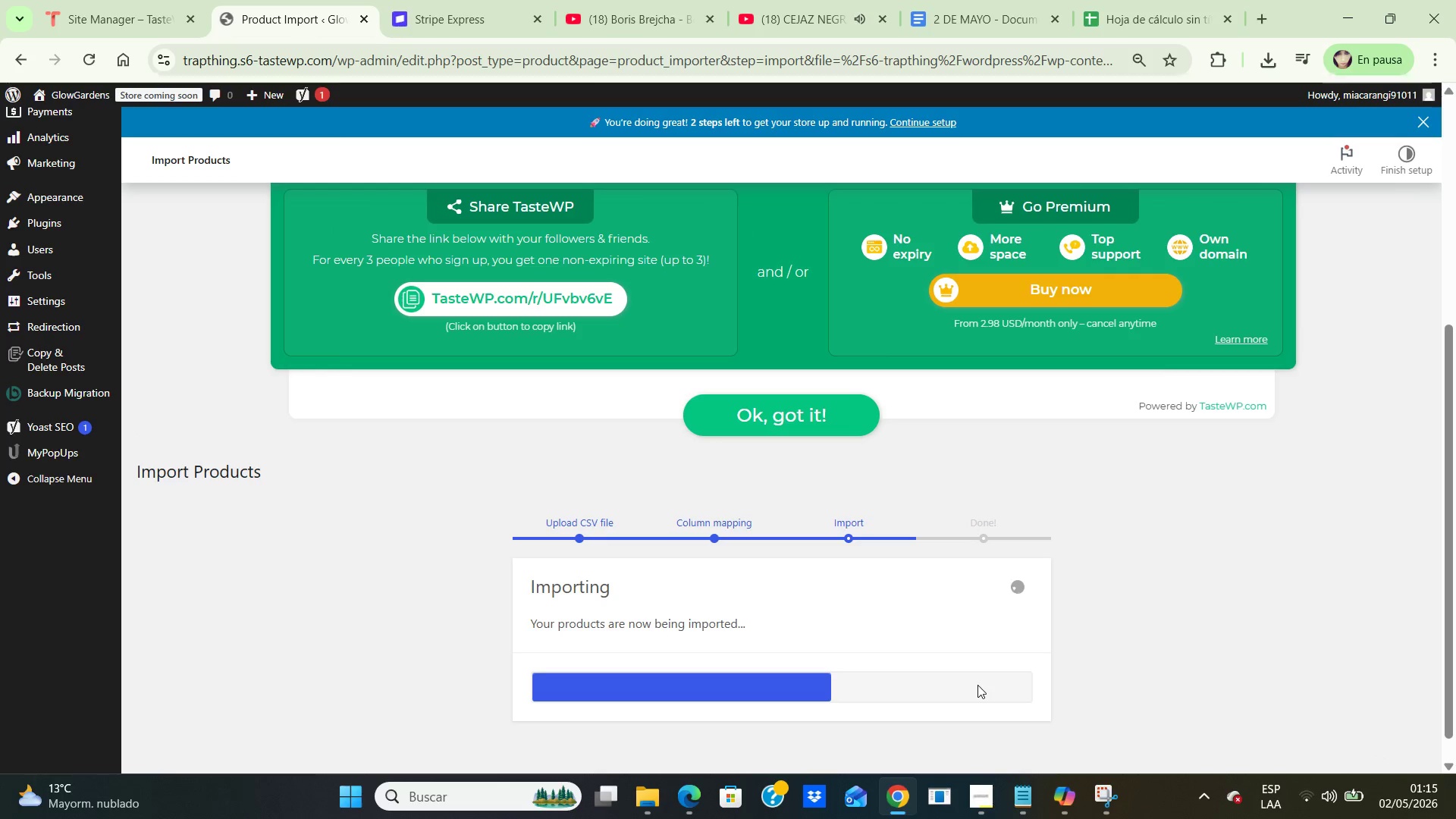 
wait(11.04)
 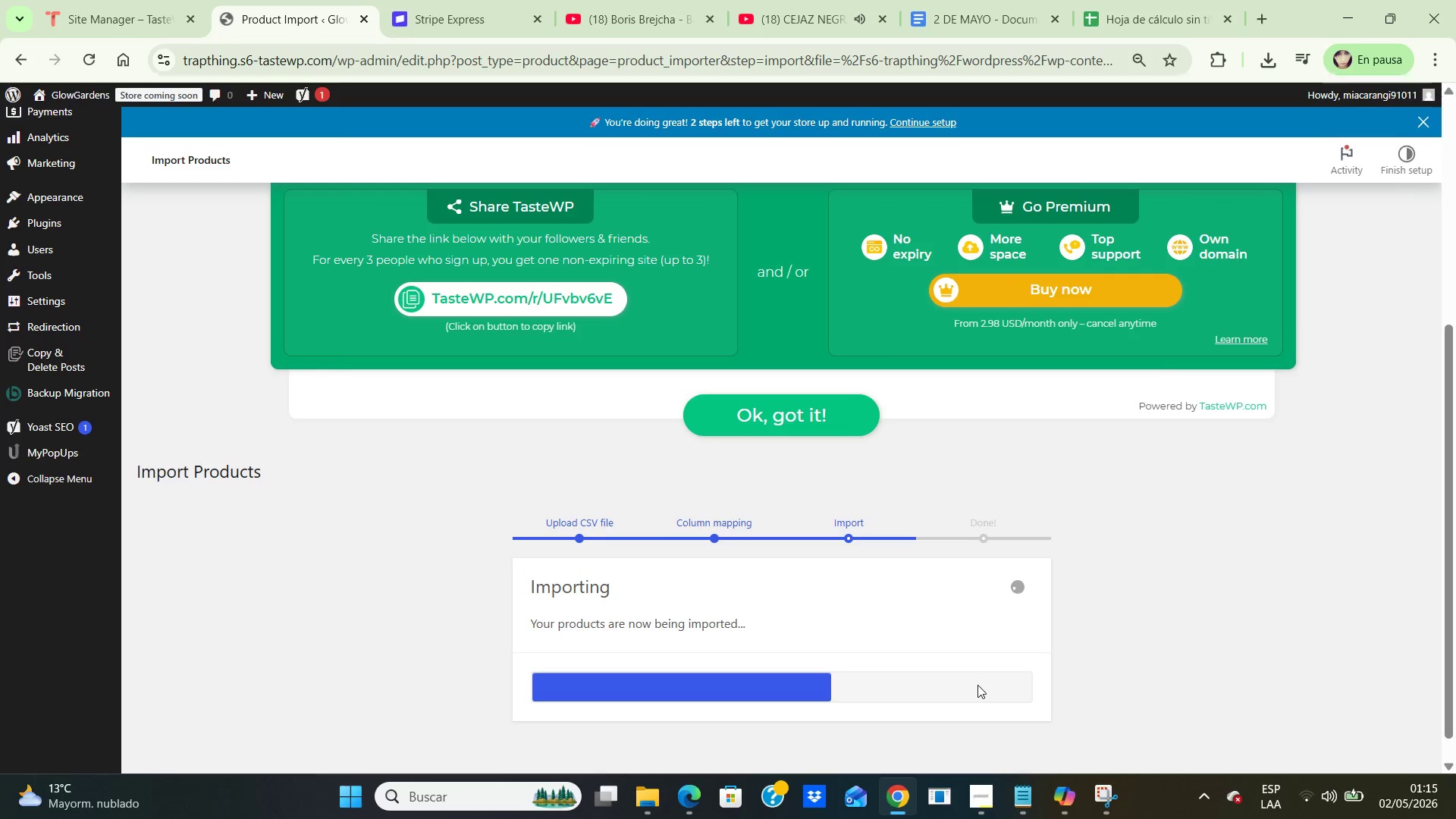 
scroll: coordinate [1053, 588], scroll_direction: down, amount: 6.0
 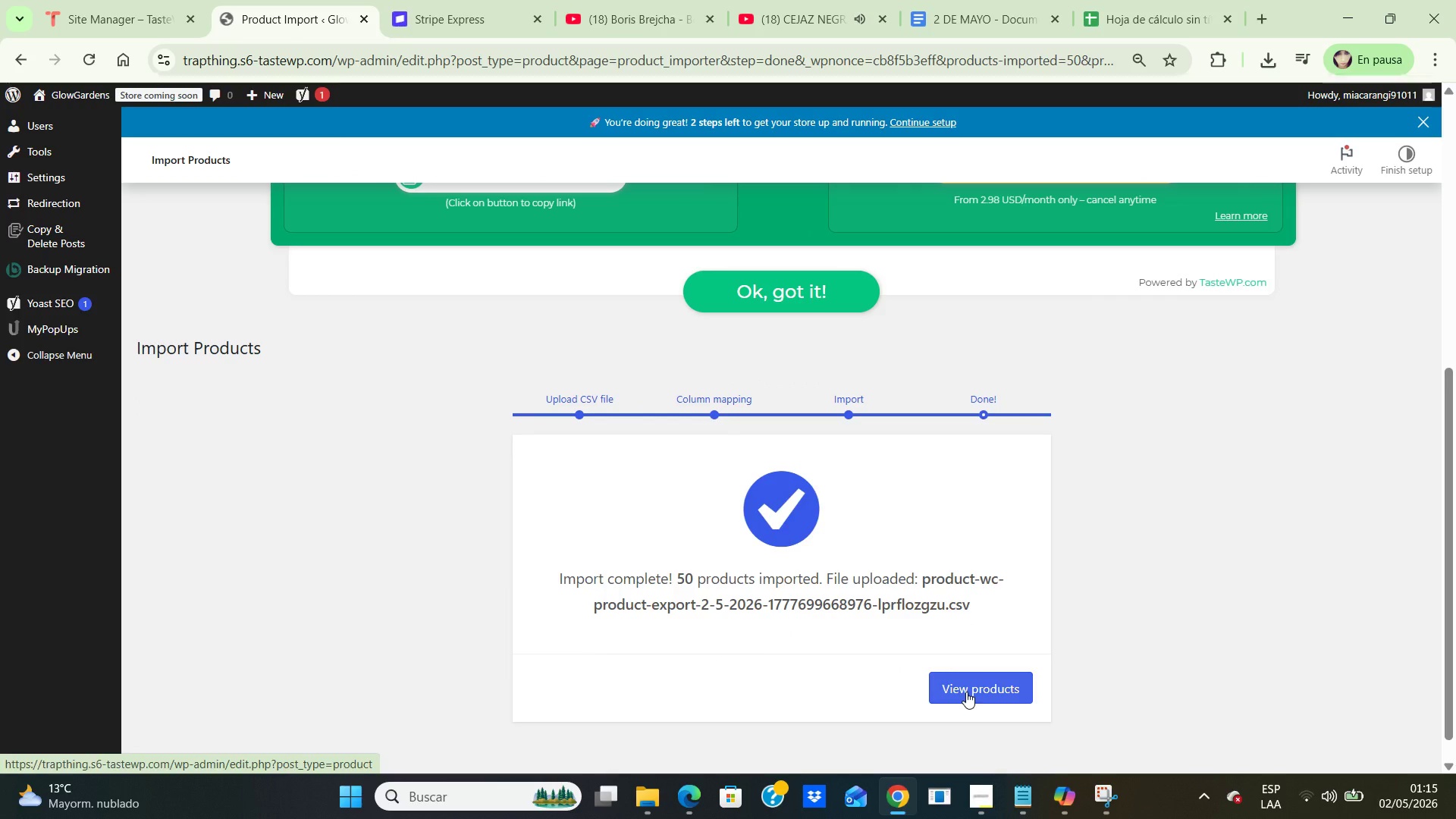 
left_click([966, 692])
 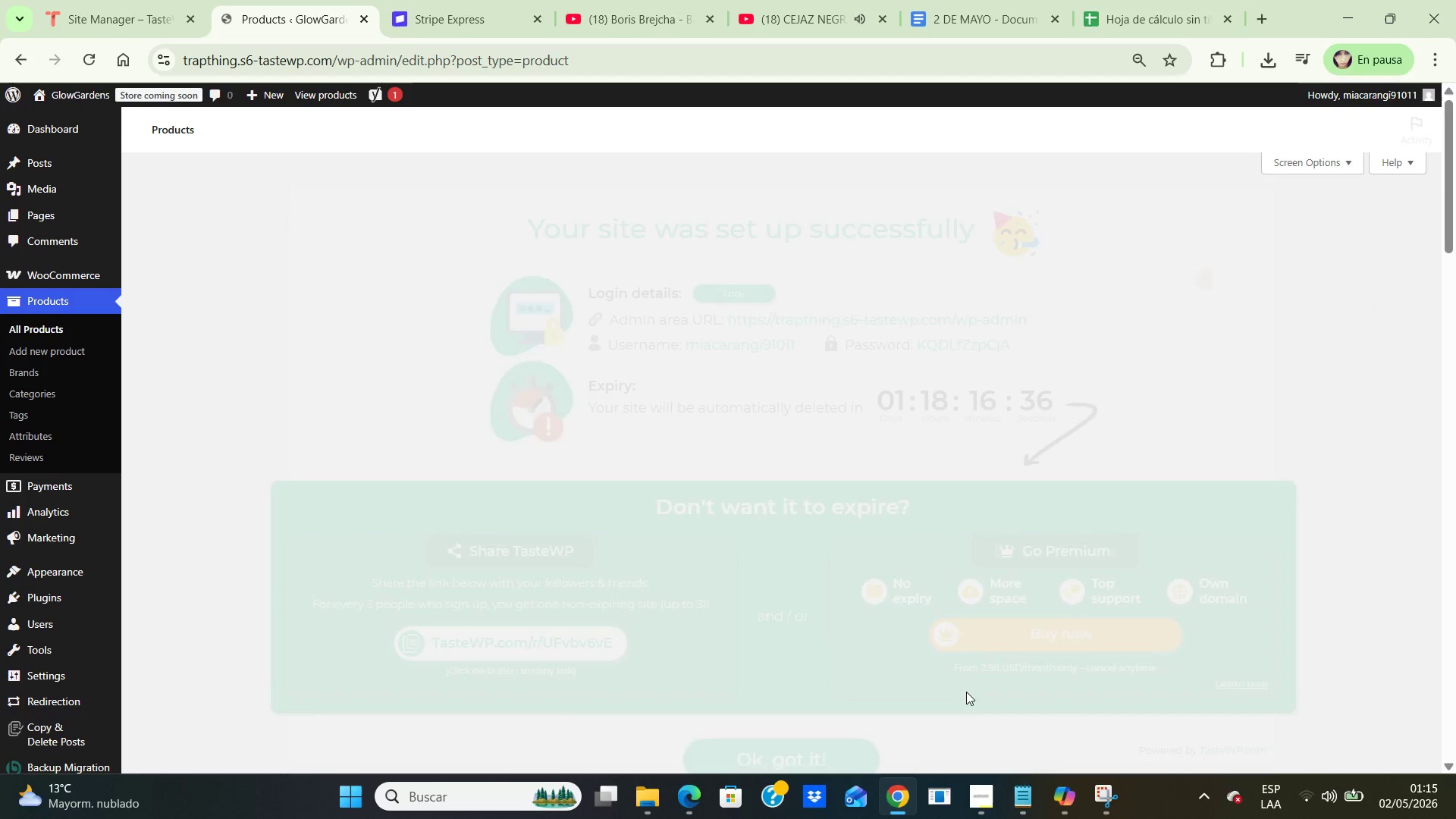 
scroll: coordinate [986, 546], scroll_direction: down, amount: 7.0
 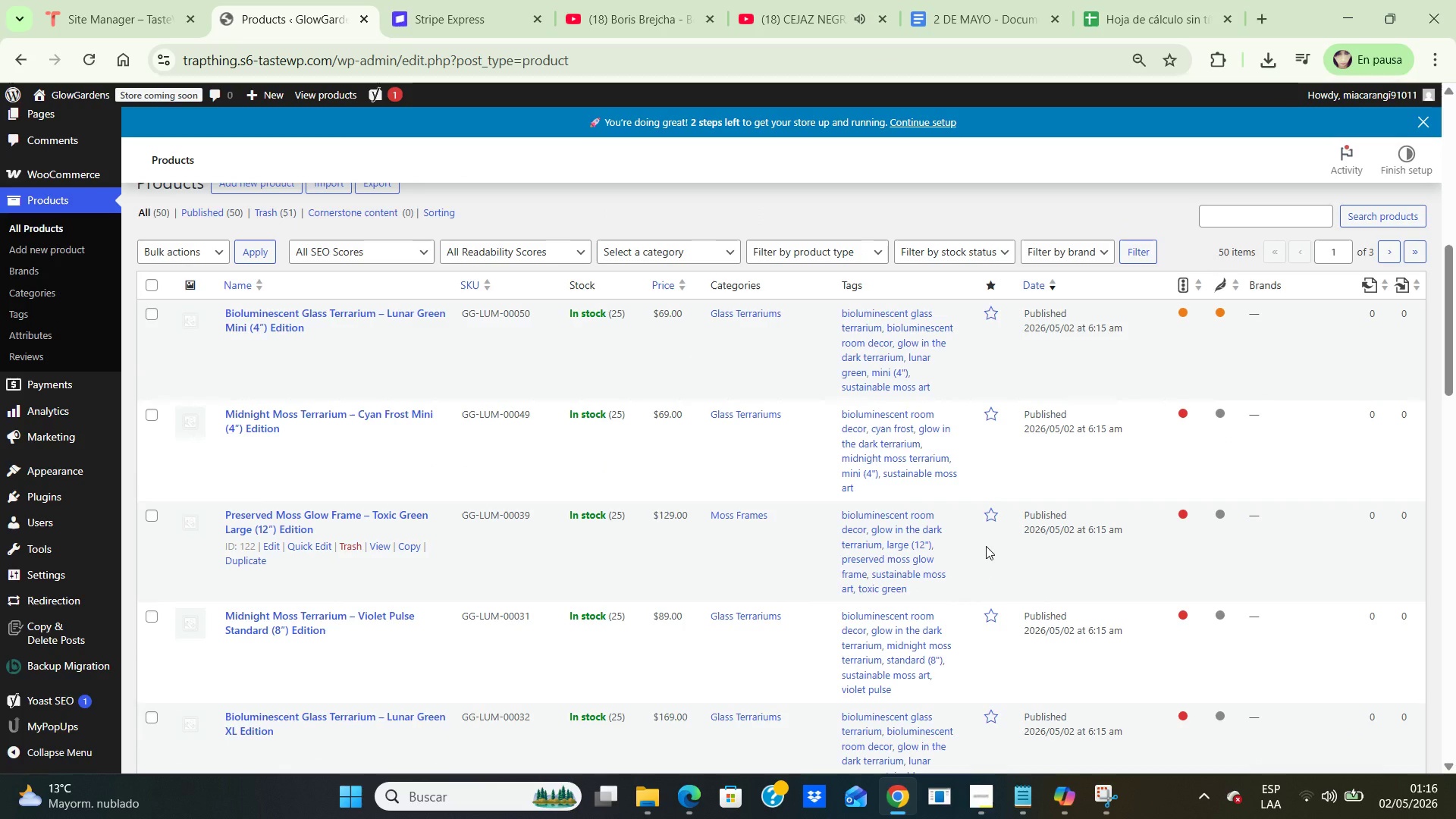 
wait(17.52)
 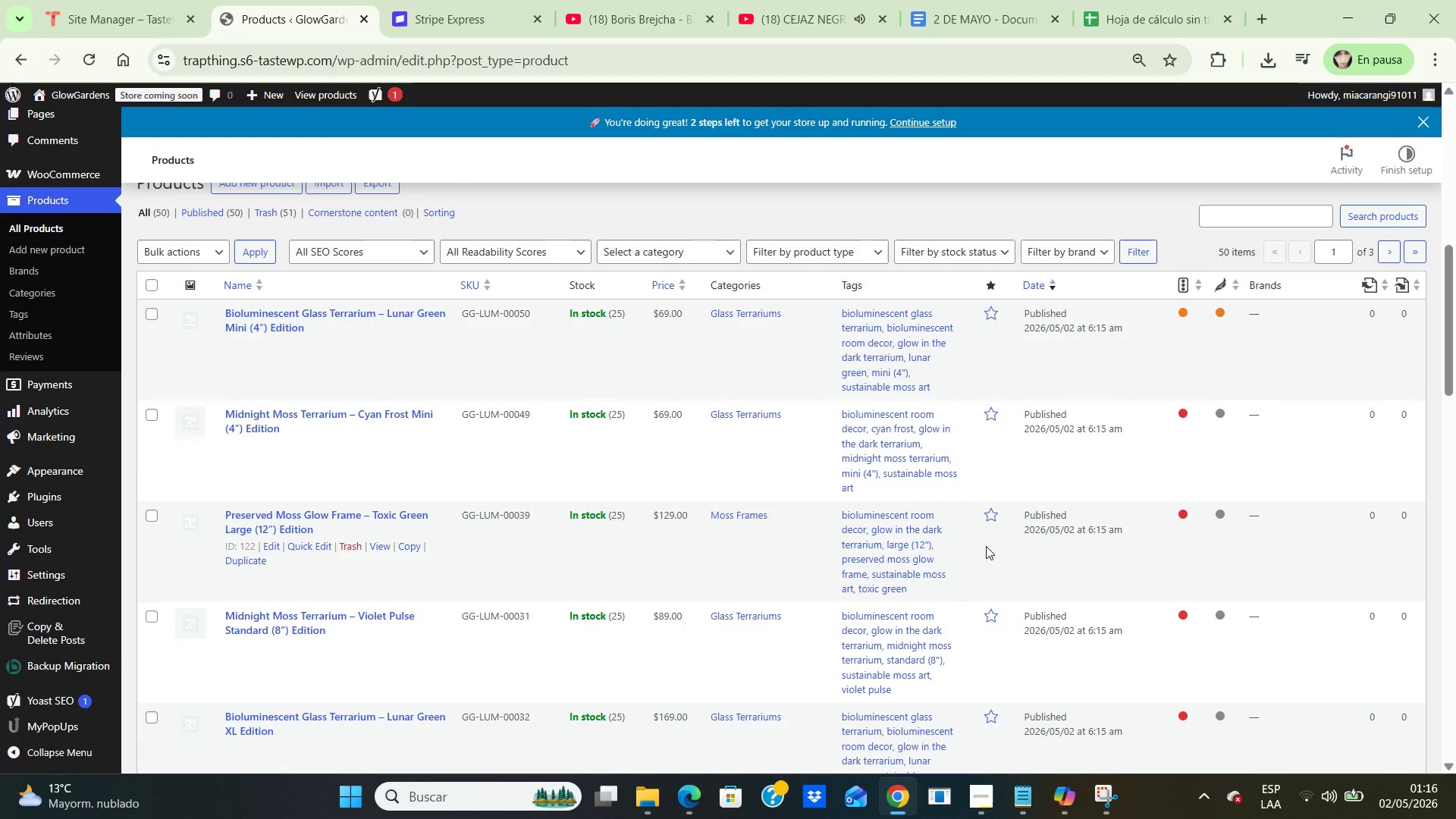 
left_click([67, 142])
 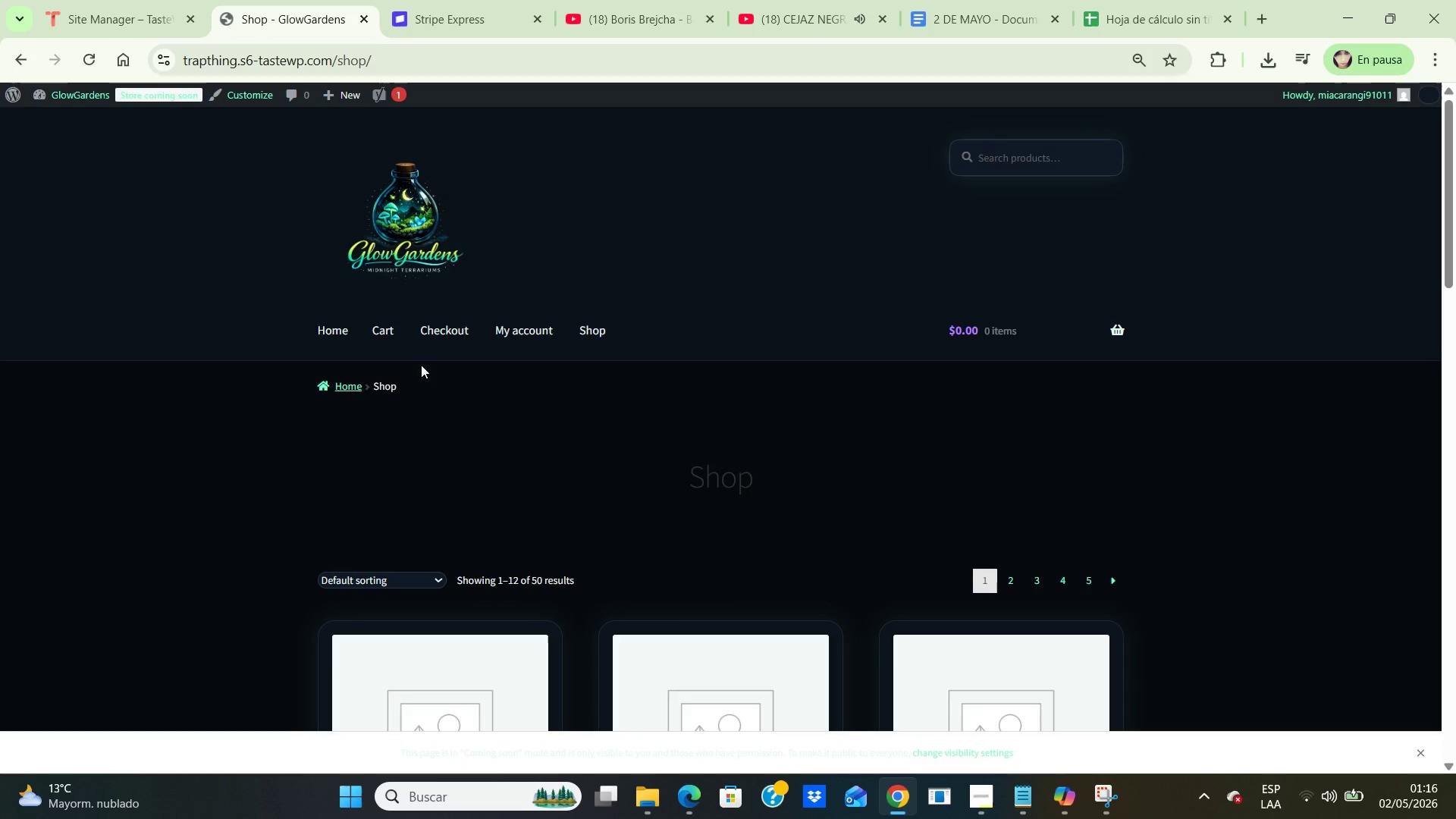 
scroll: coordinate [432, 361], scroll_direction: down, amount: 7.0
 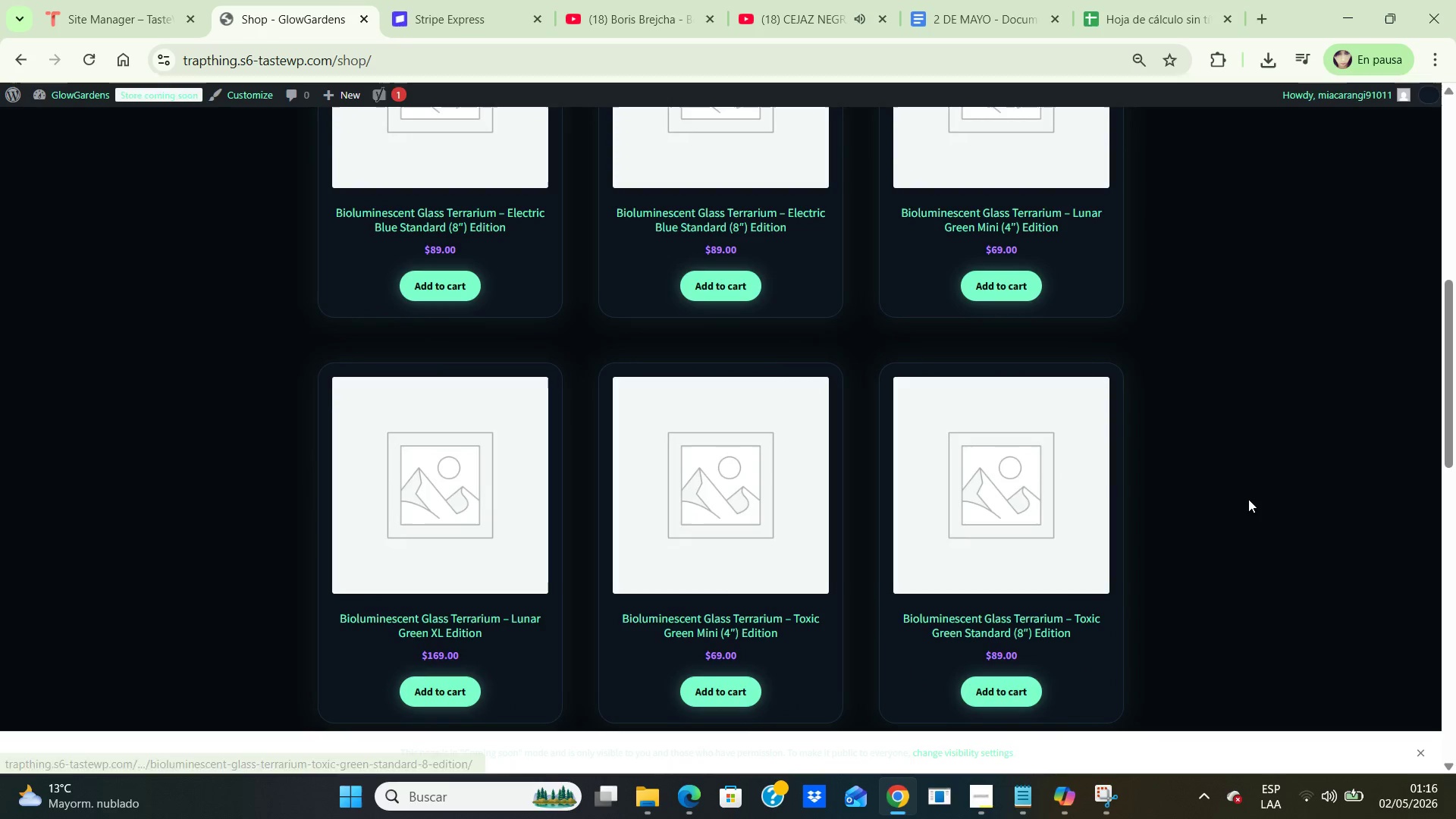 
left_click([1248, 499])
 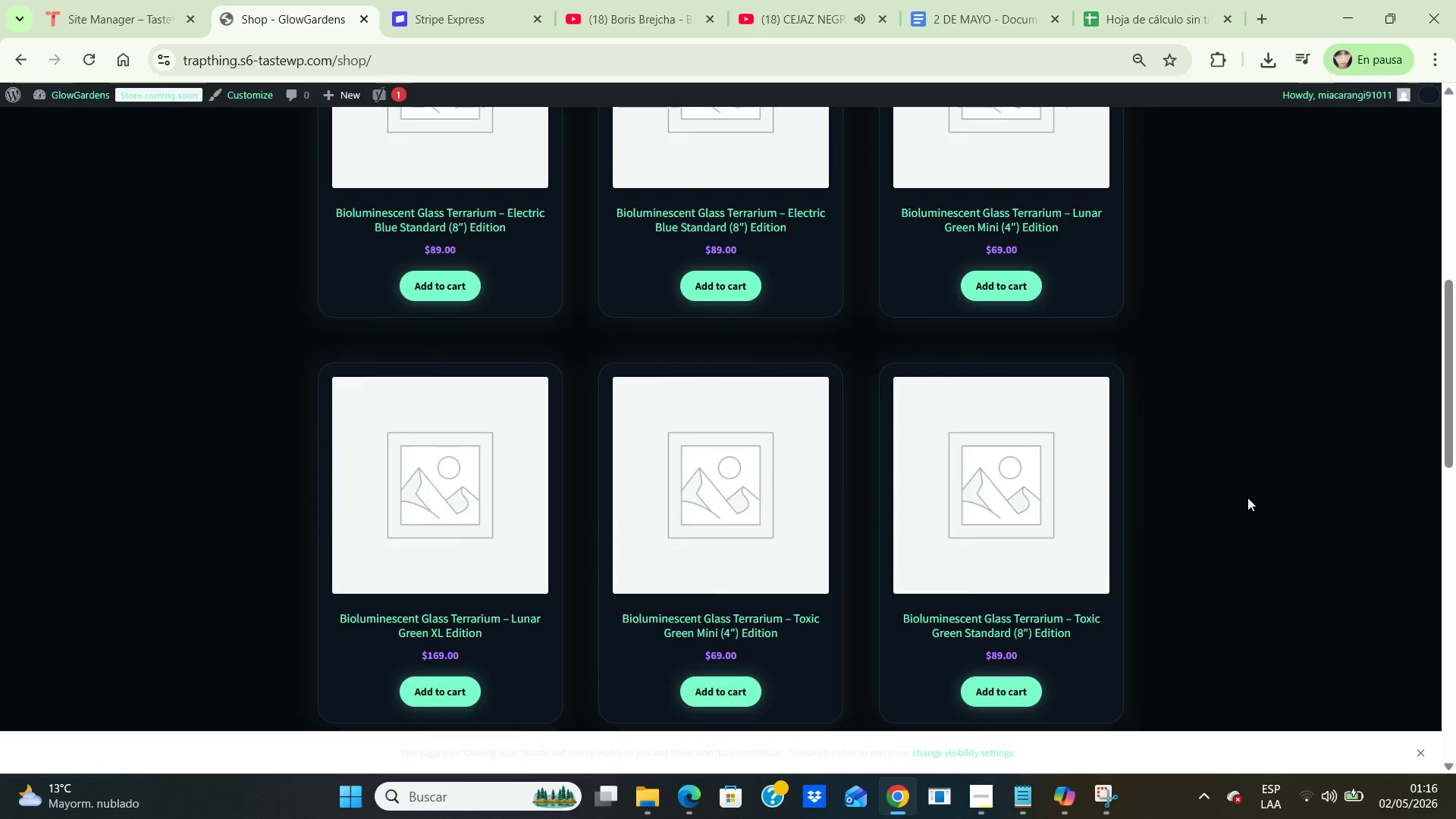 
scroll: coordinate [1247, 497], scroll_direction: up, amount: 6.0
 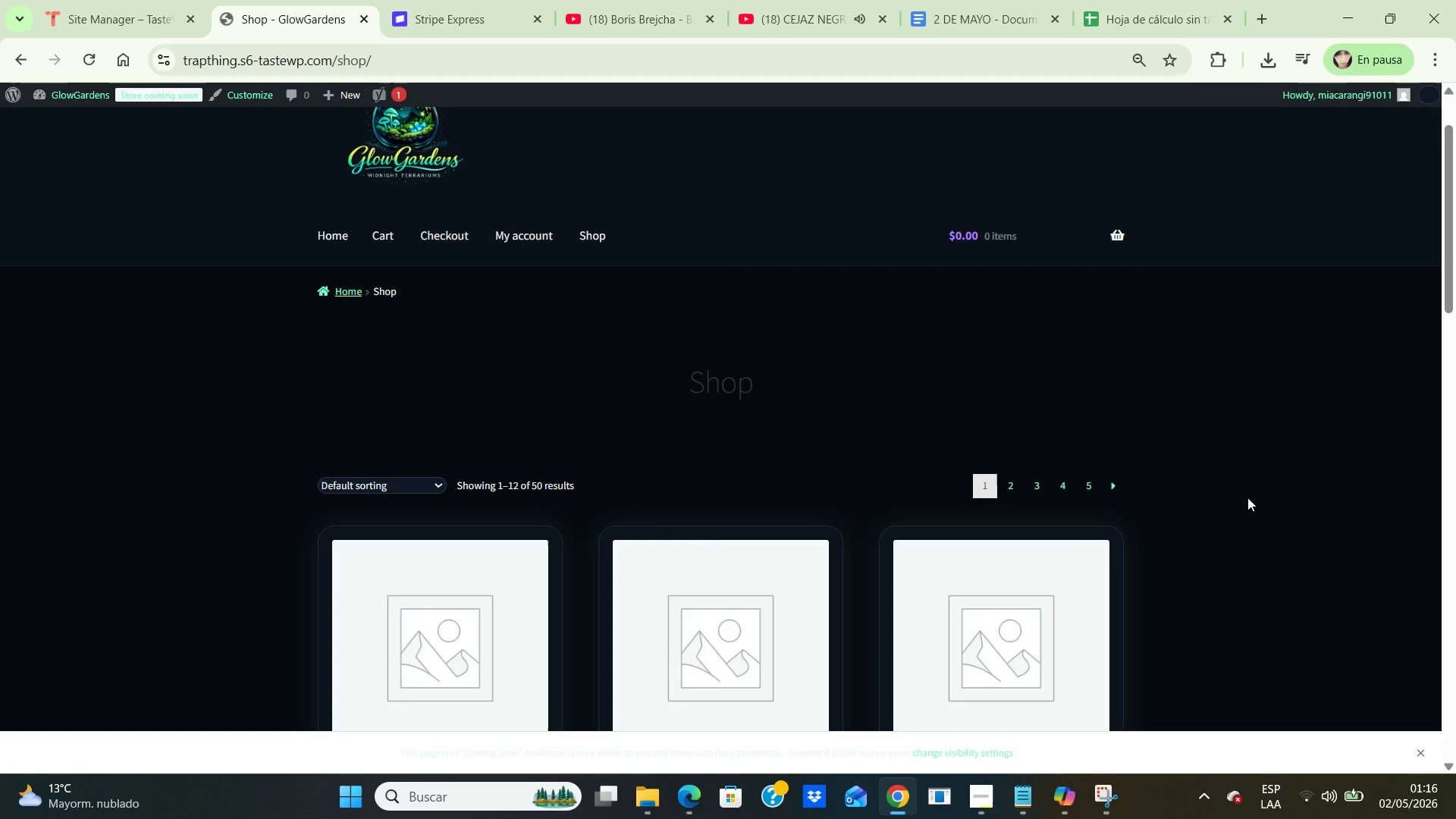 
scroll: coordinate [1247, 497], scroll_direction: down, amount: 4.0
 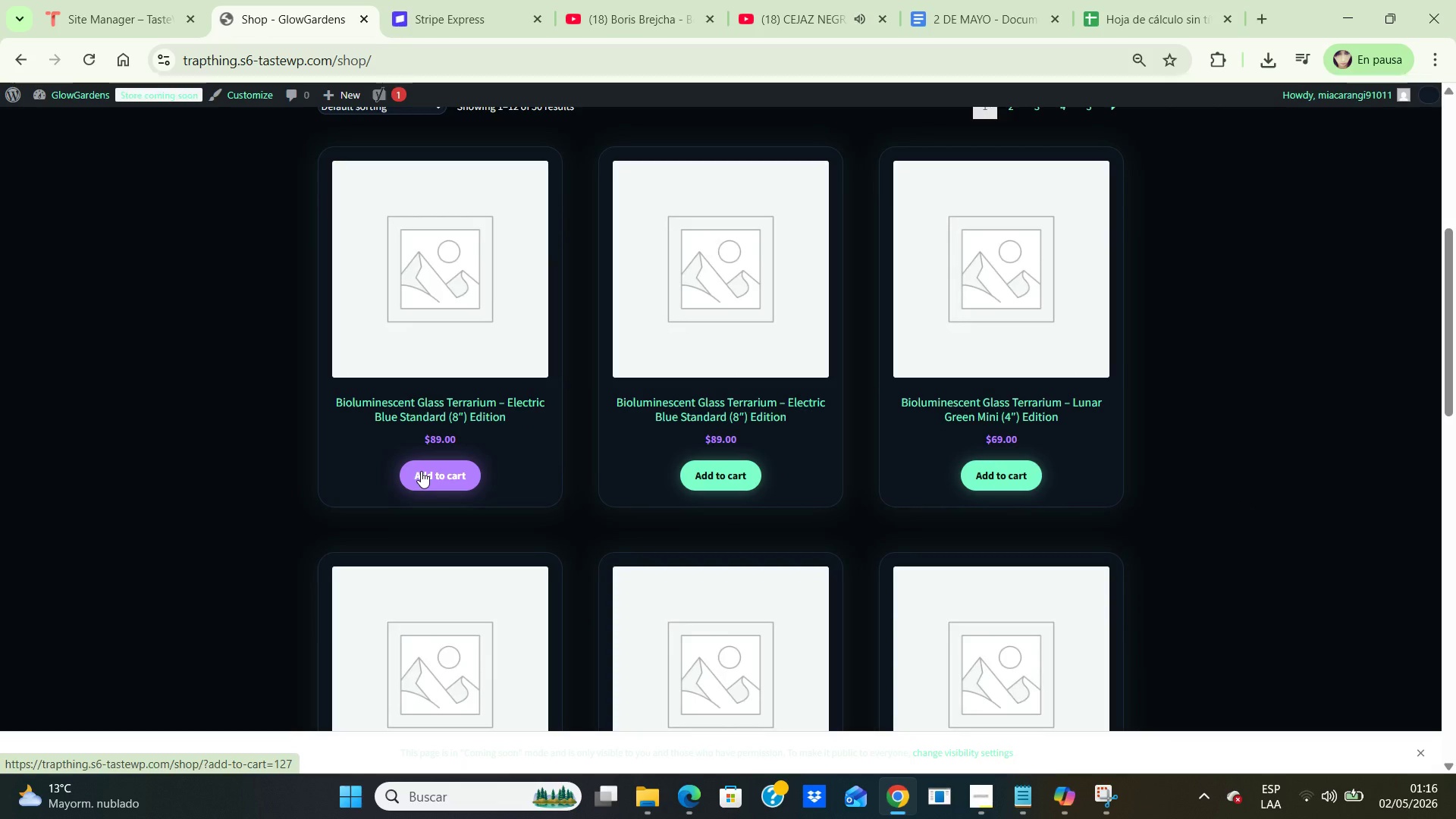 
left_click([421, 471])
 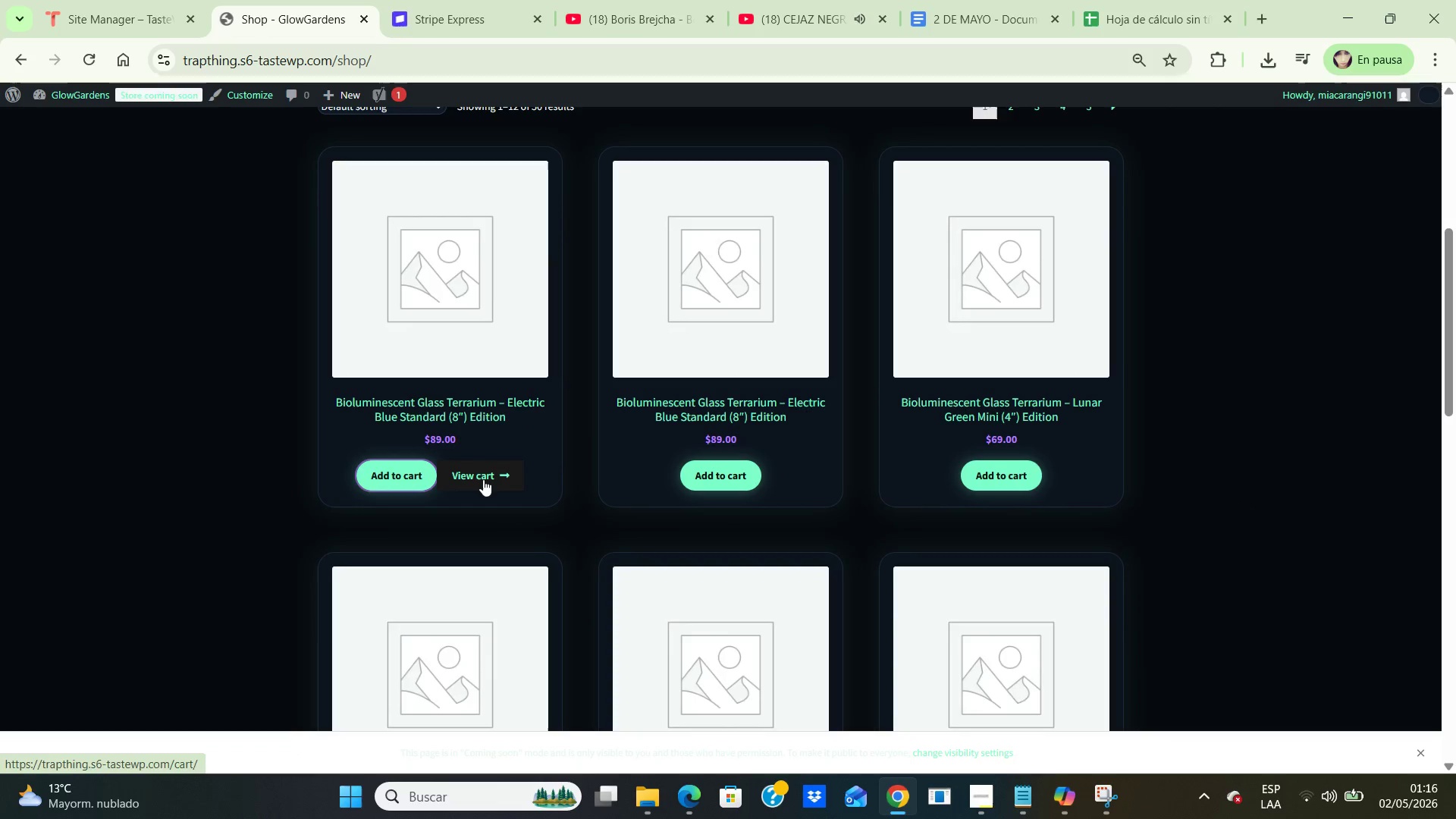 
left_click([483, 480])
 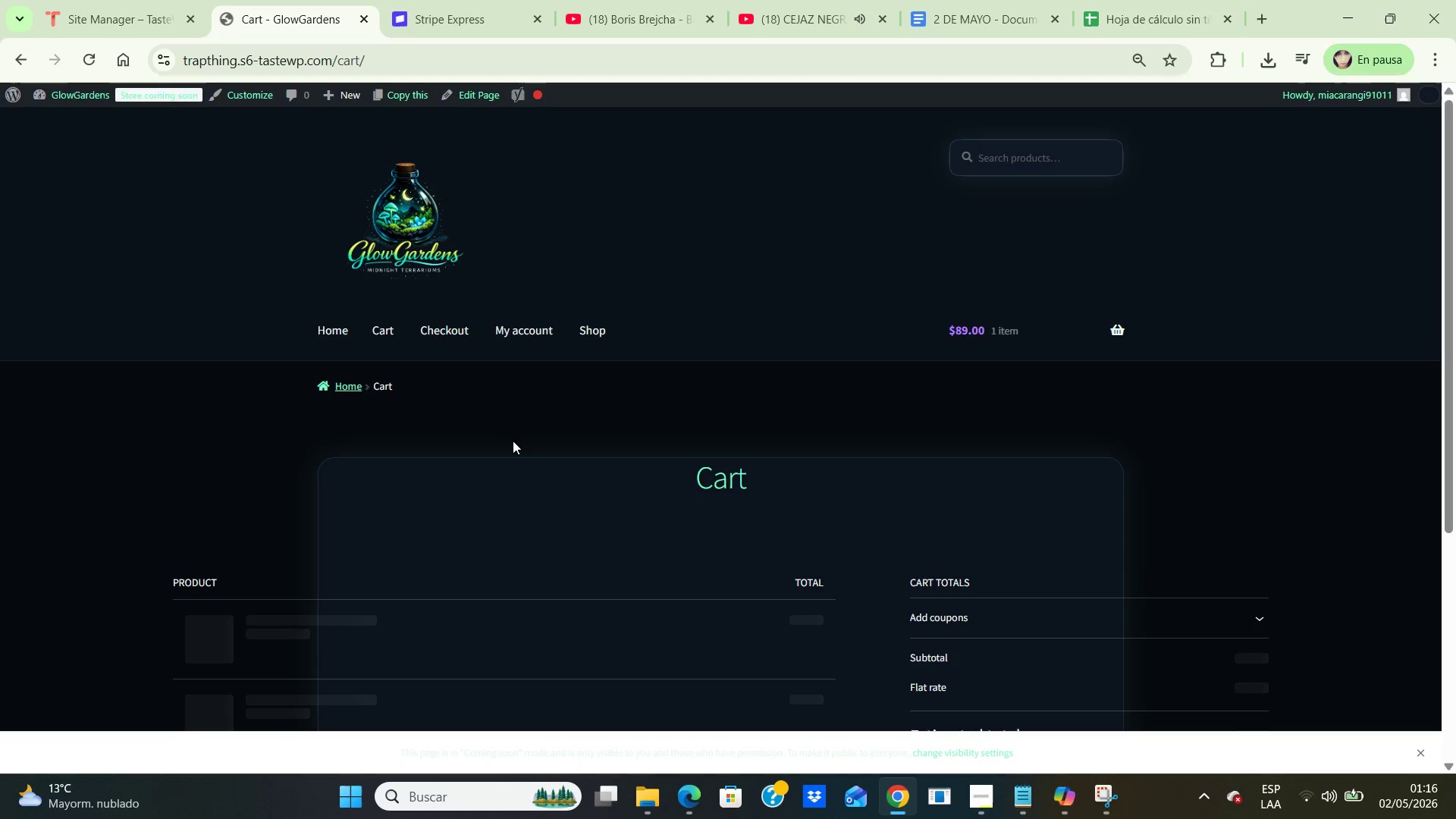 
scroll: coordinate [516, 434], scroll_direction: down, amount: 2.0
 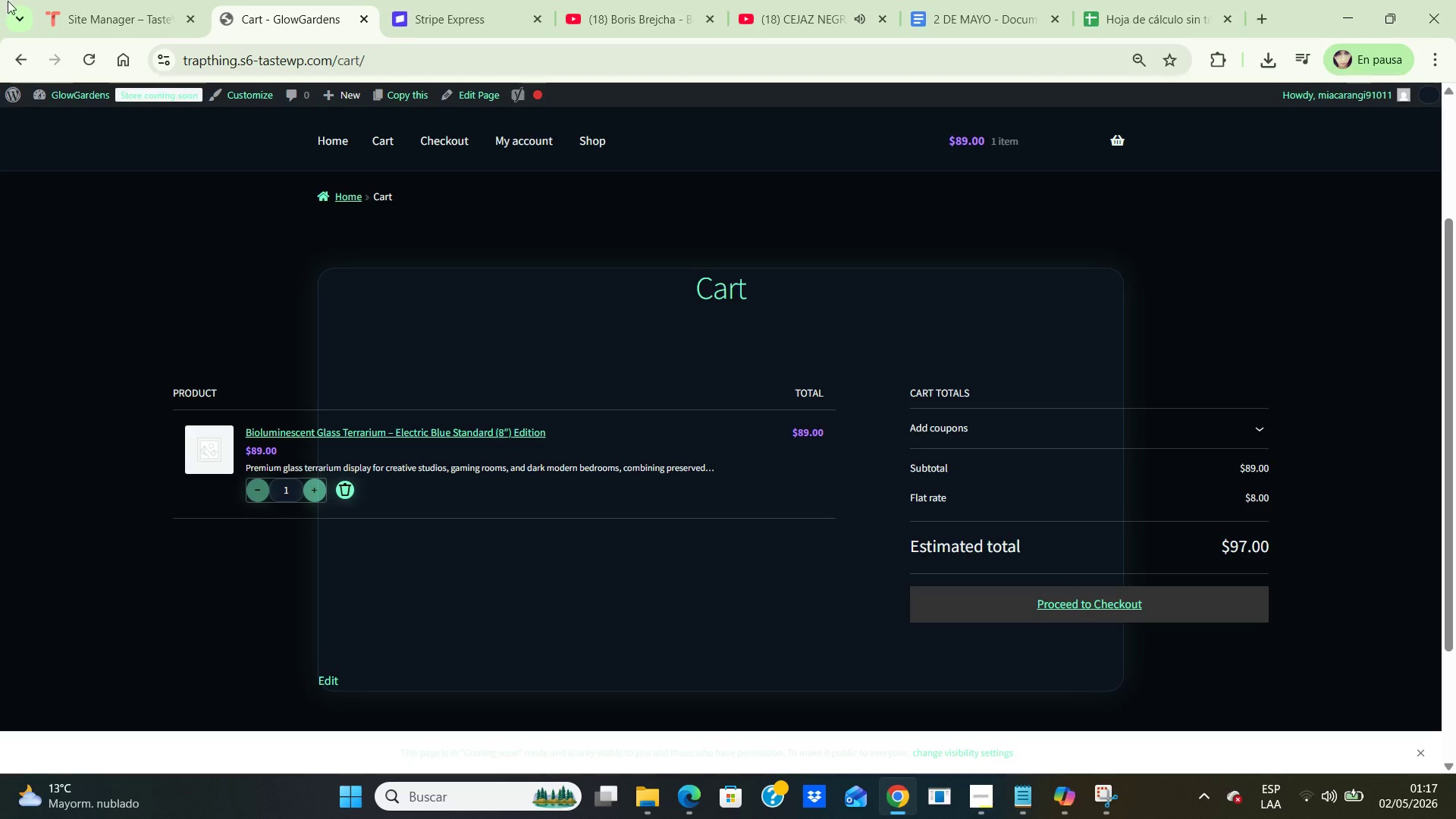 
wait(36.99)
 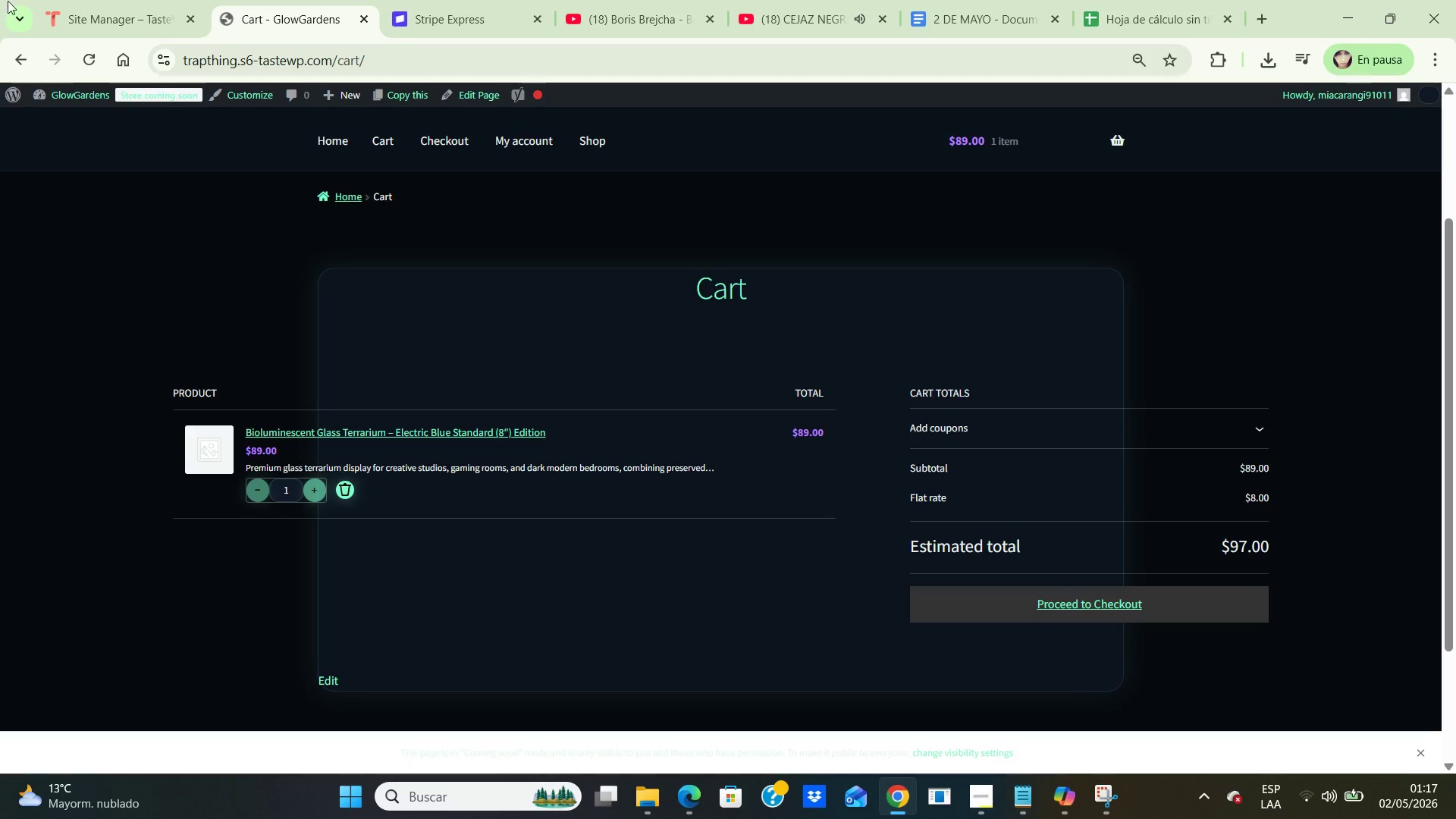 
left_click([16, 99])
 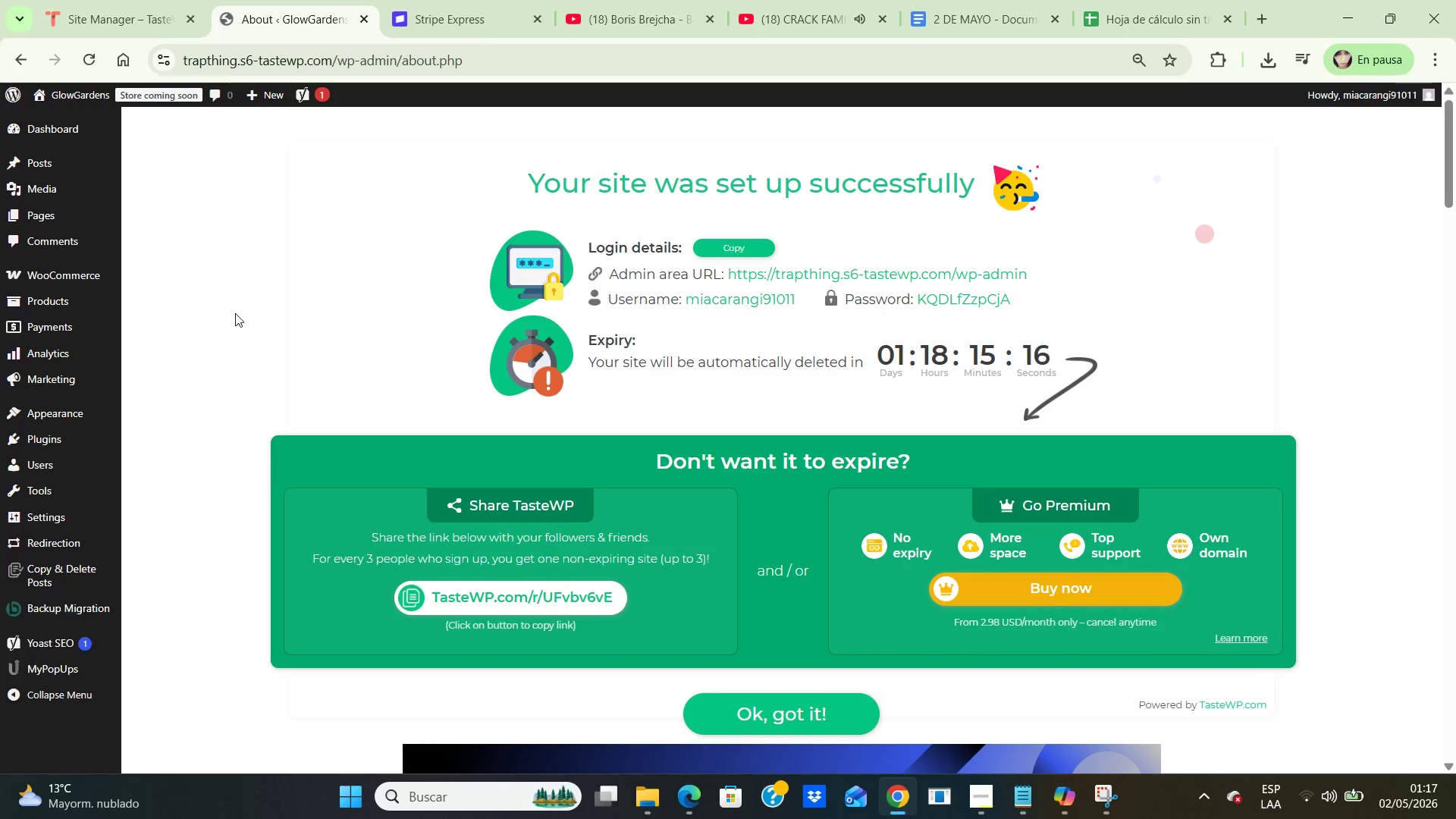 
wait(12.78)
 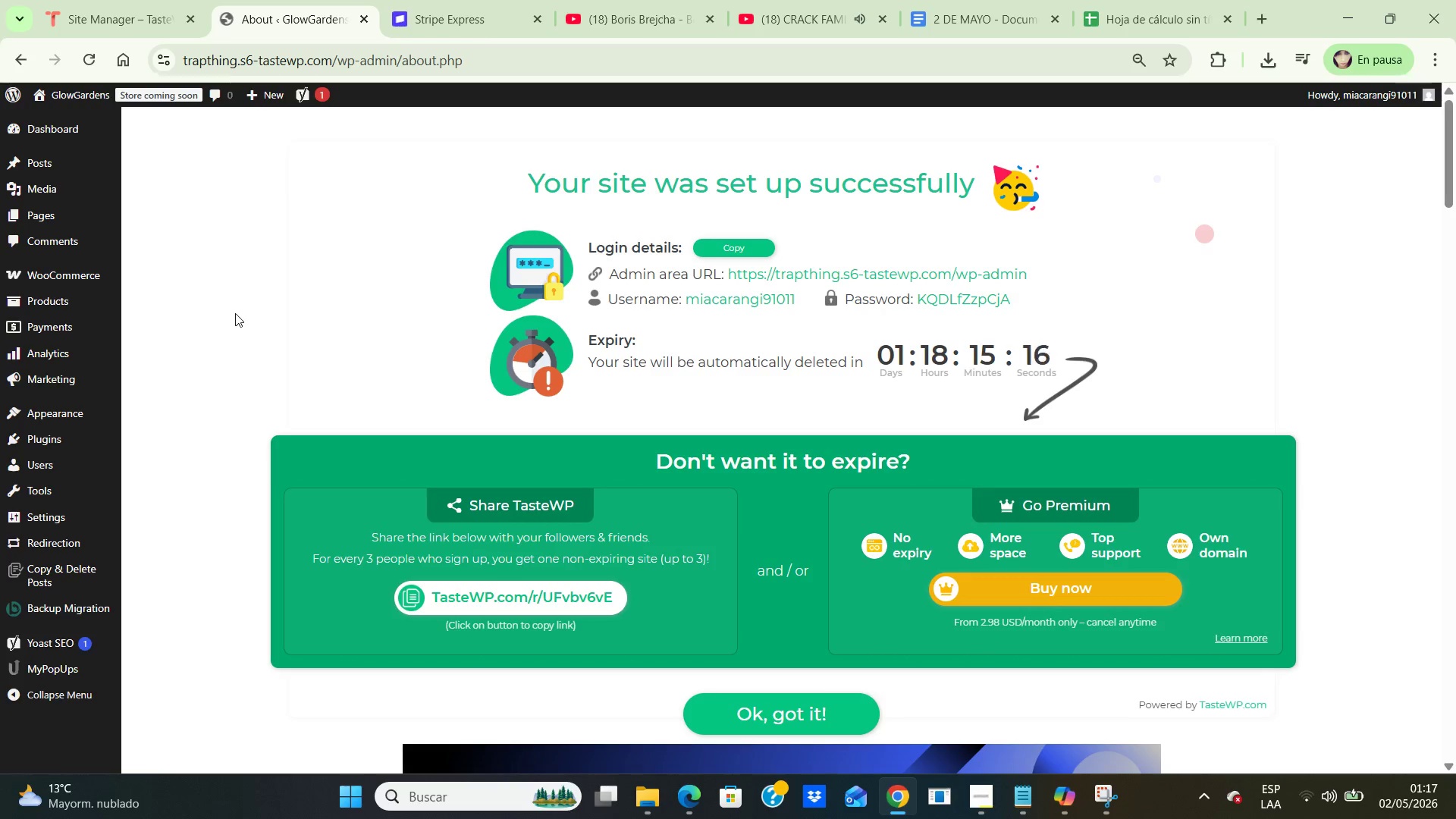 
left_click([168, 299])
 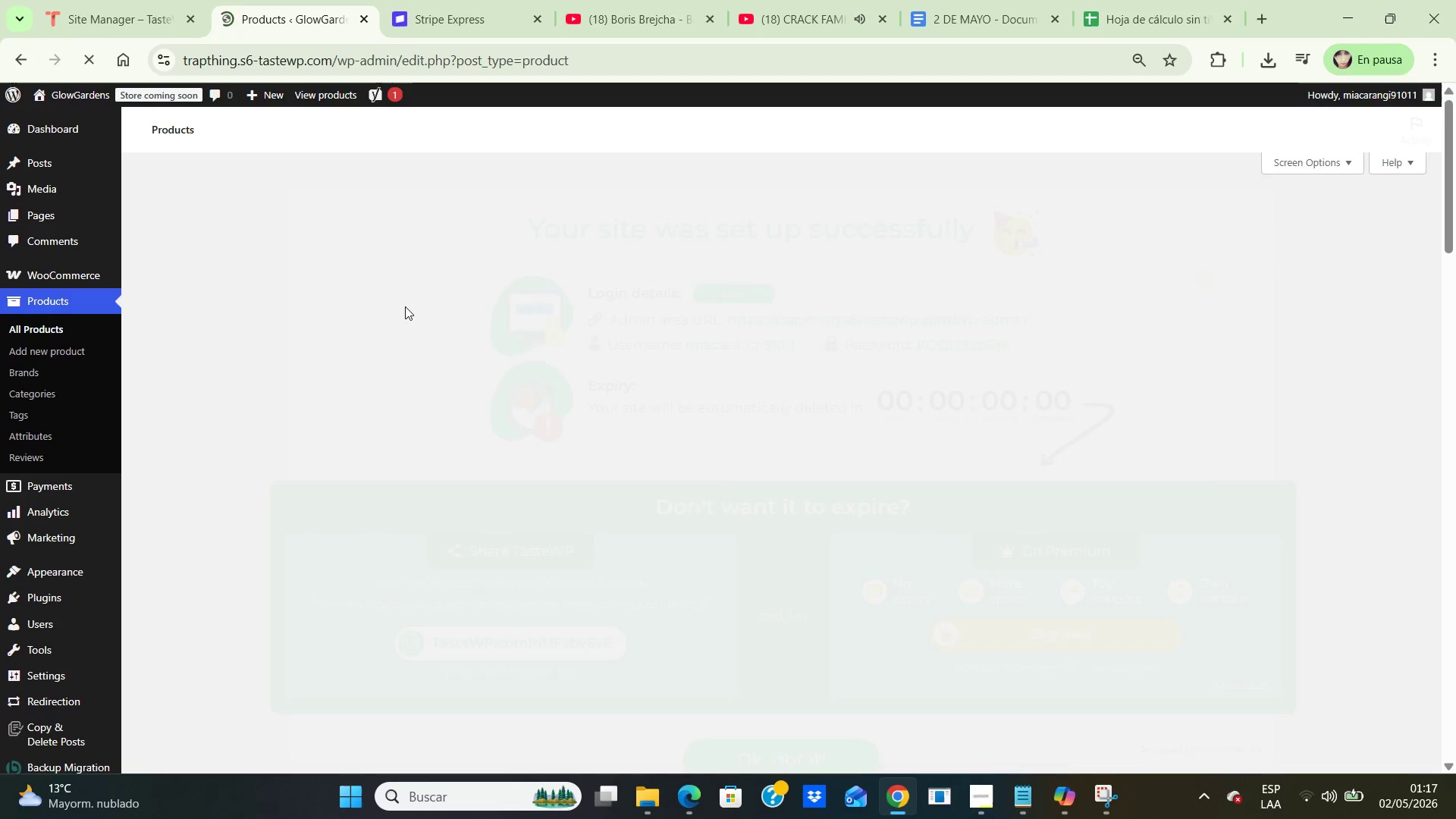 
scroll: coordinate [405, 293], scroll_direction: down, amount: 7.0
 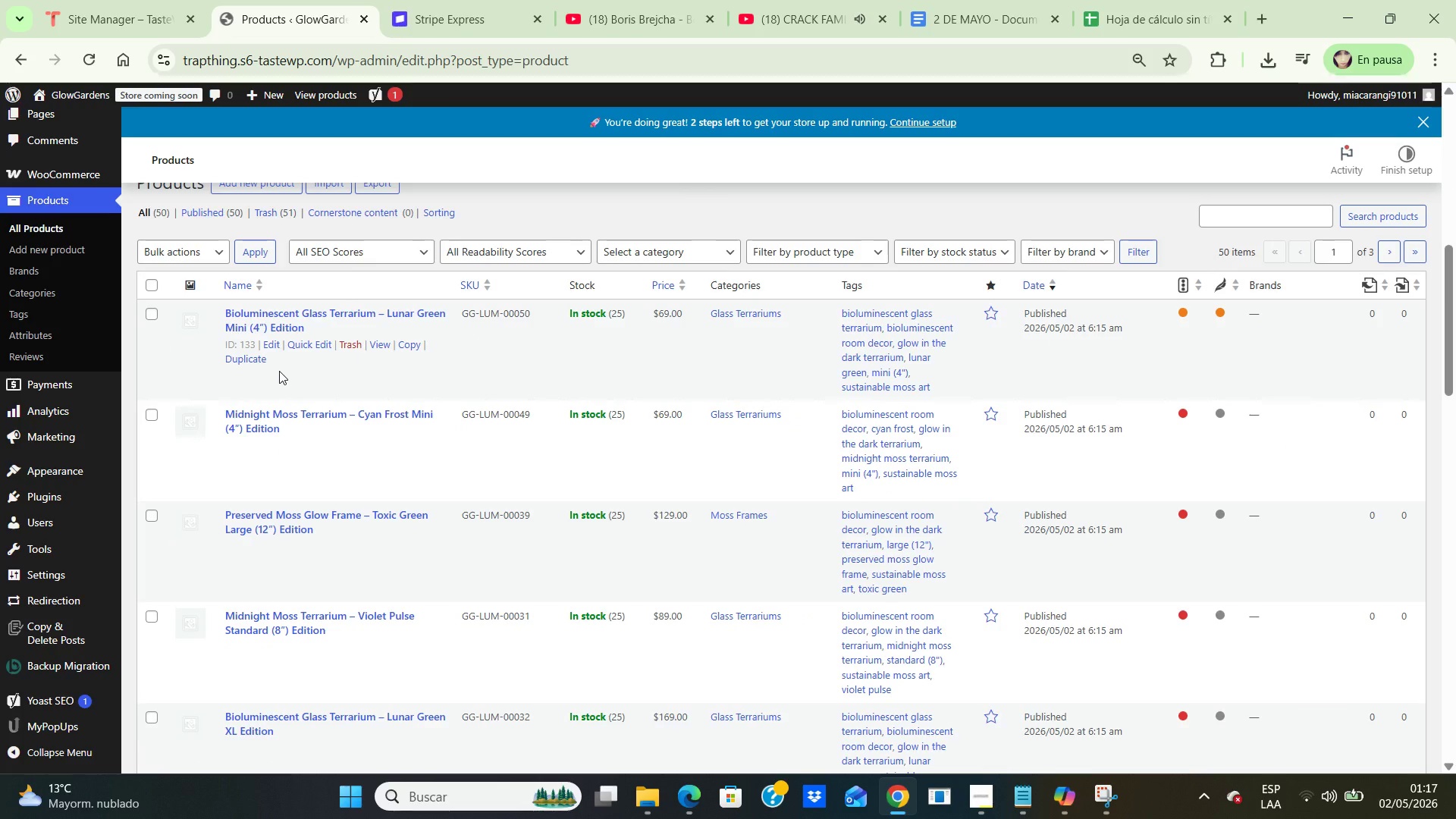 
wait(7.18)
 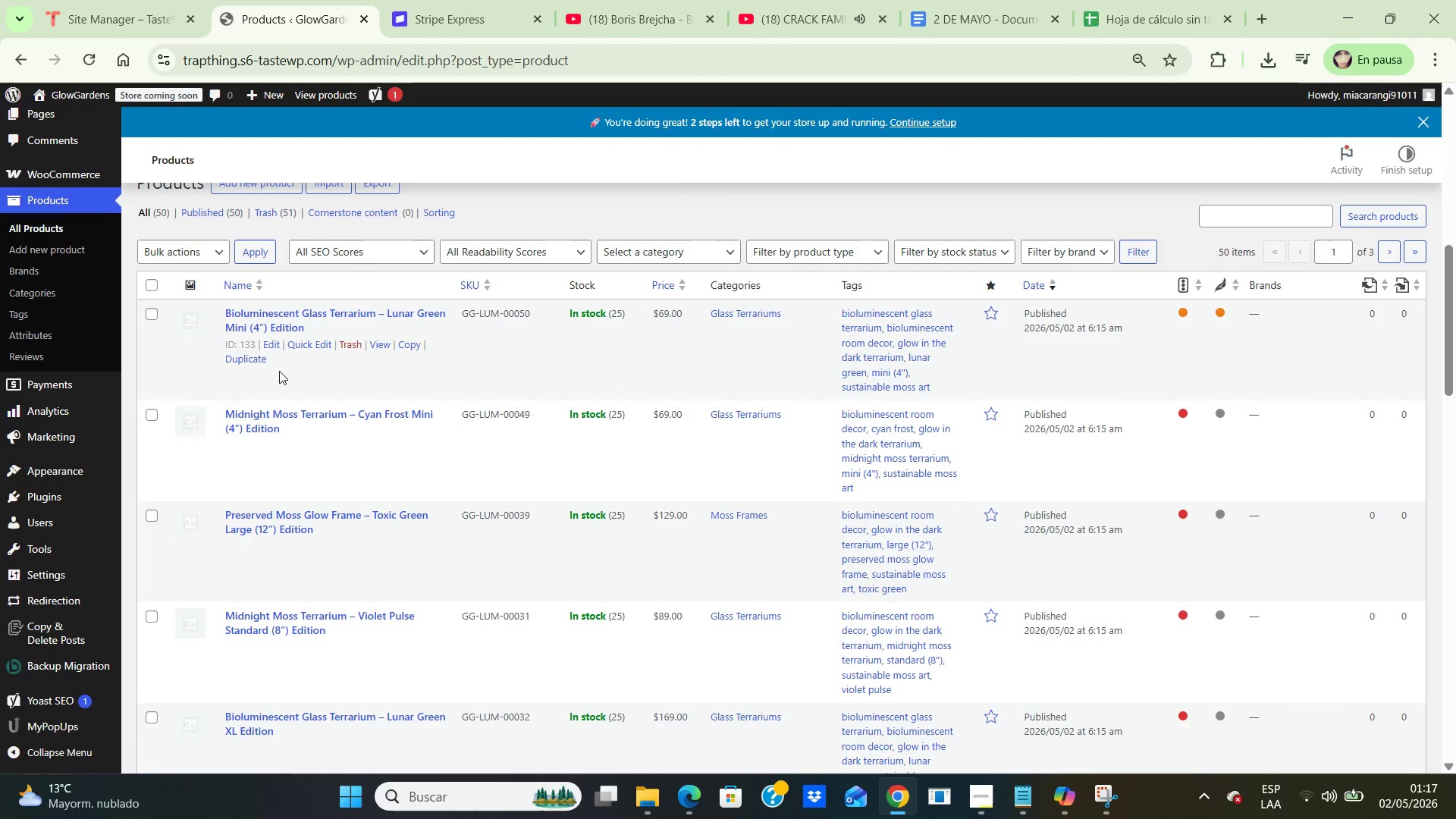 
left_click([268, 347])
 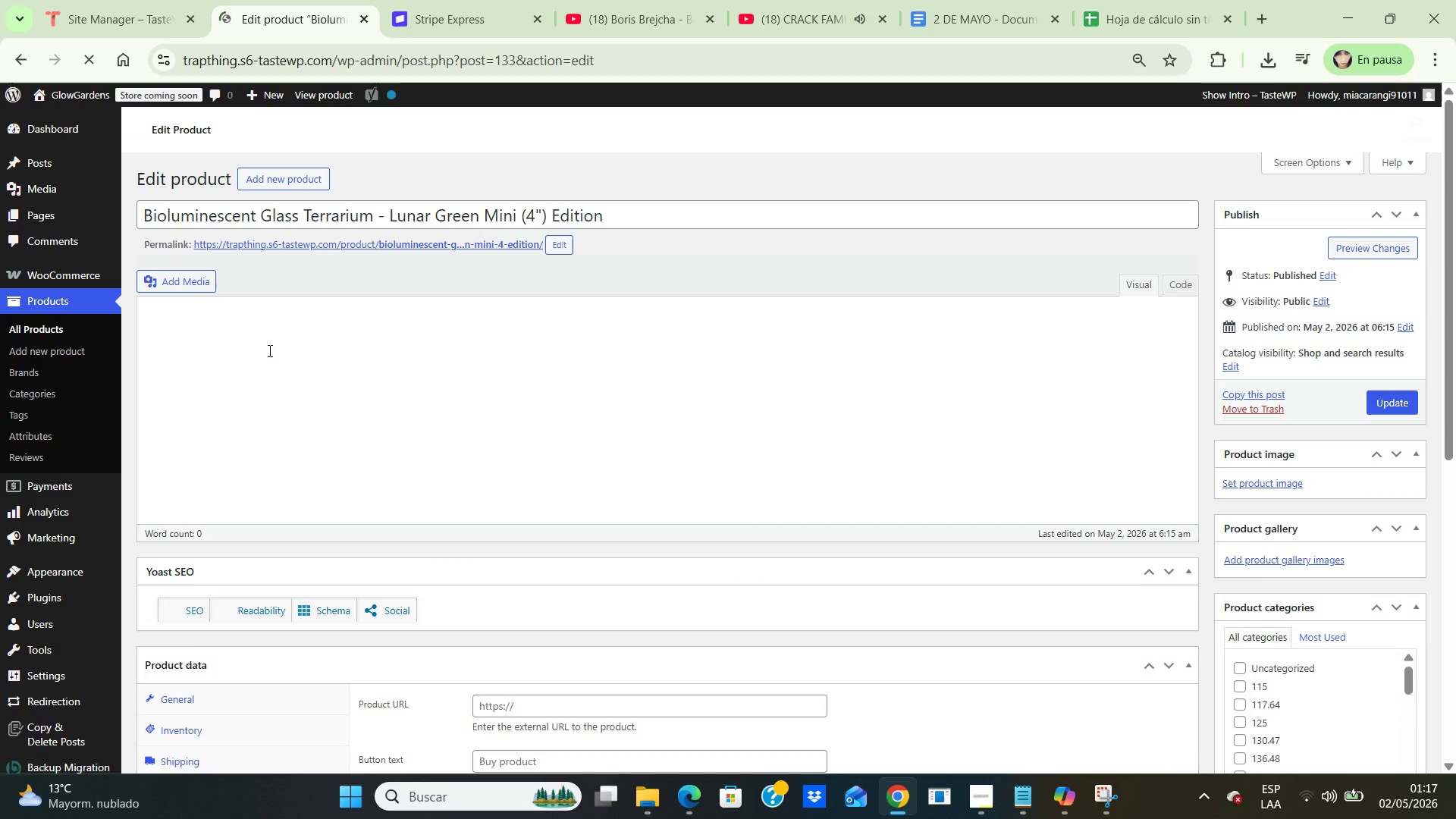 
scroll: coordinate [268, 350], scroll_direction: down, amount: 15.0
 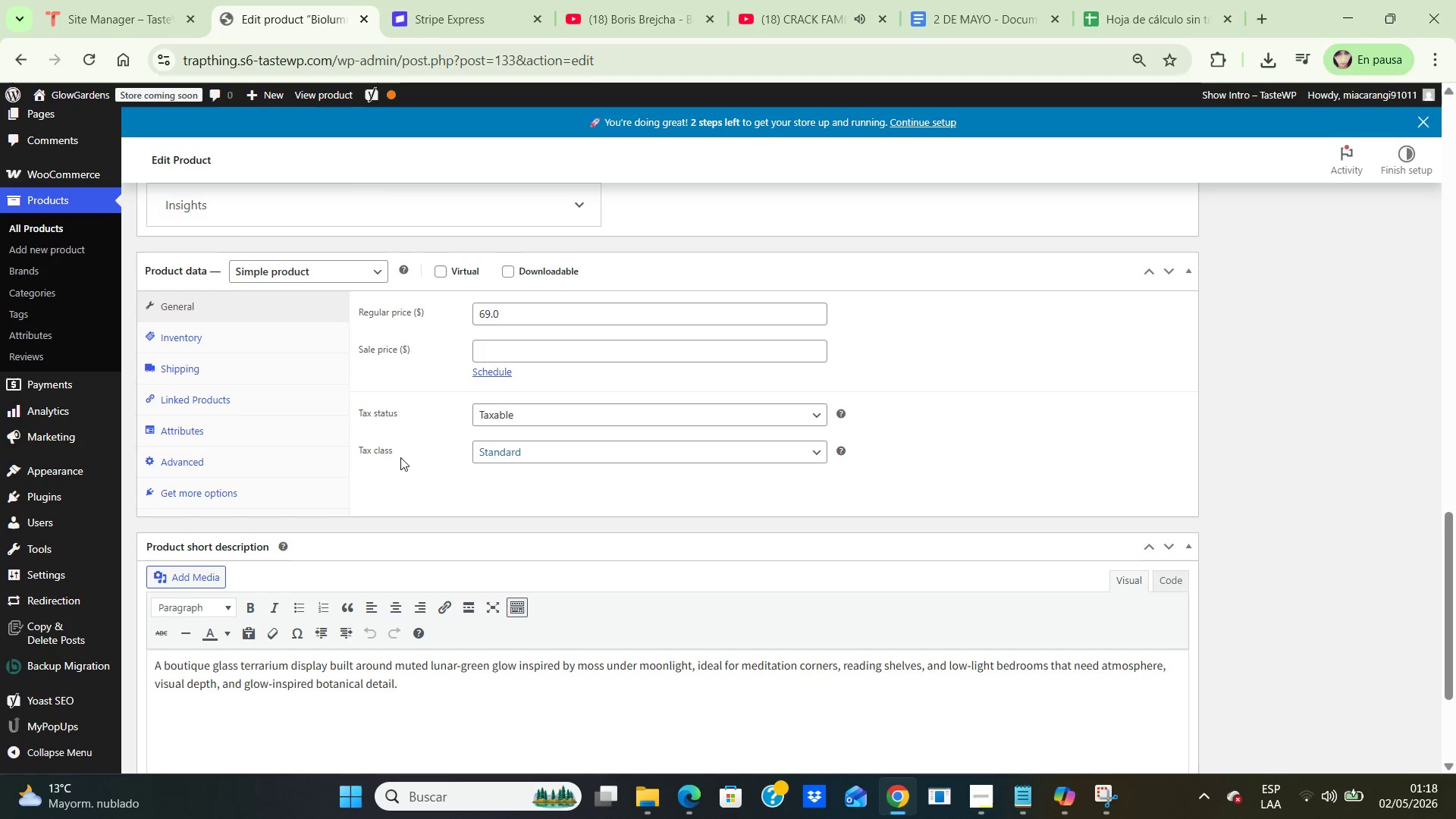 
wait(26.45)
 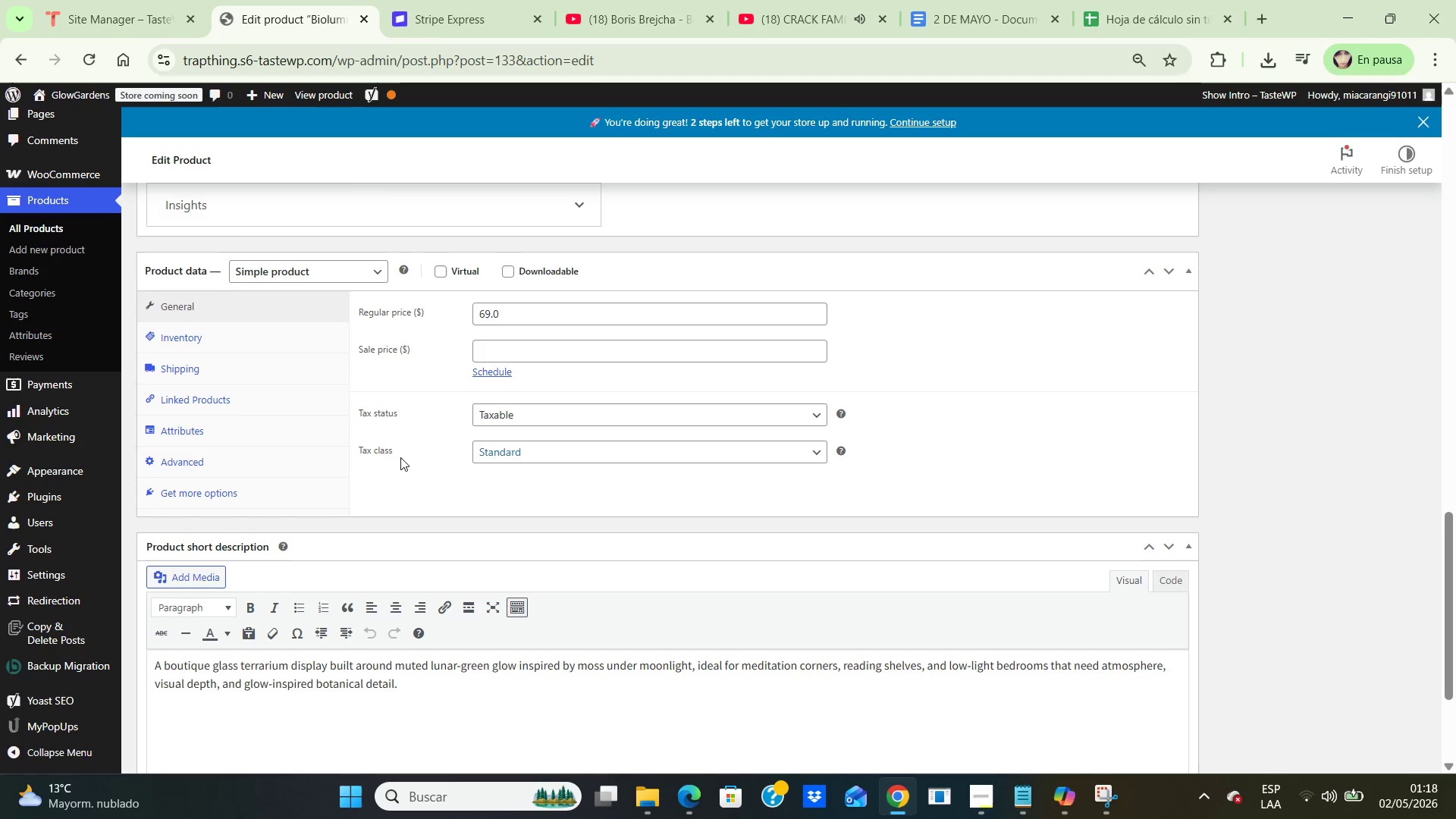 
key(PrintScreen)
 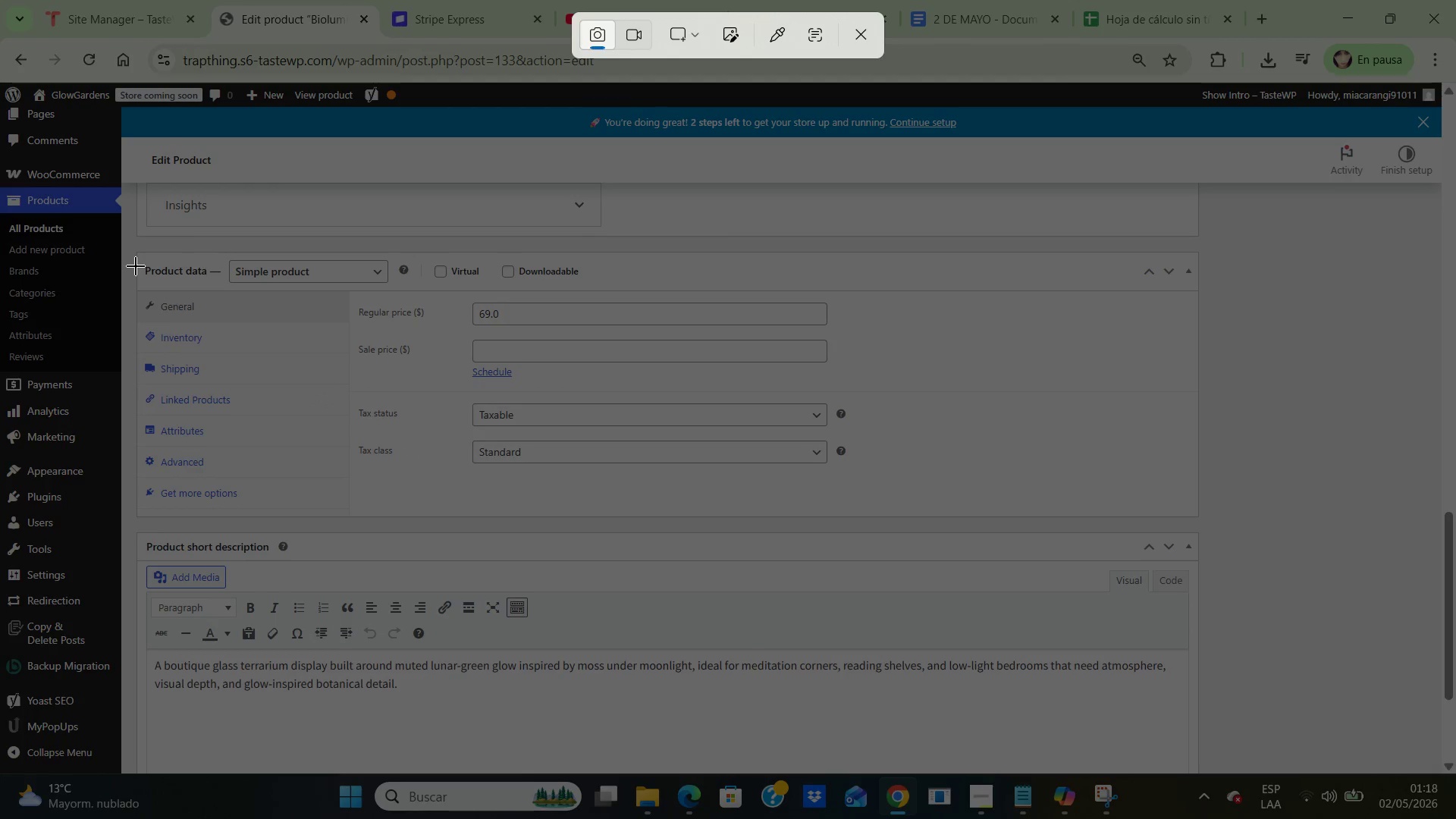 
left_click_drag(start_coordinate=[138, 241], to_coordinate=[1198, 554])
 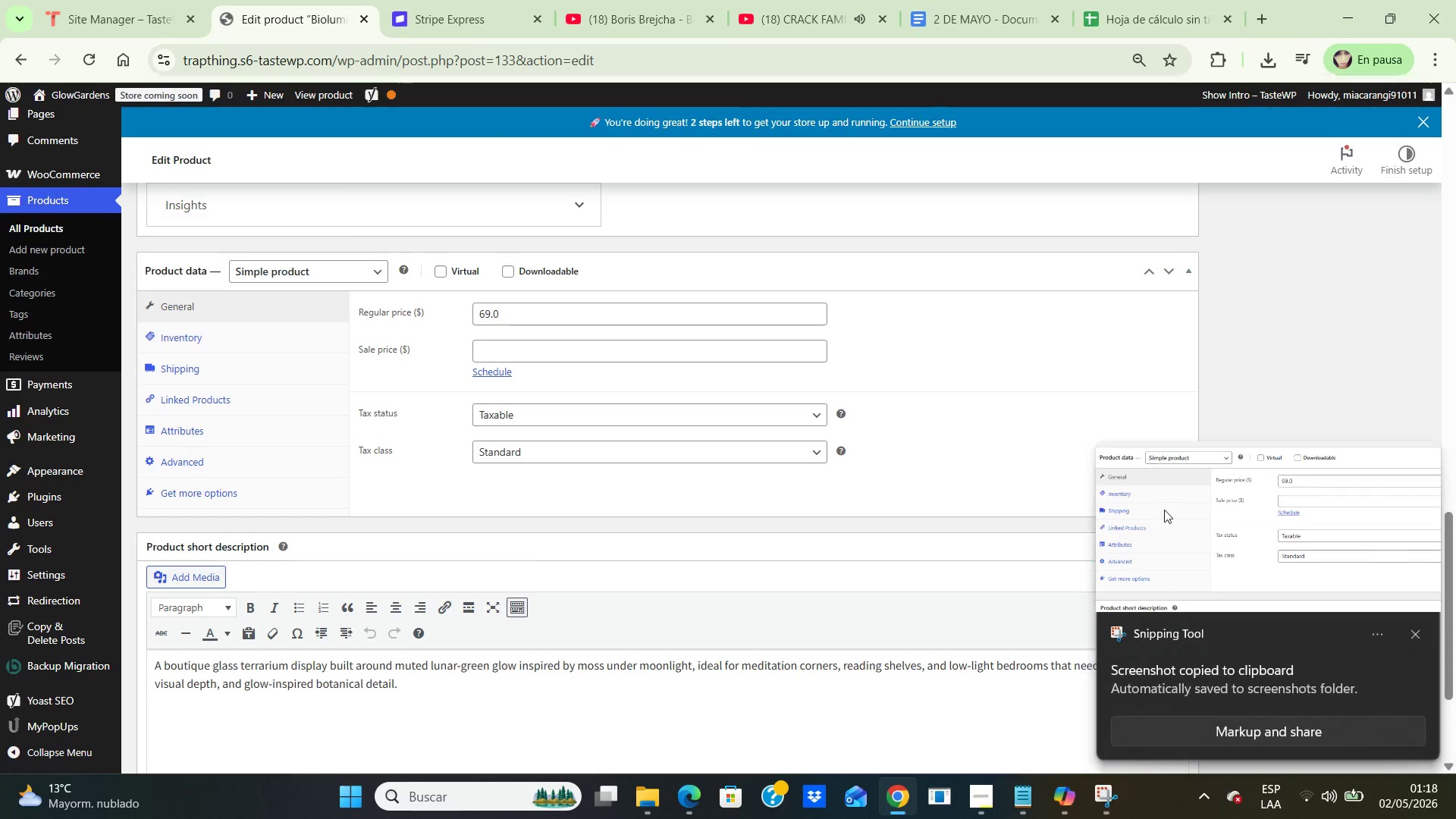 
left_click([1176, 514])
 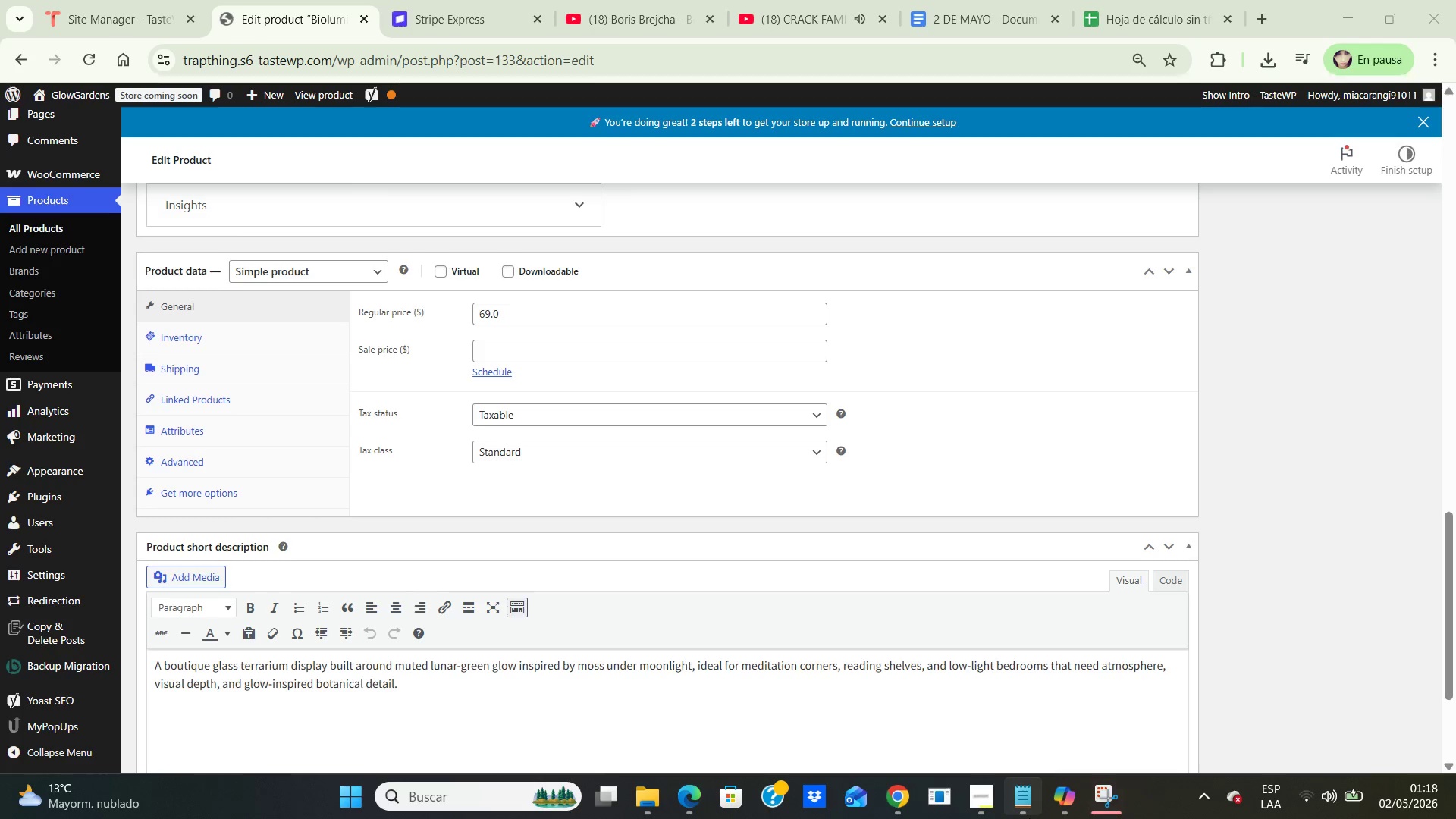 
wait(6.31)
 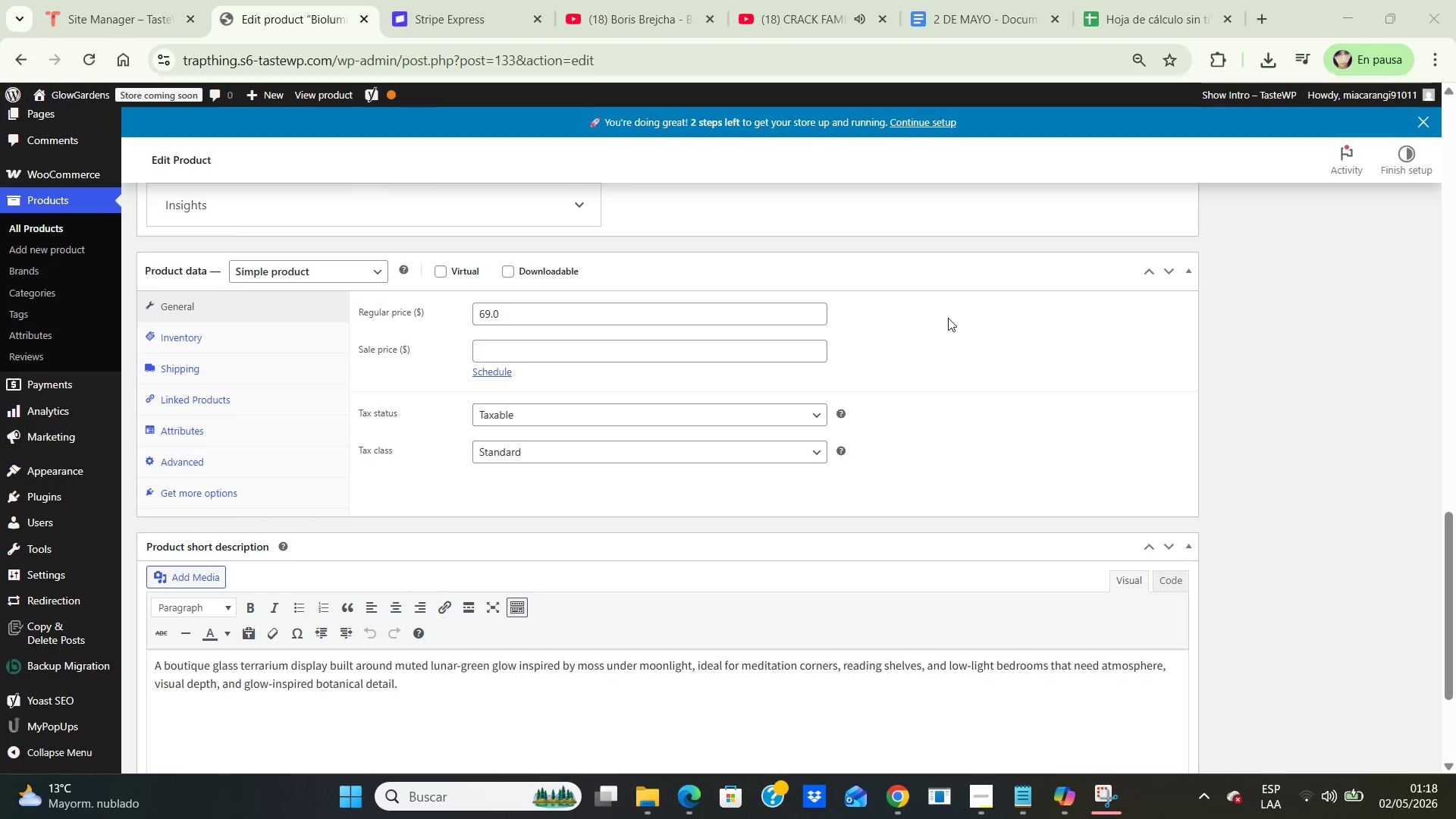 
left_click([1114, 802])
 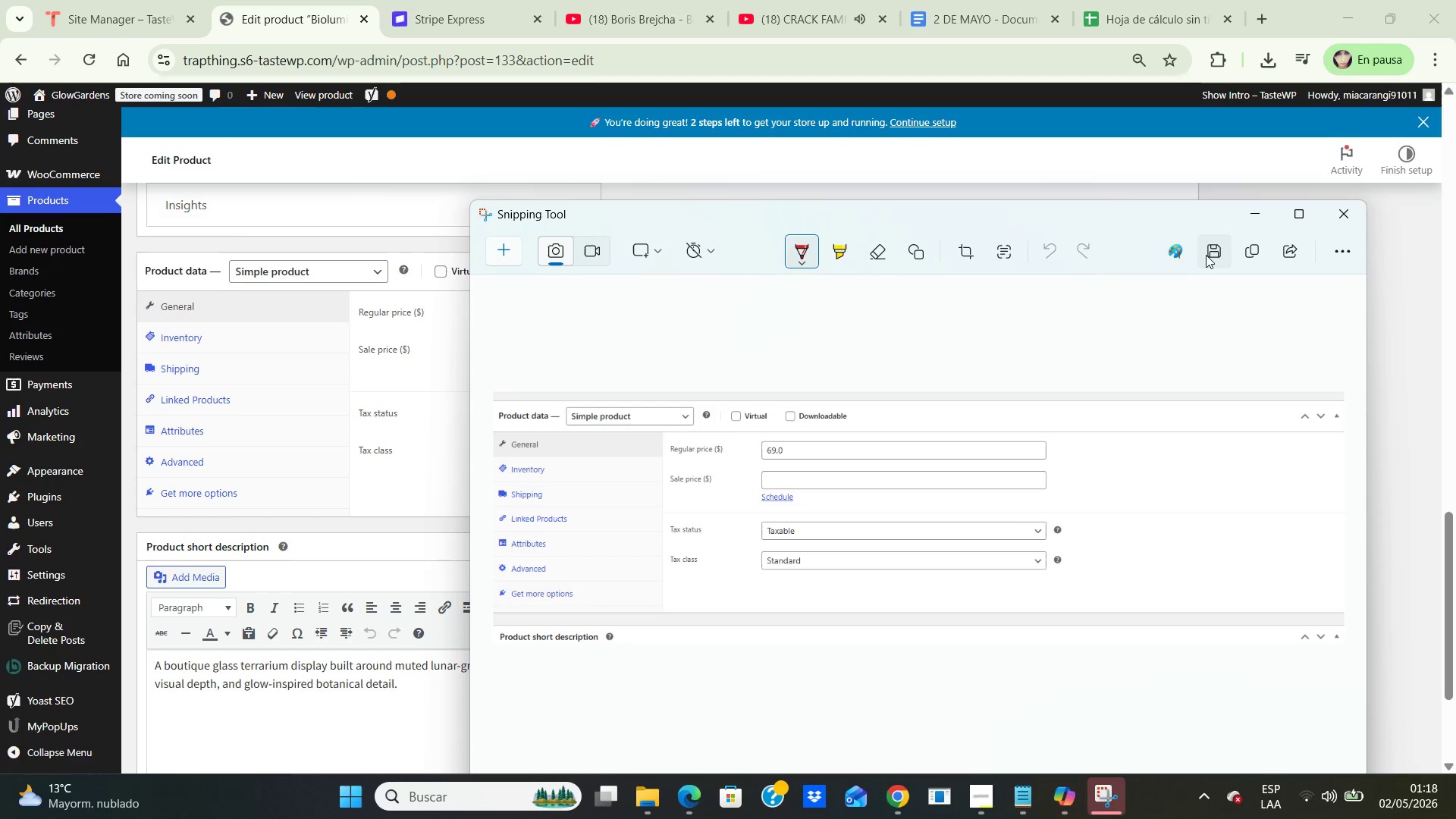 
left_click([1221, 262])
 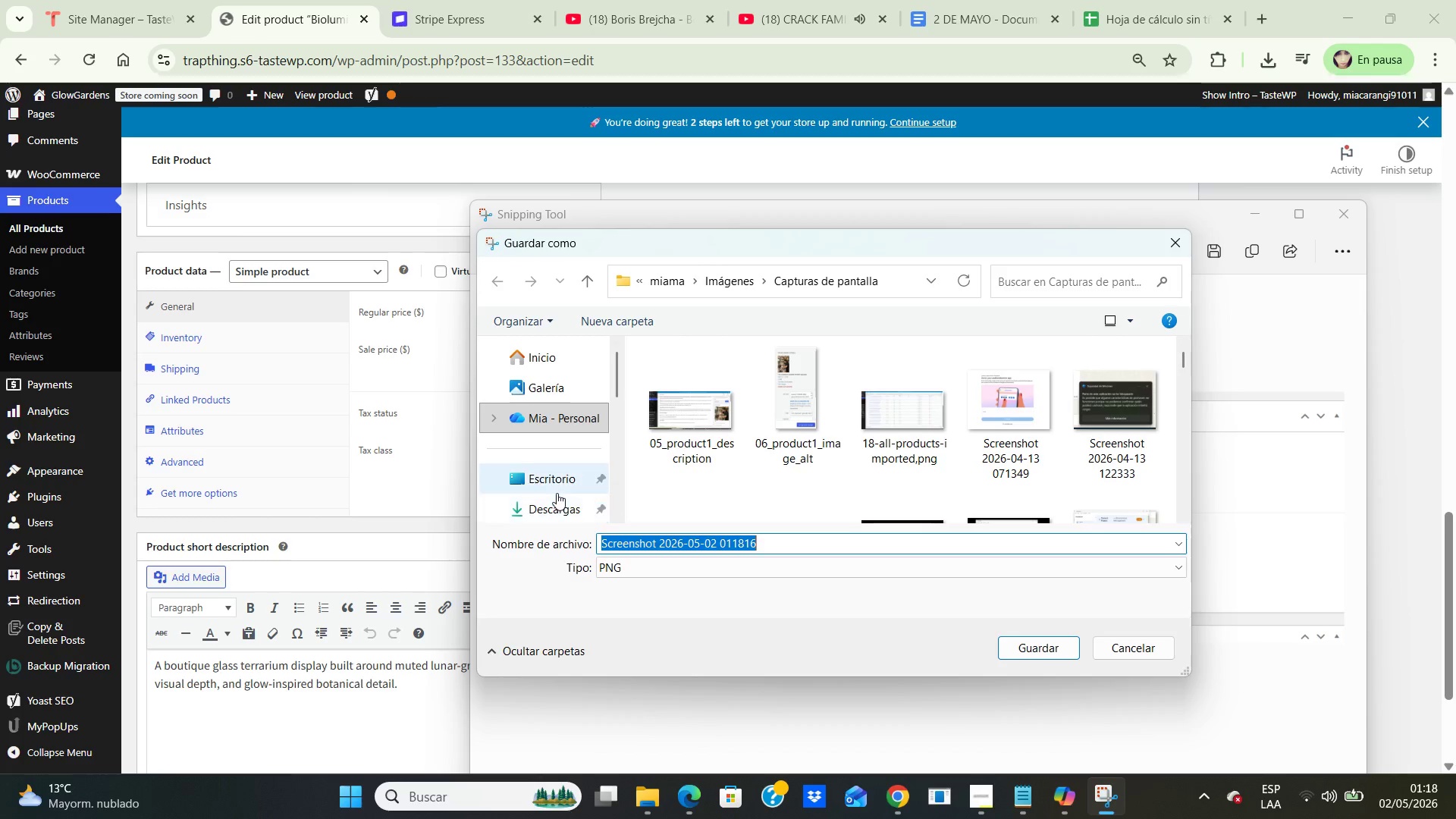 
double_click([557, 485])
 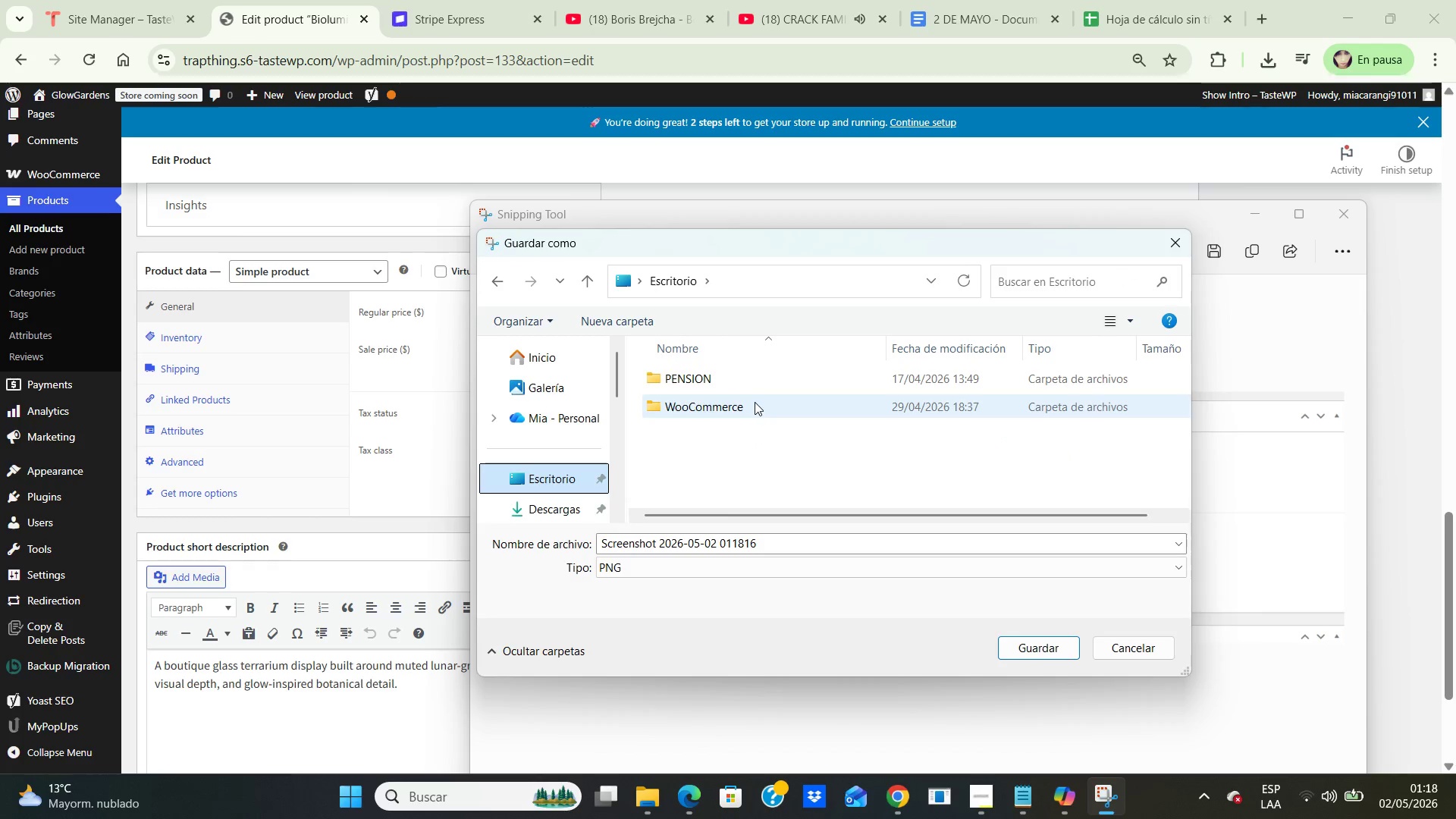 
double_click([755, 402])
 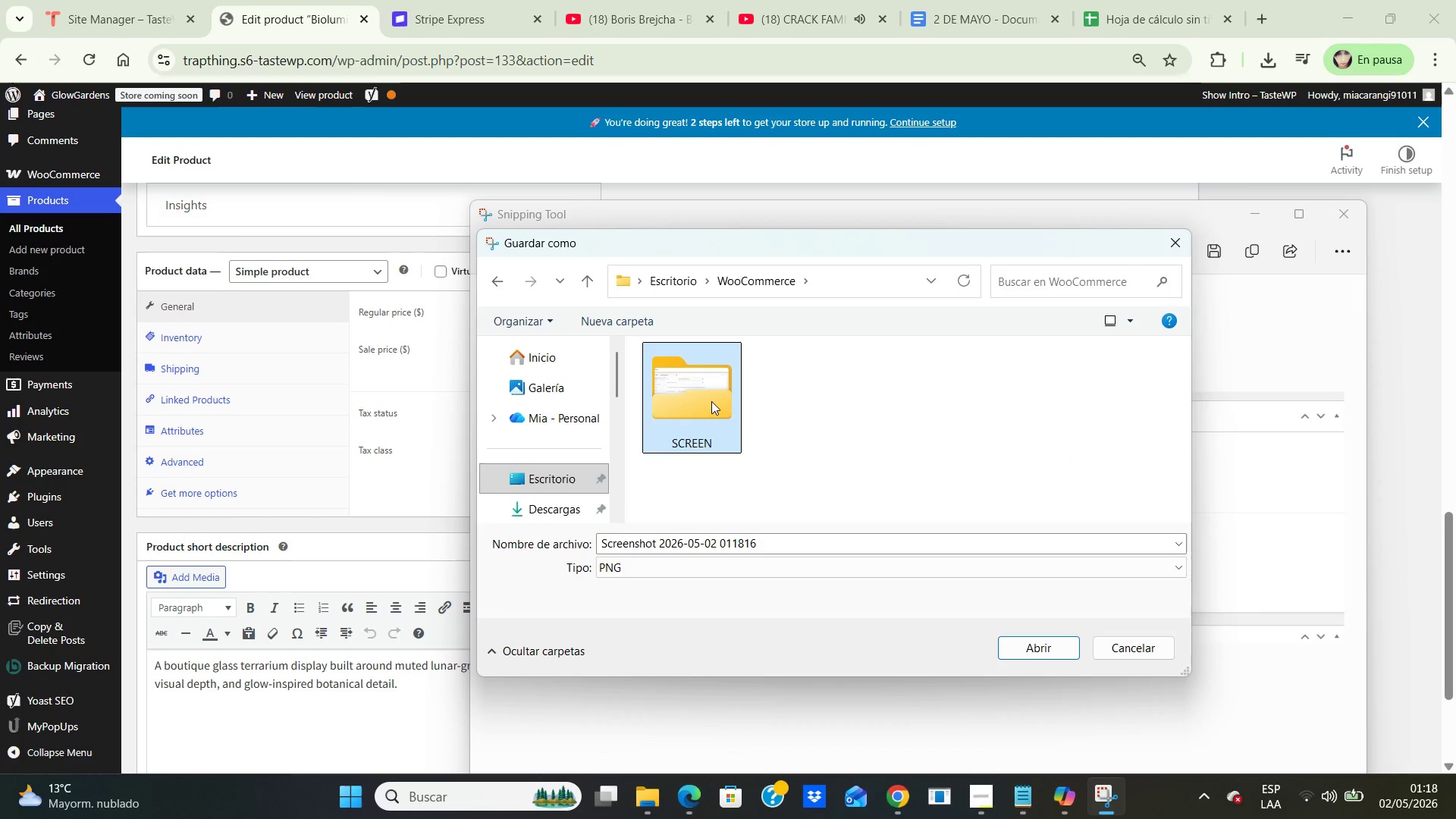 
double_click([711, 401])
 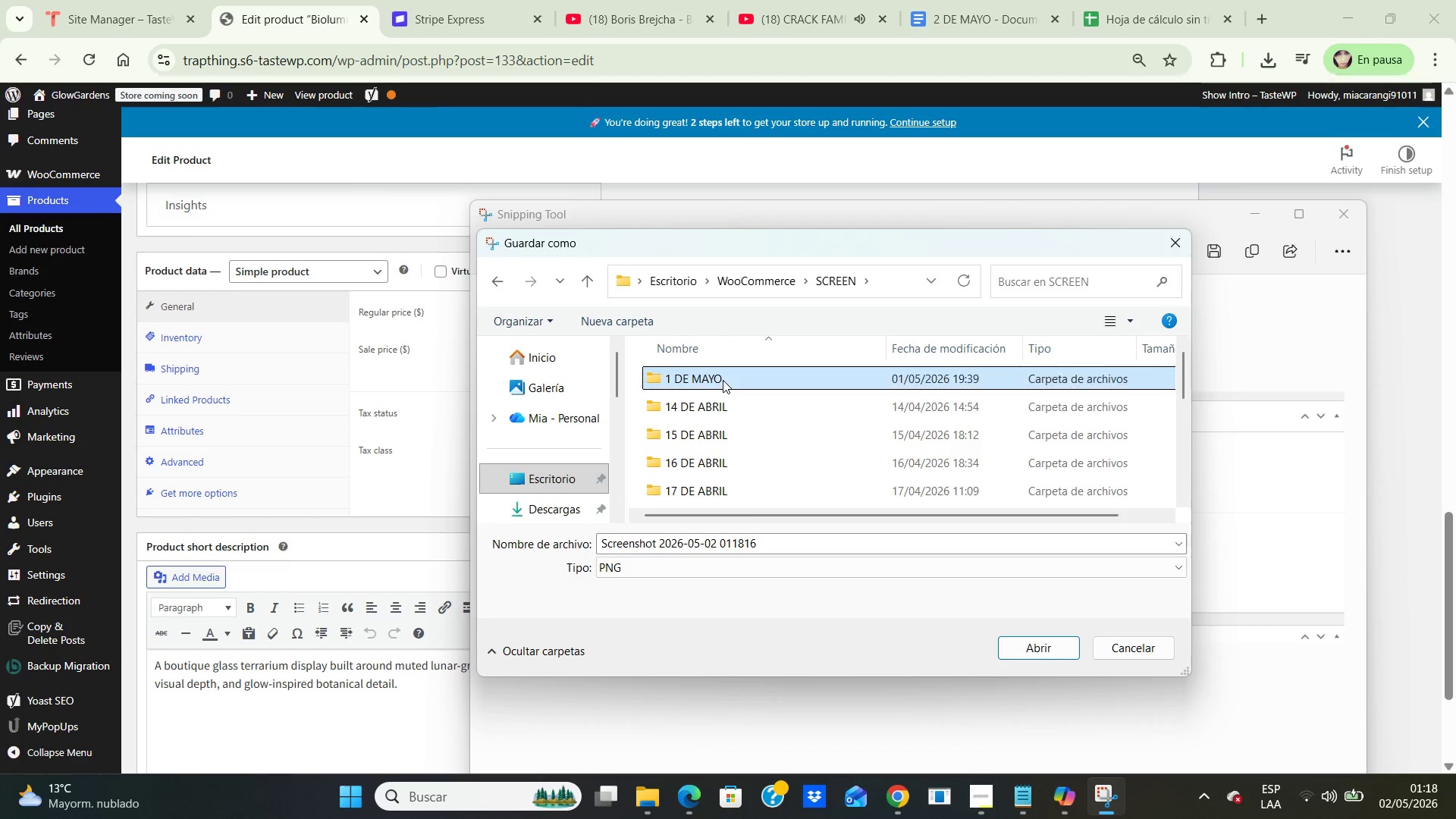 
double_click([723, 380])
 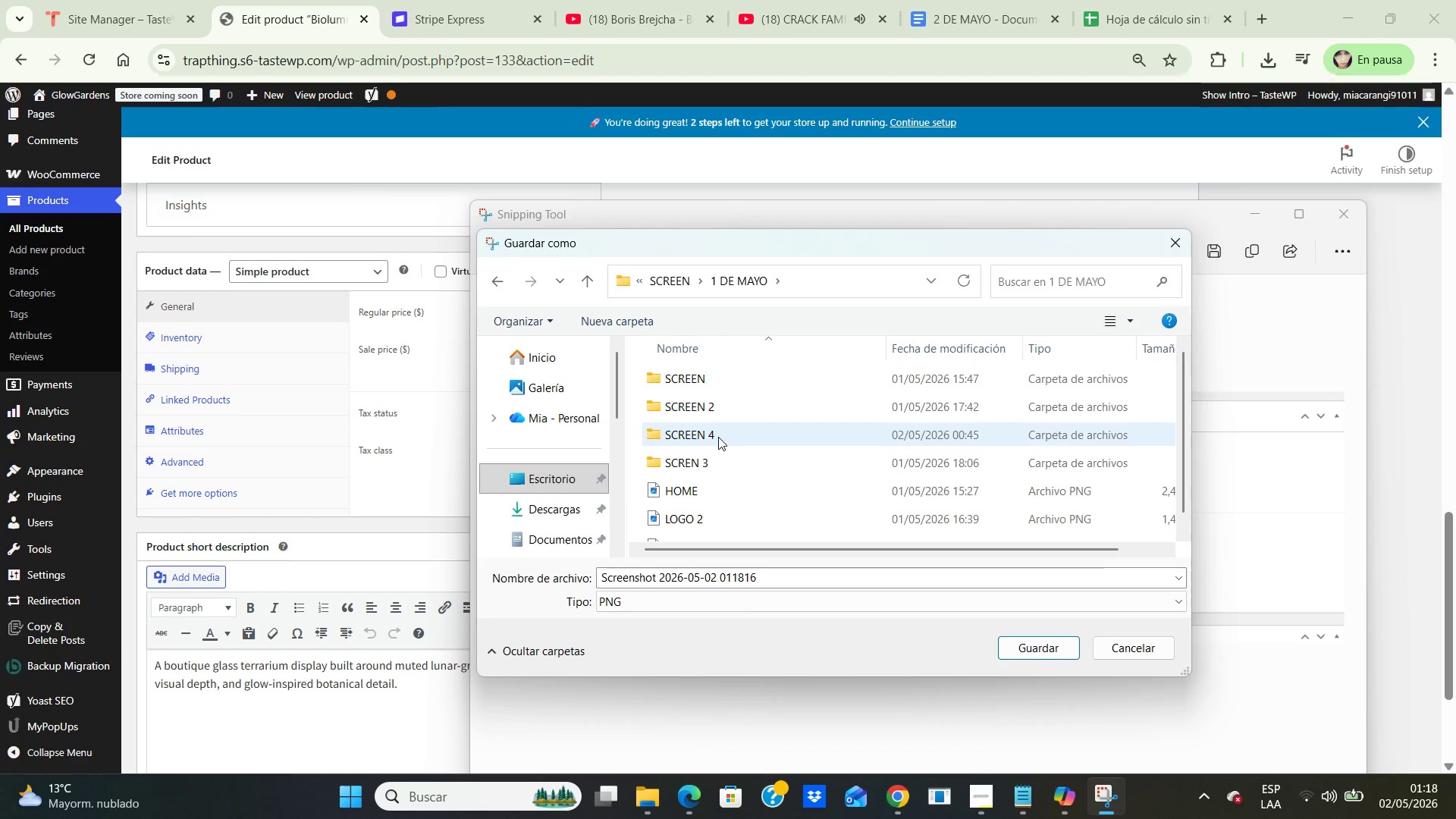 
double_click([718, 437])
 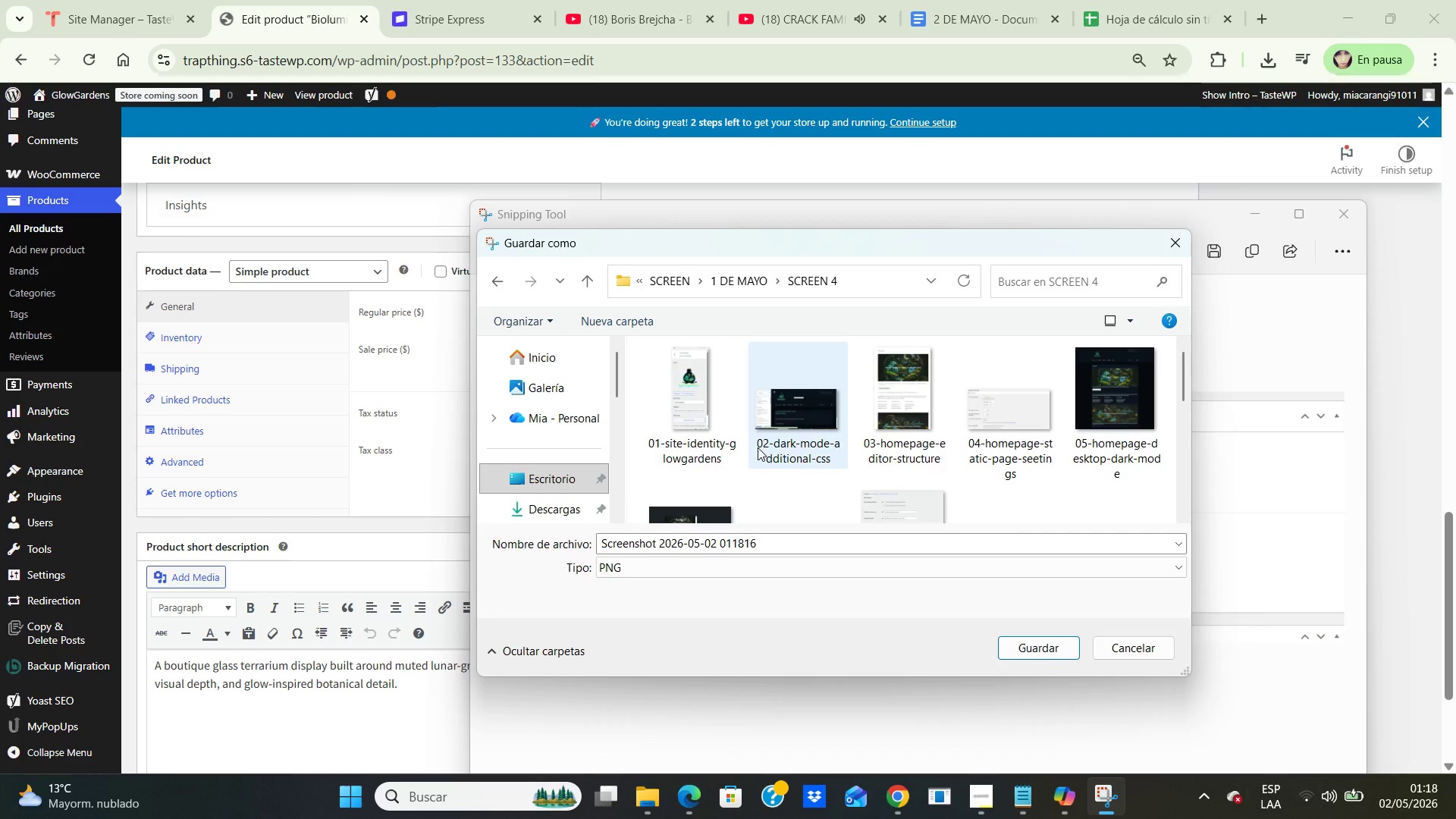 
scroll: coordinate [760, 447], scroll_direction: down, amount: 6.0
 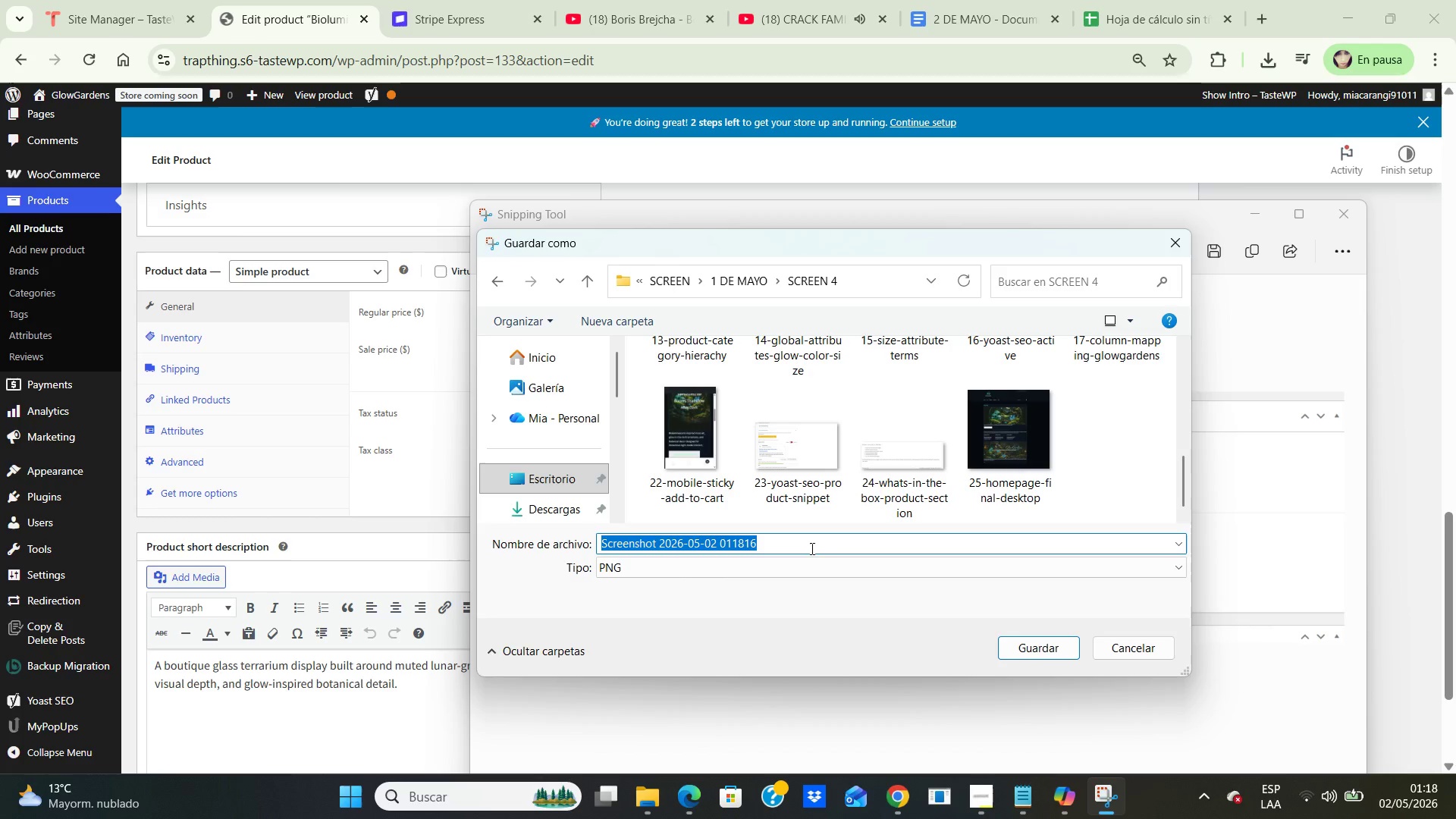 
type(PRO)
key(Backspace)
key(Backspace)
 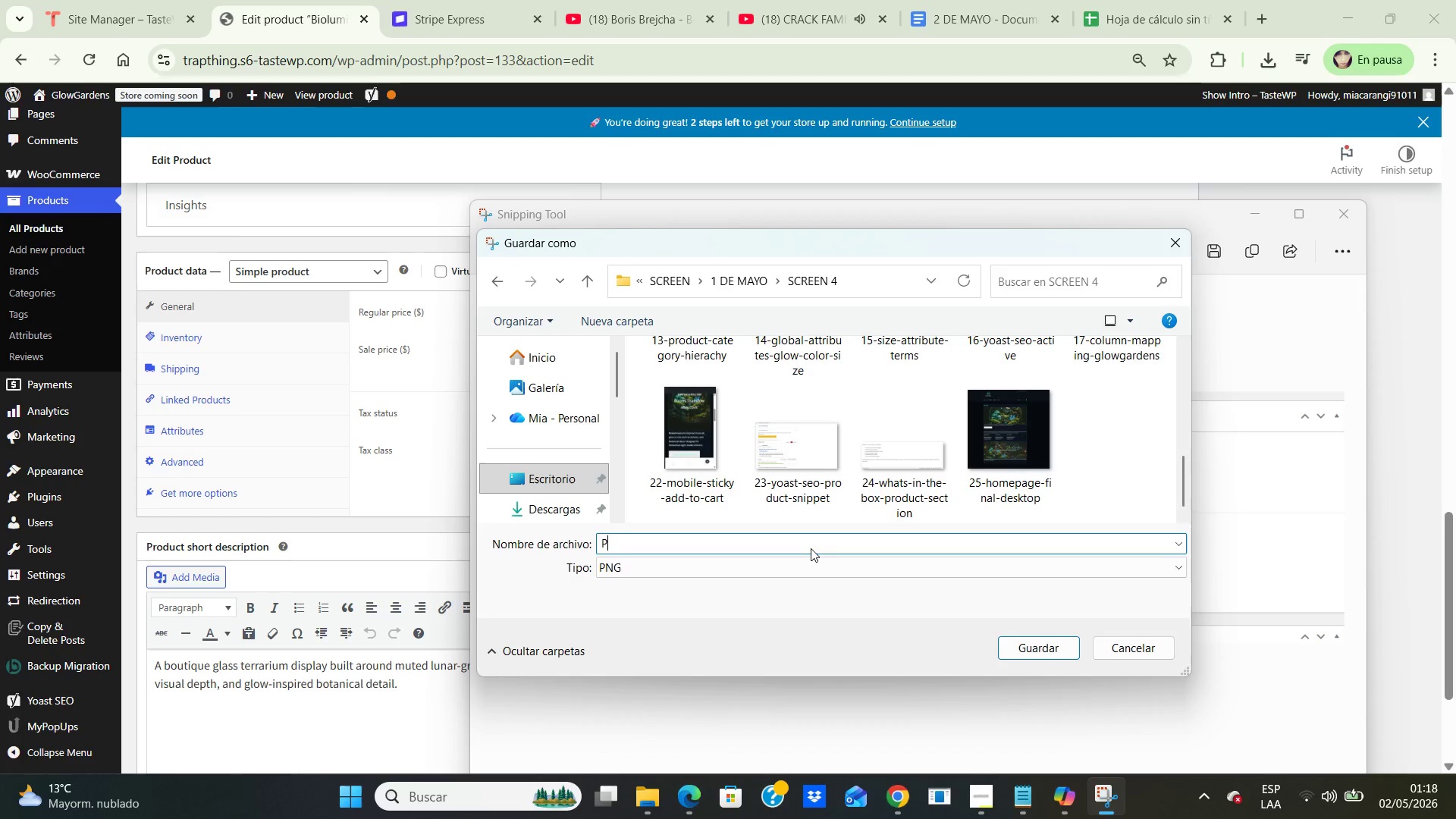 
key(Backspace)
type(26 product Data)
 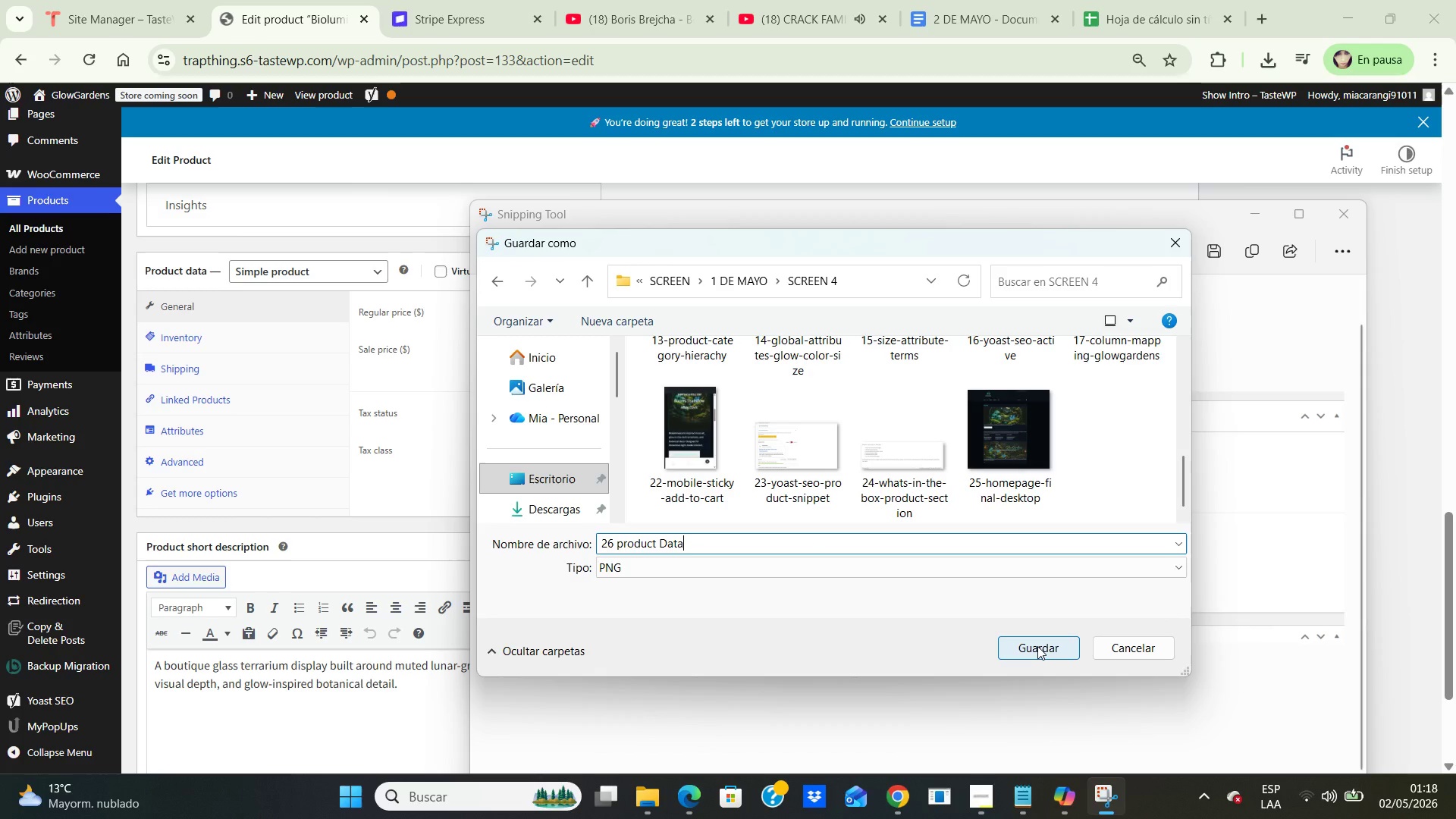 
left_click([1037, 646])
 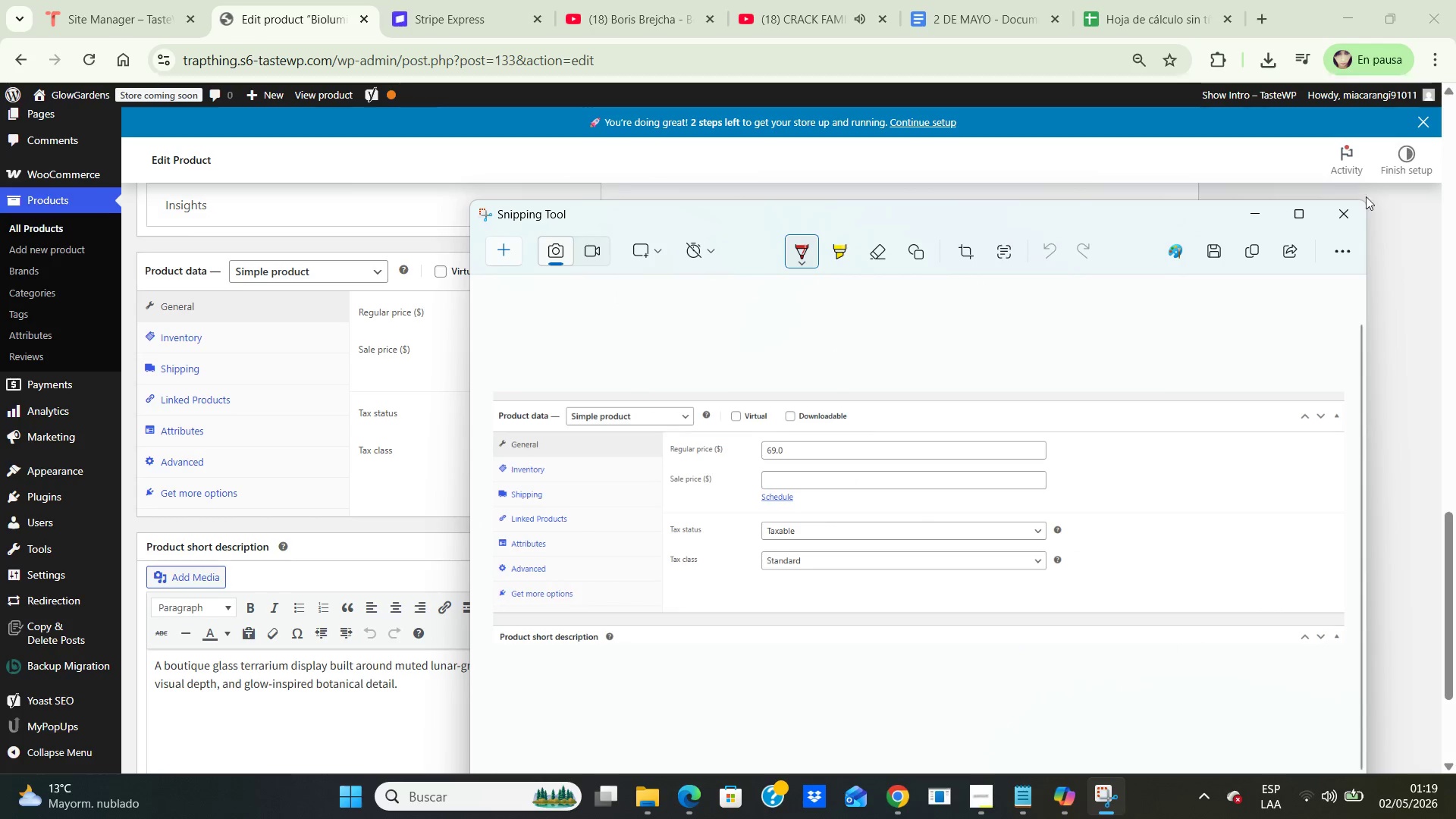 
left_click([1355, 214])
 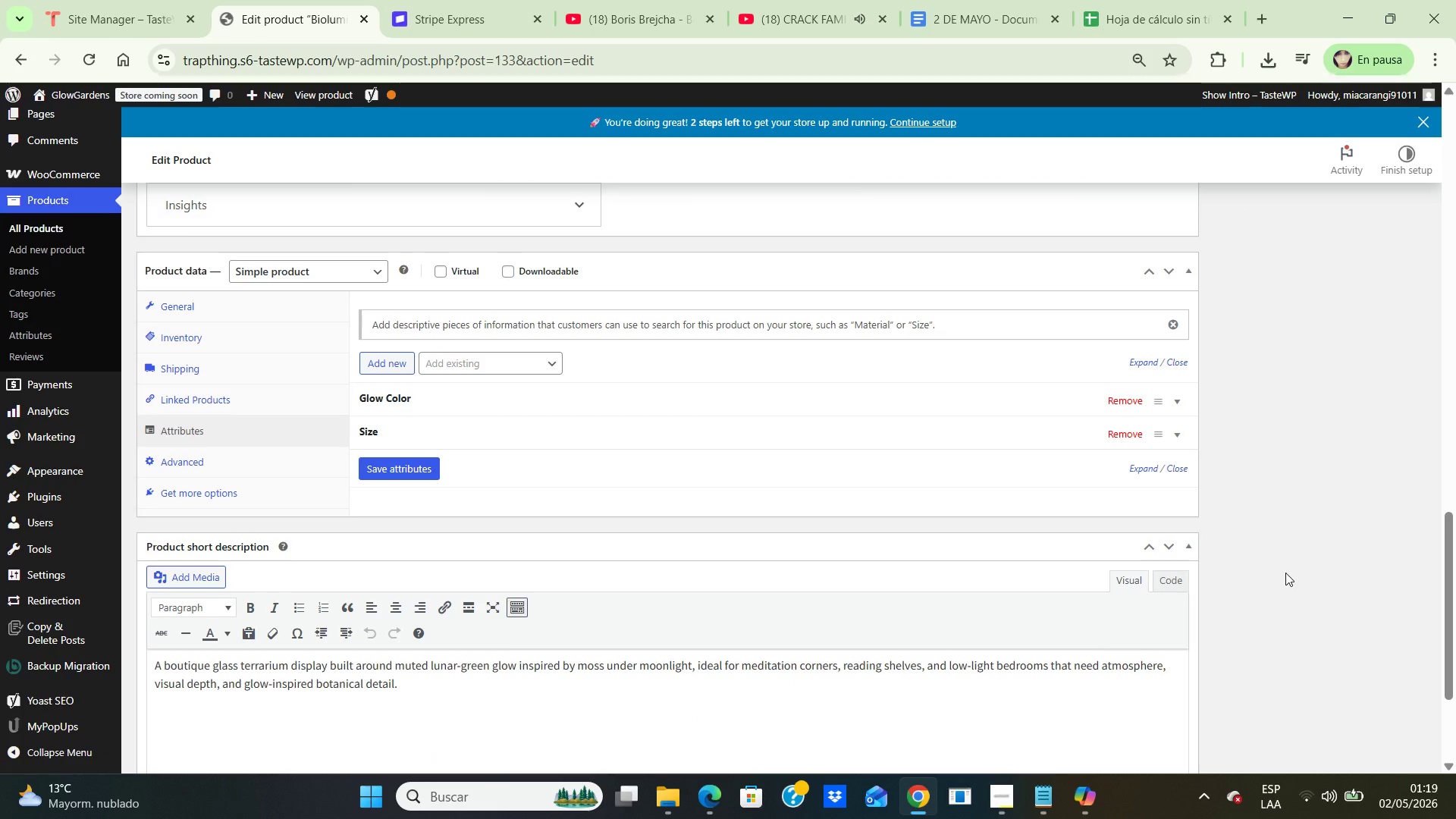 
wait(6.59)
 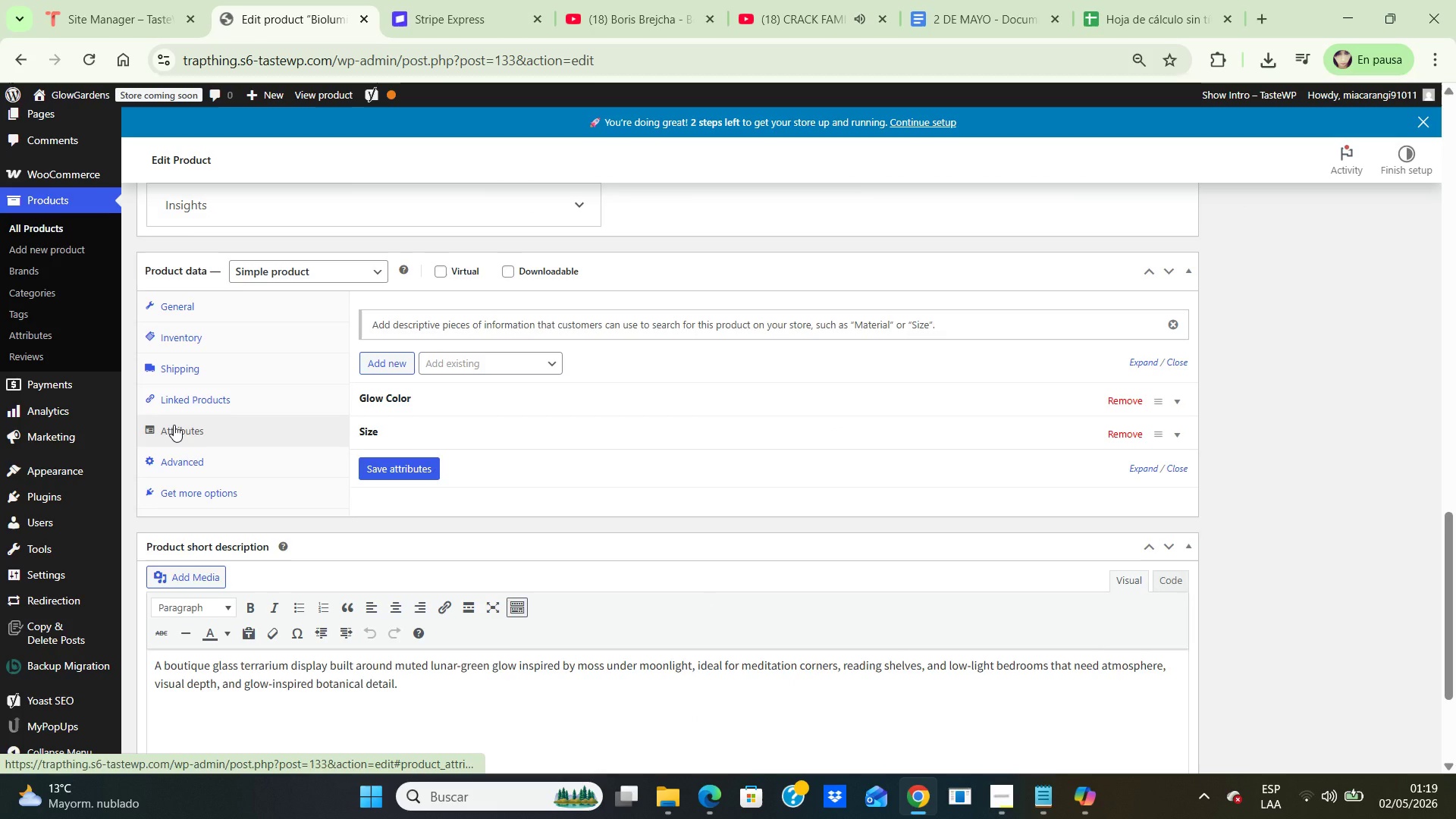 
key(PrintScreen)
 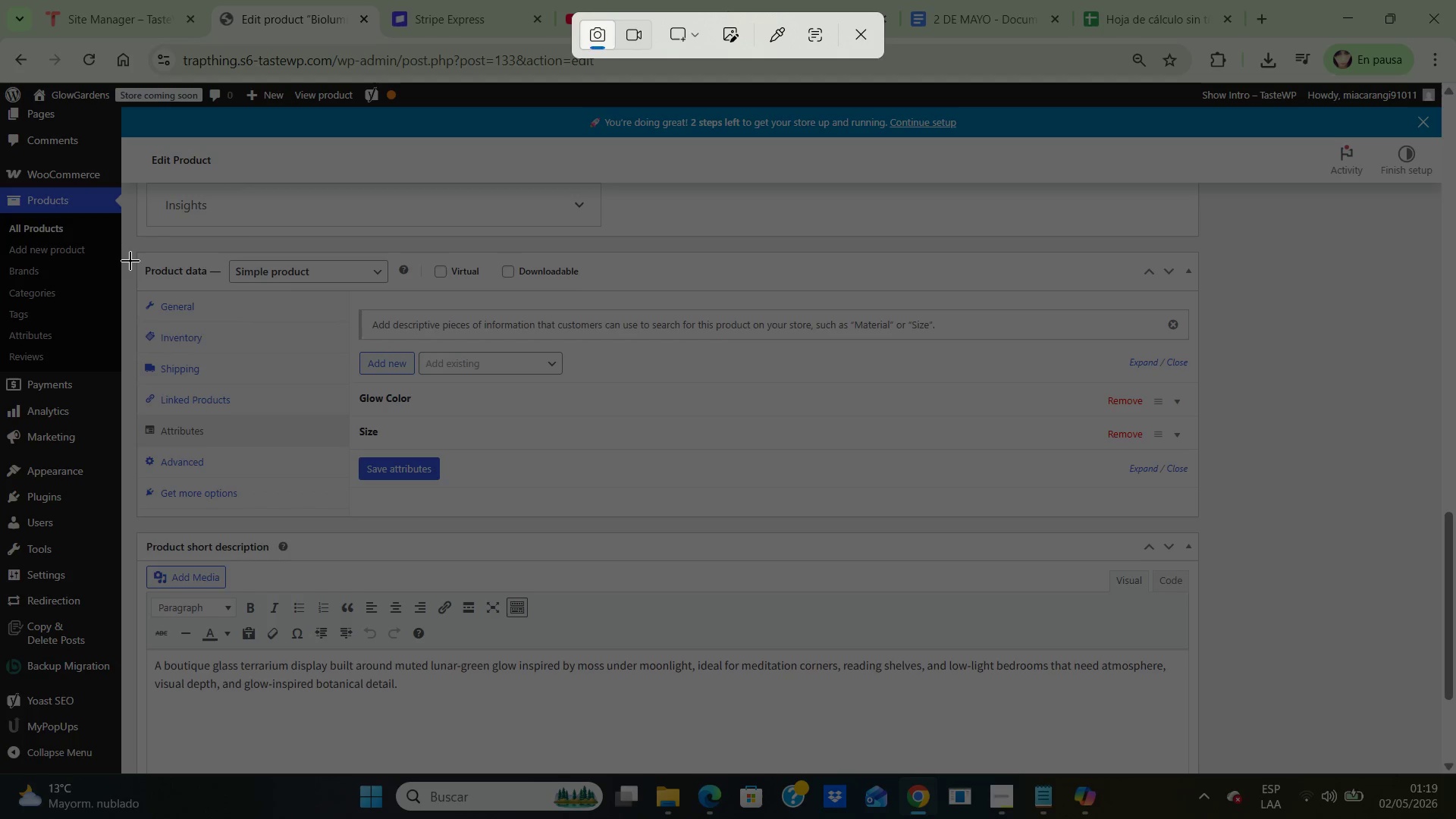 
wait(6.41)
 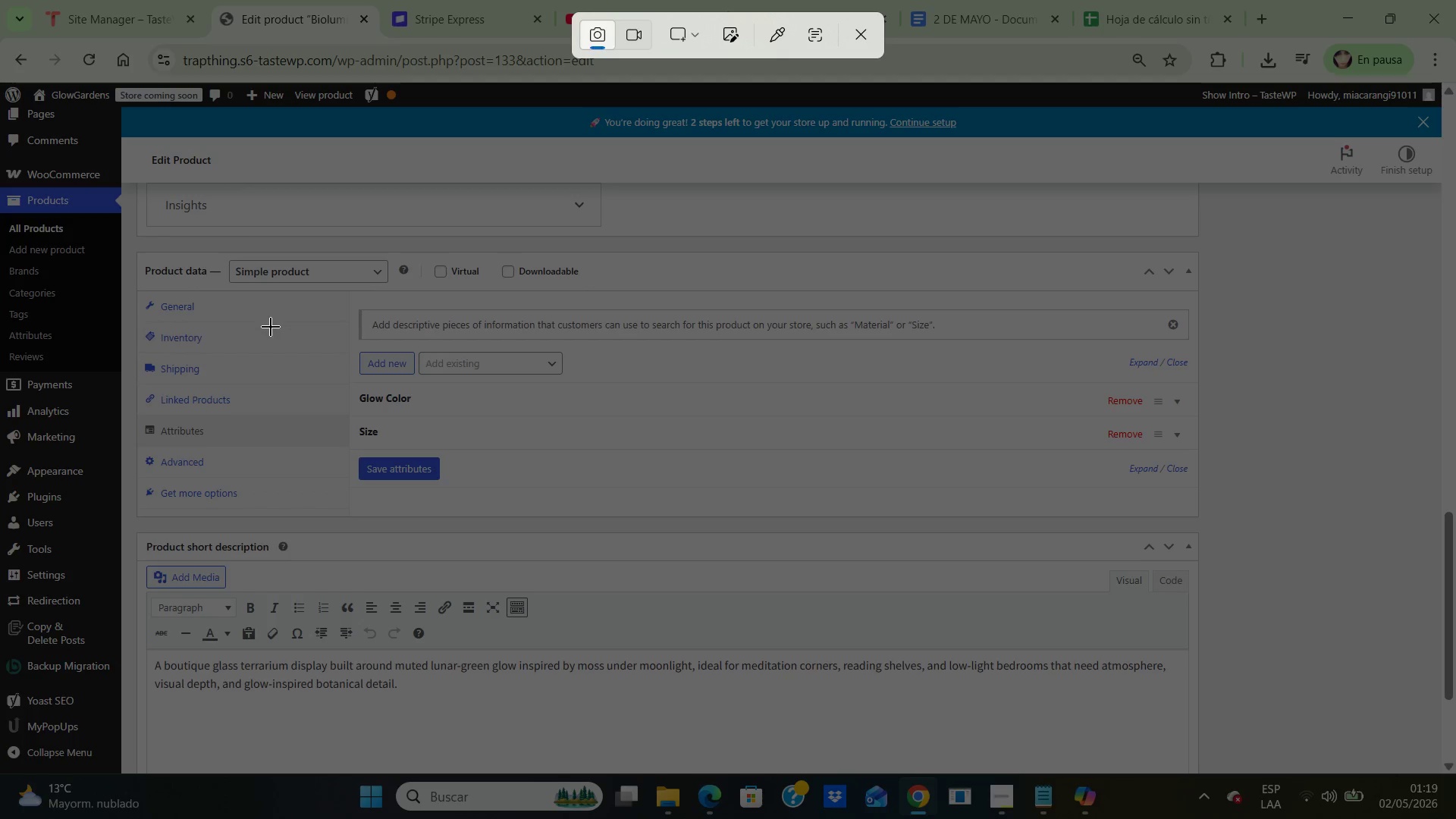 
left_click_drag(start_coordinate=[142, 284], to_coordinate=[155, 358])
 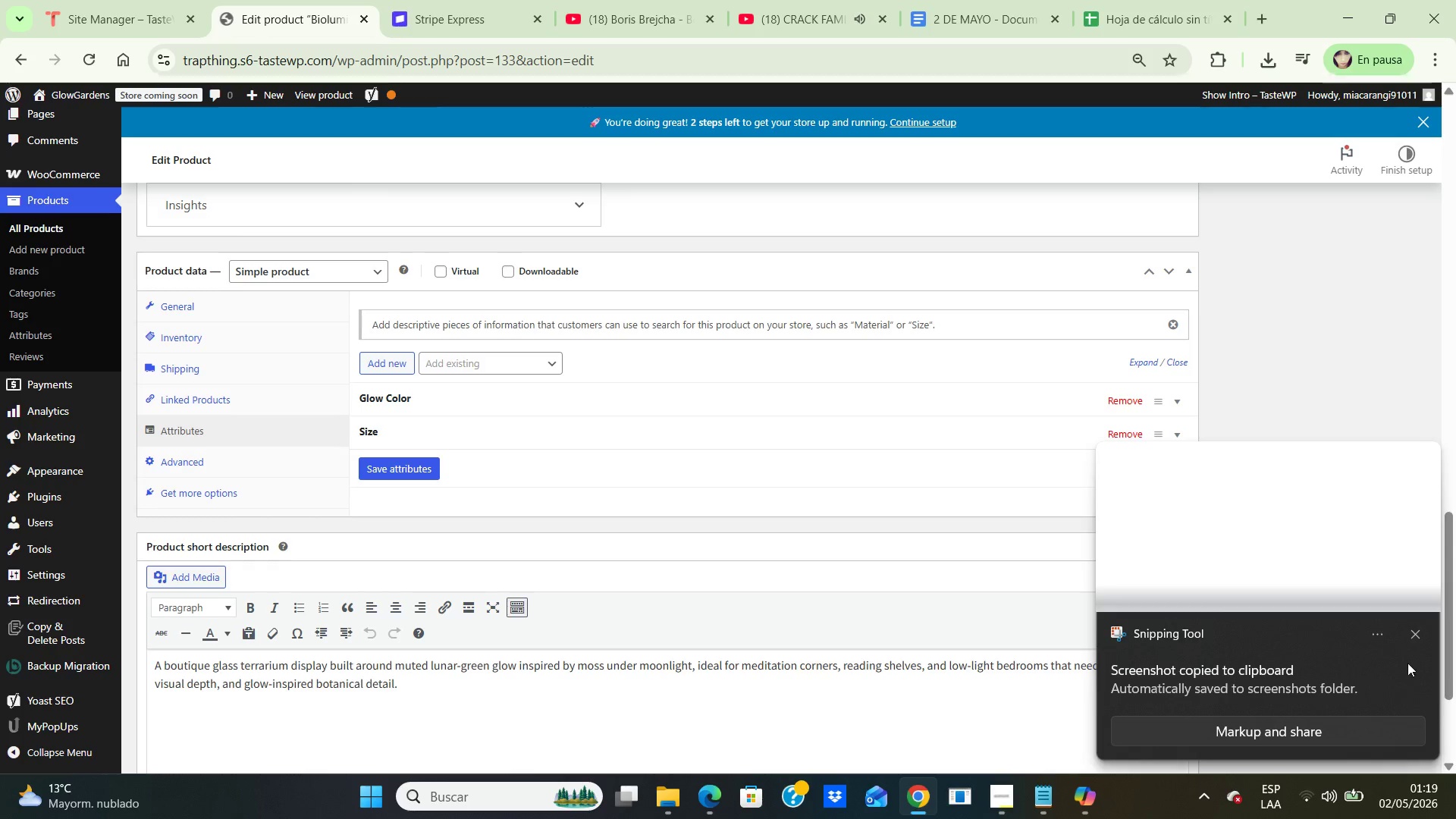 
left_click([1413, 639])
 